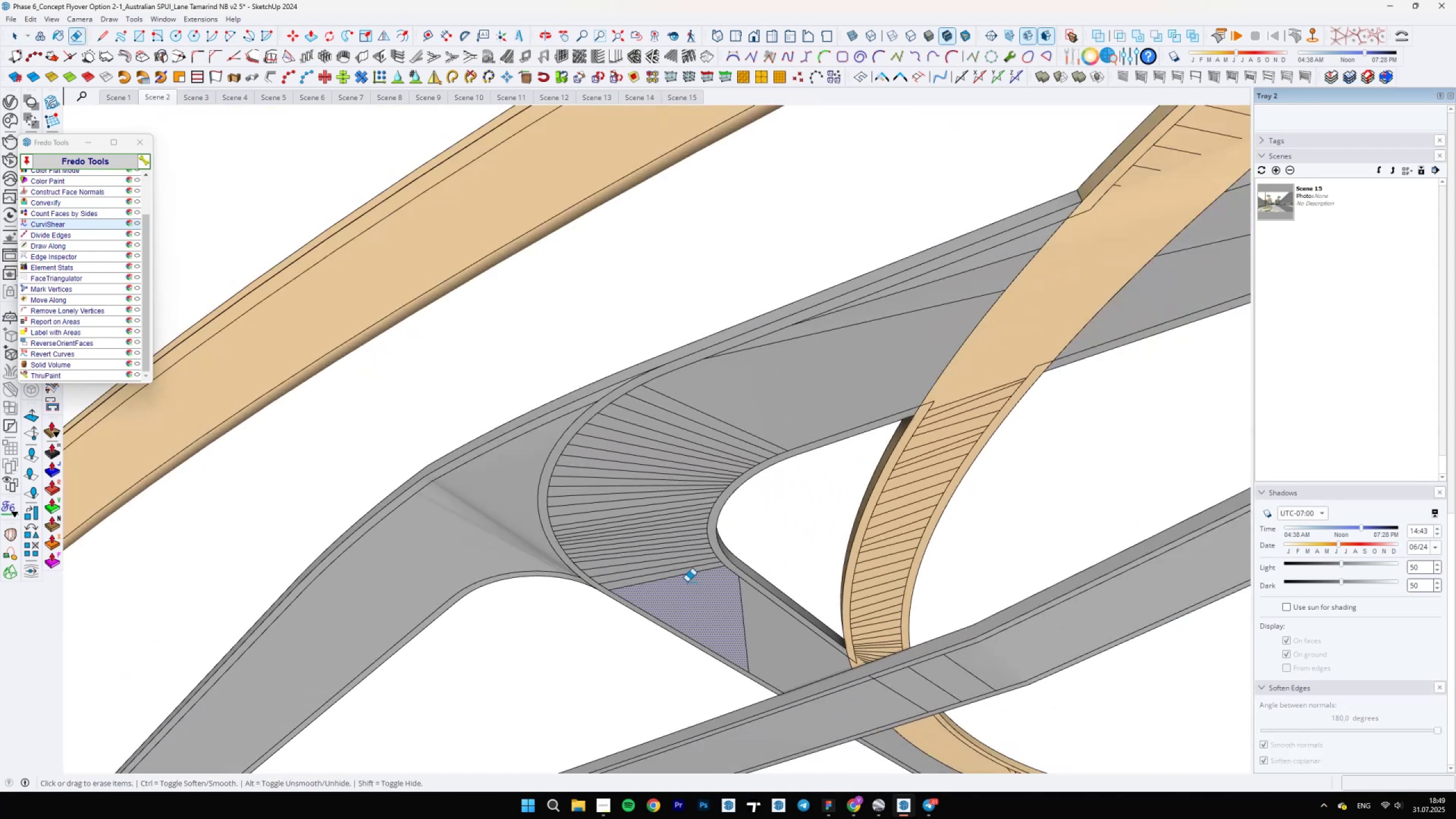 
key(Control+ControlLeft)
 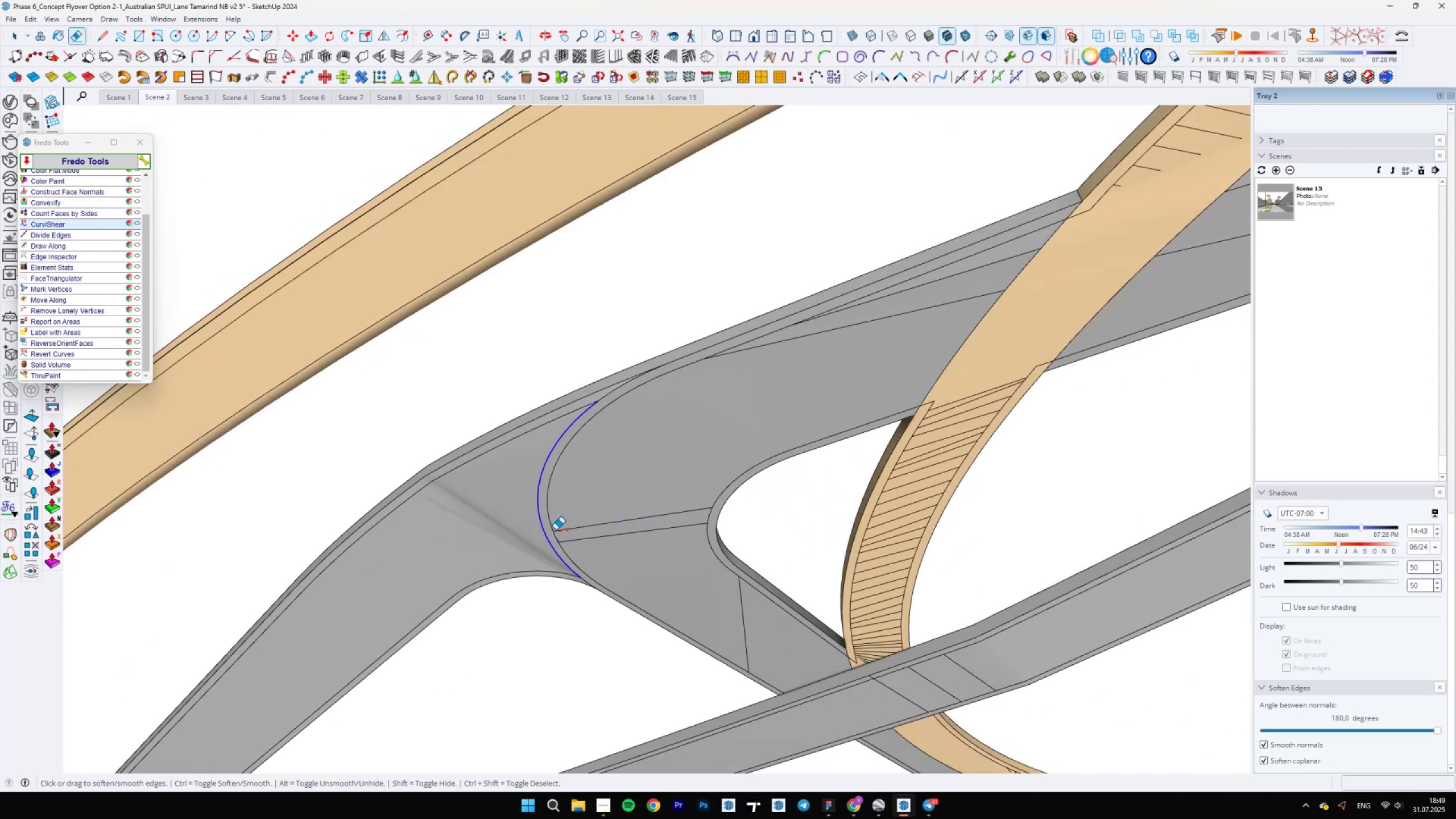 
wait(5.29)
 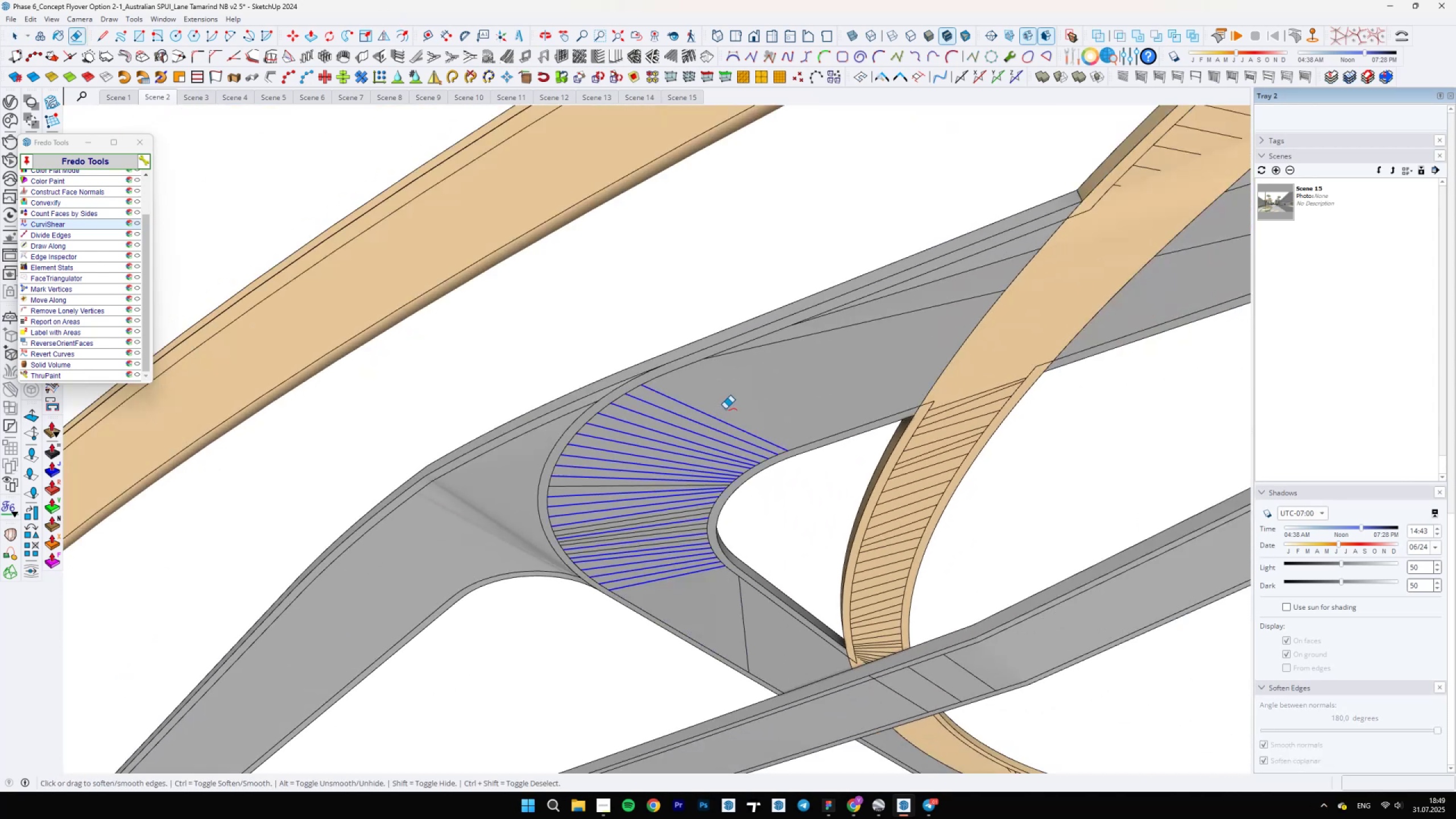 
key(Space)
 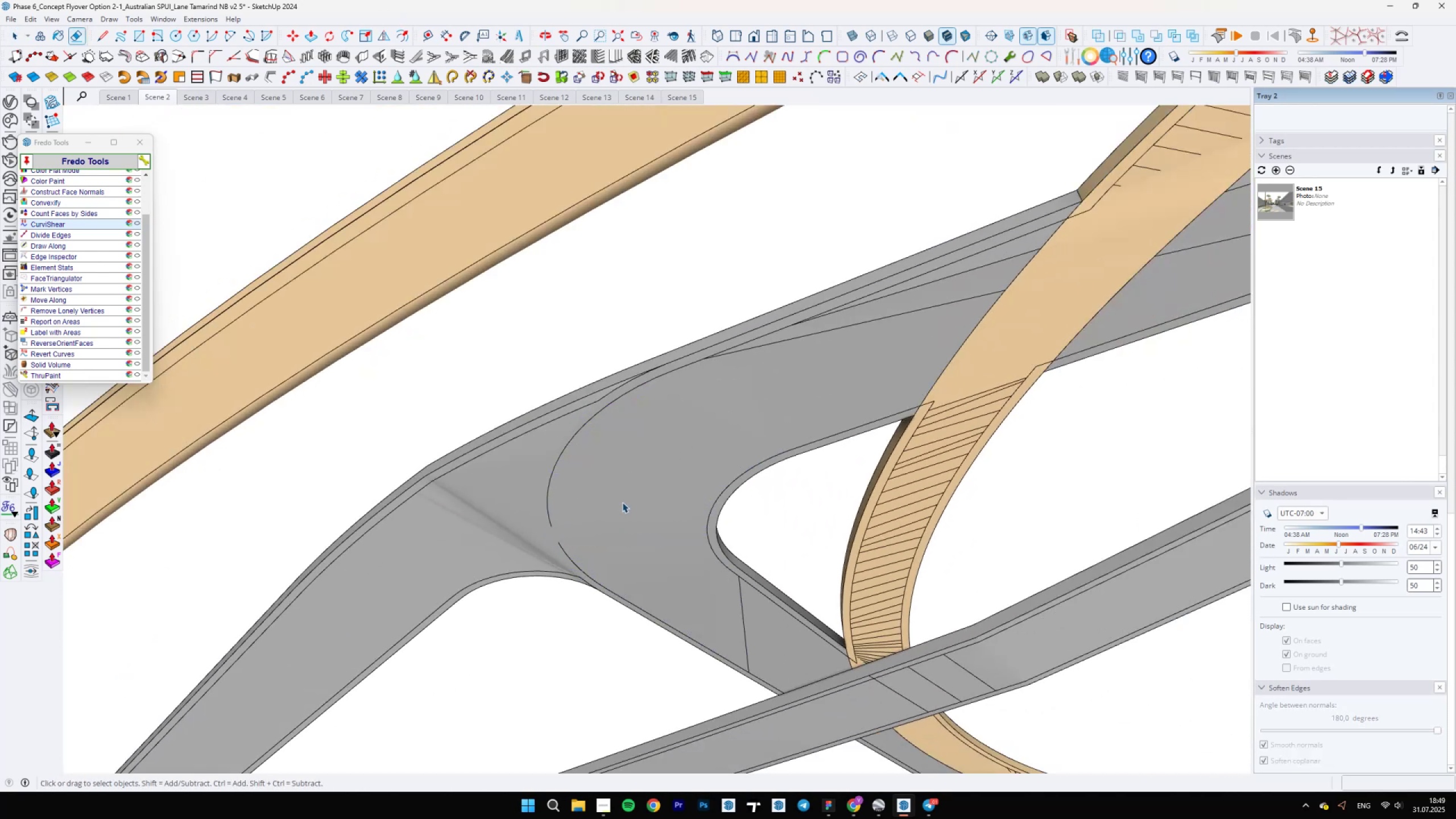 
double_click([622, 502])
 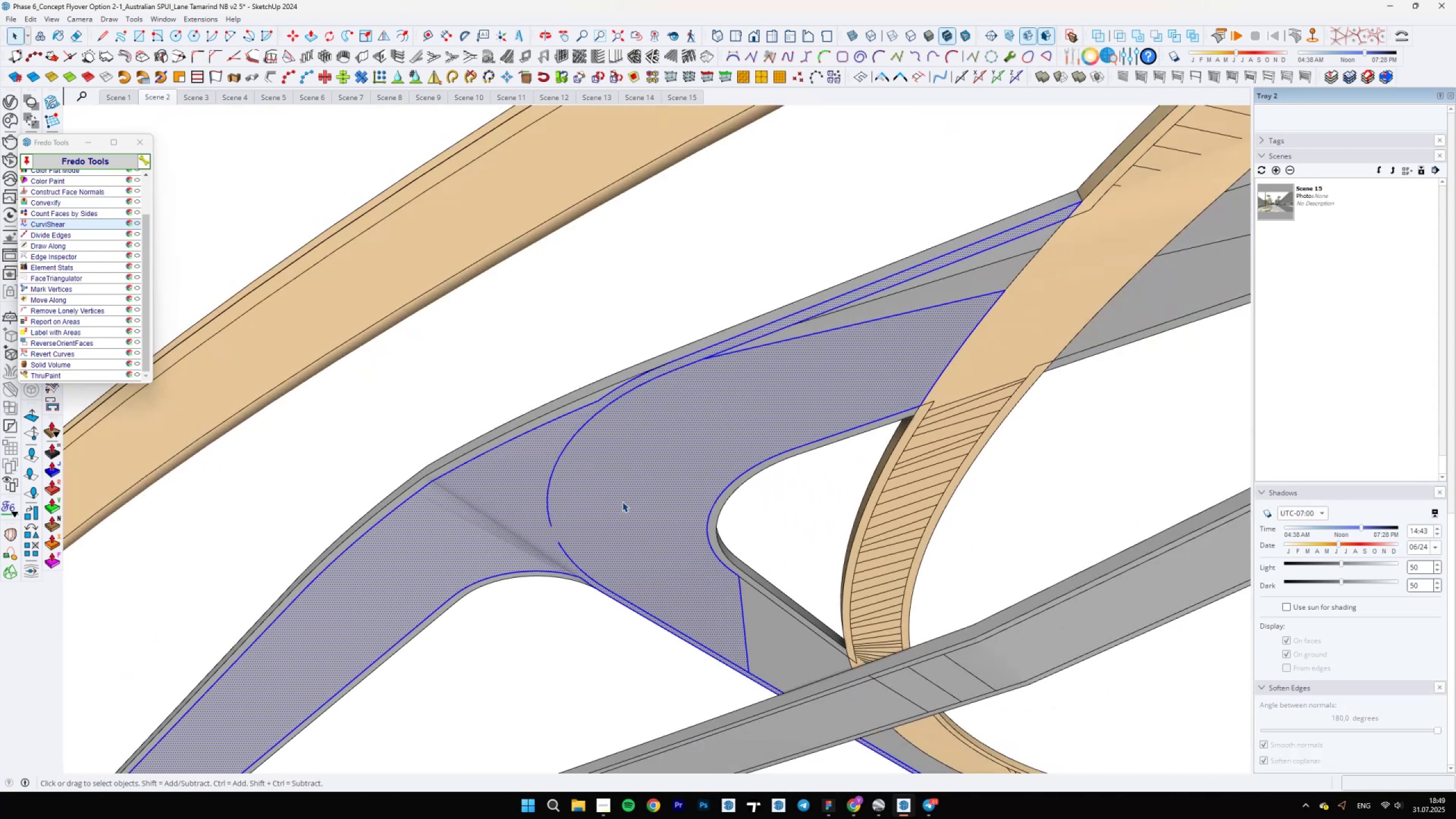 
right_click([622, 502])
 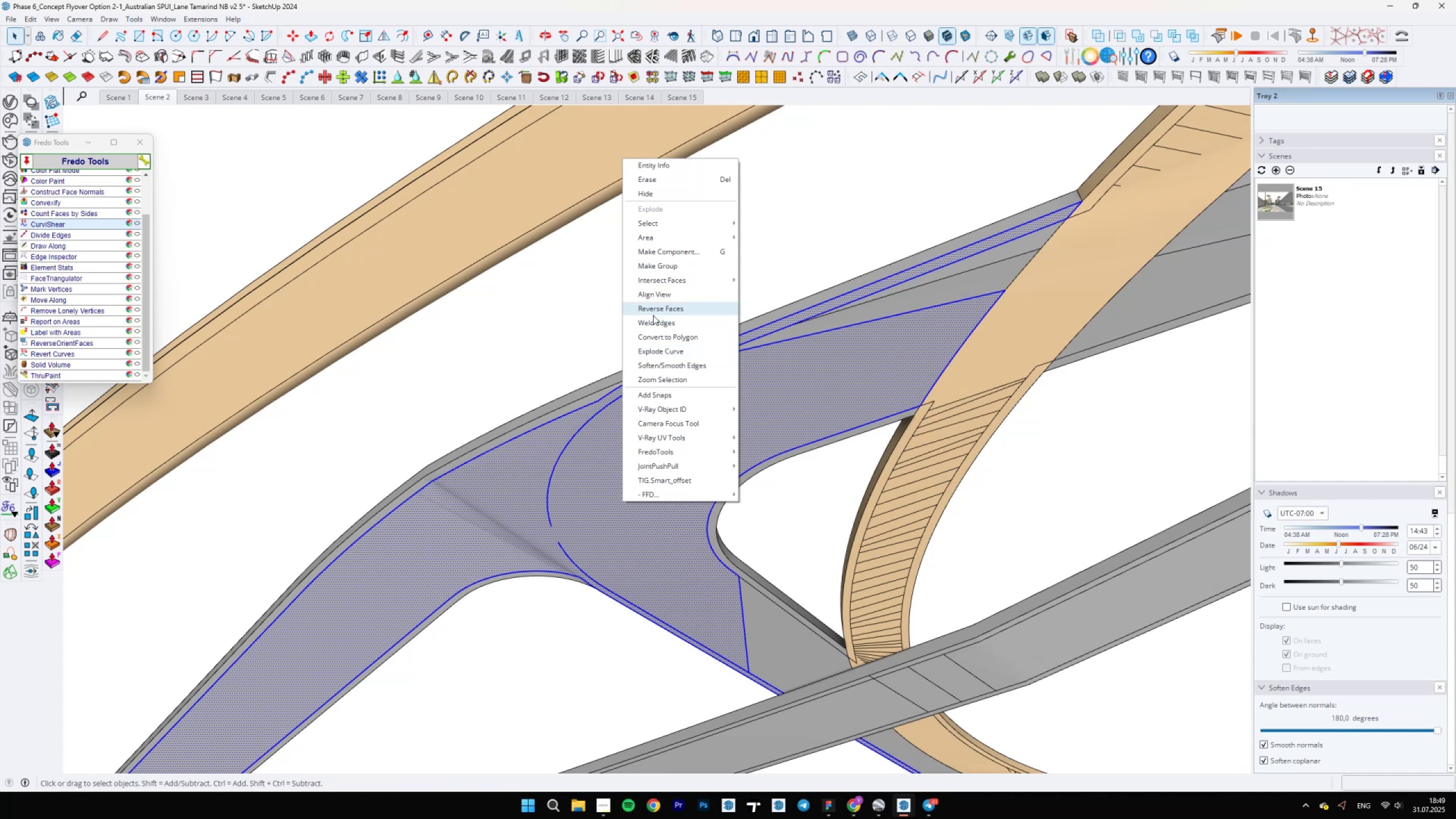 
left_click([653, 318])
 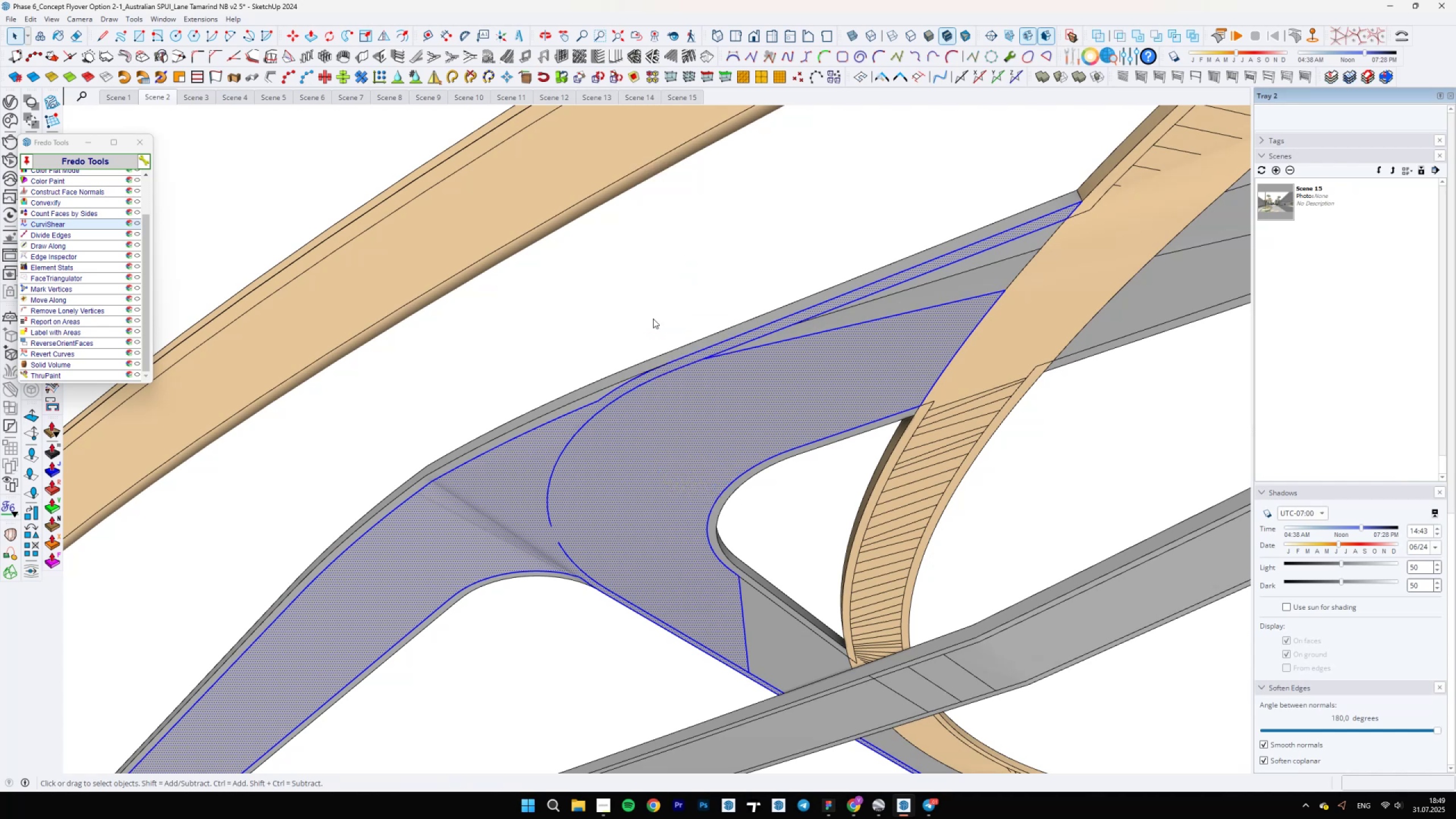 
key(E)
 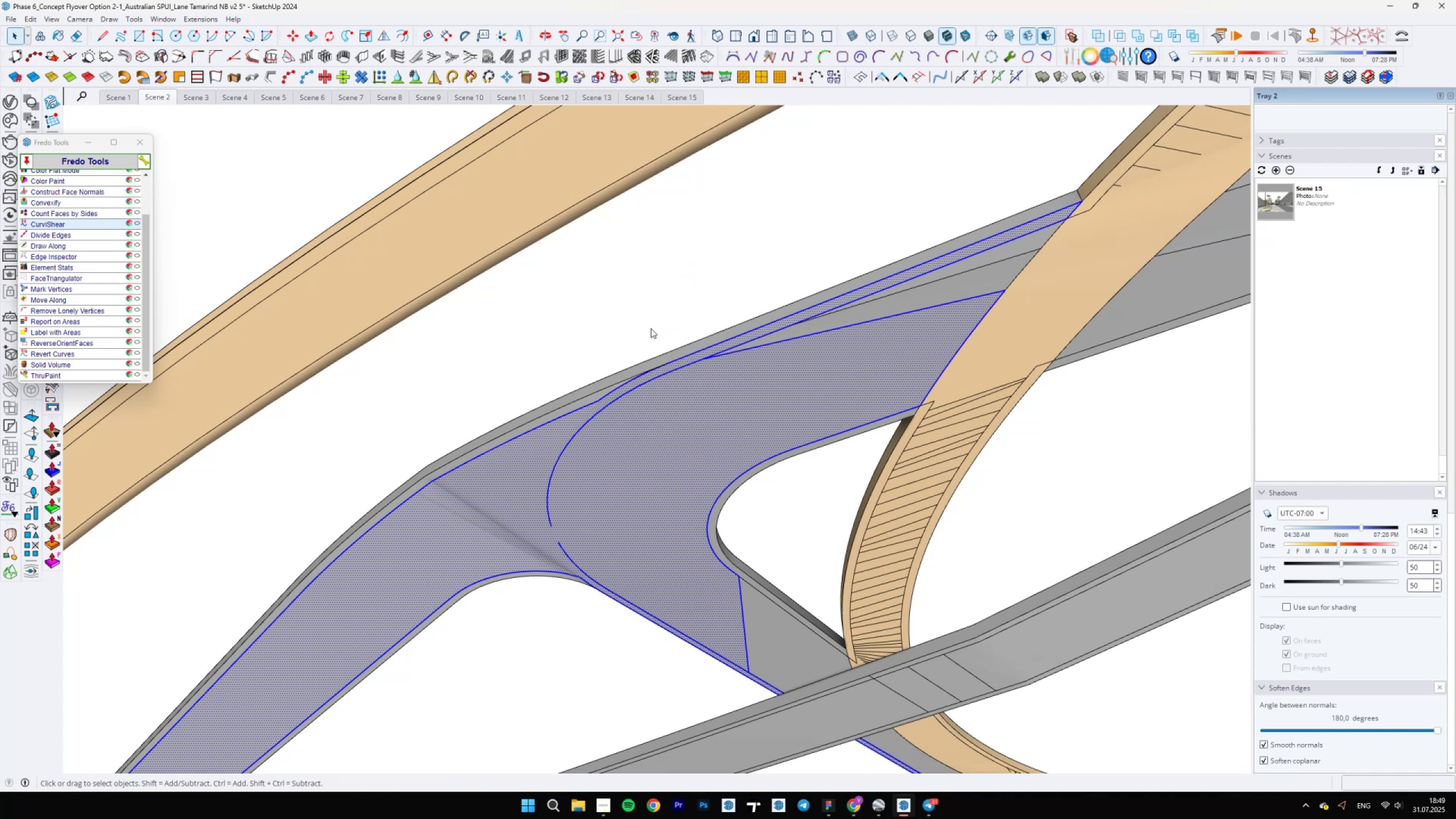 
key(Control+ControlLeft)
 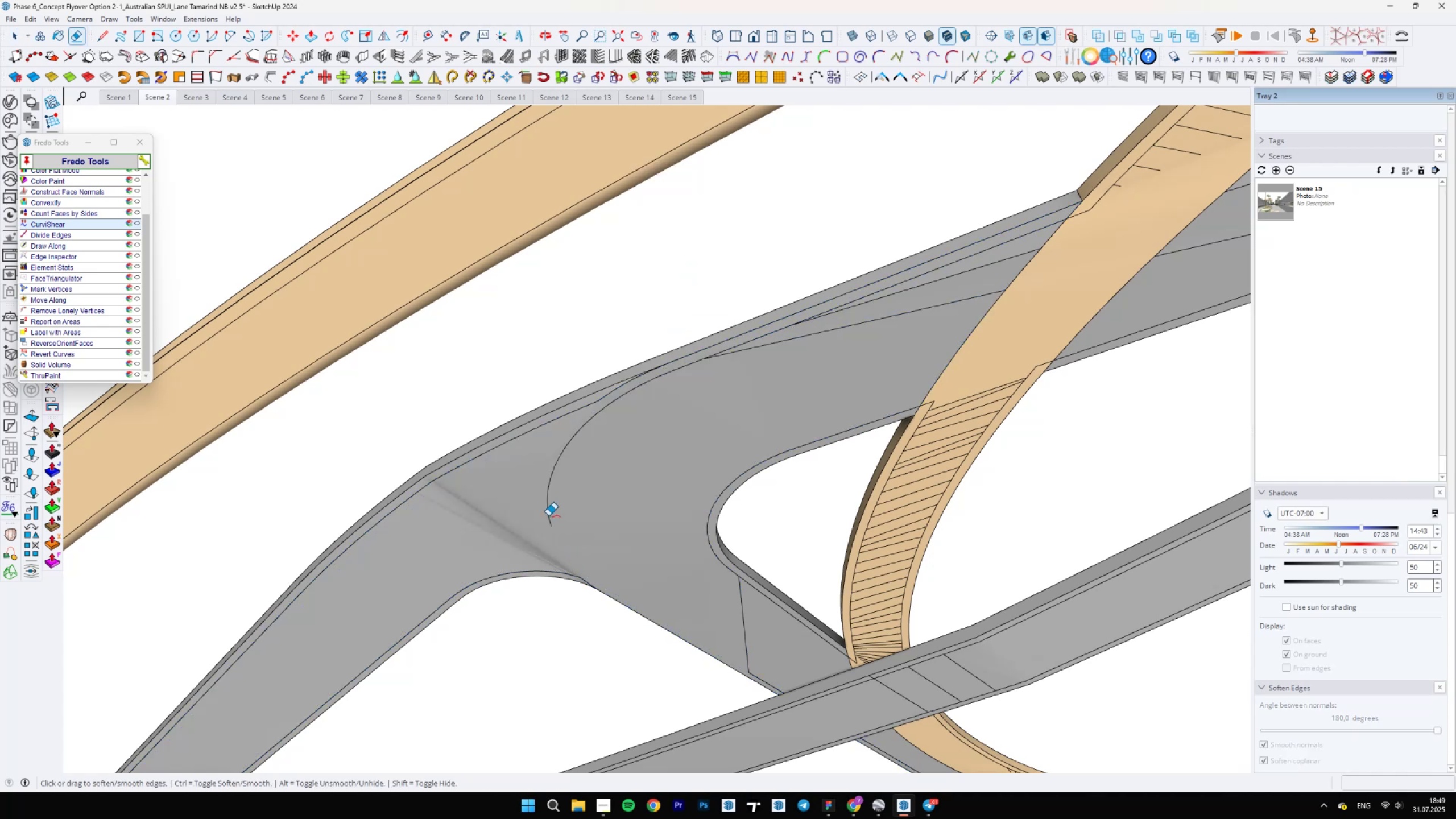 
scroll: coordinate [589, 431], scroll_direction: none, amount: 0.0
 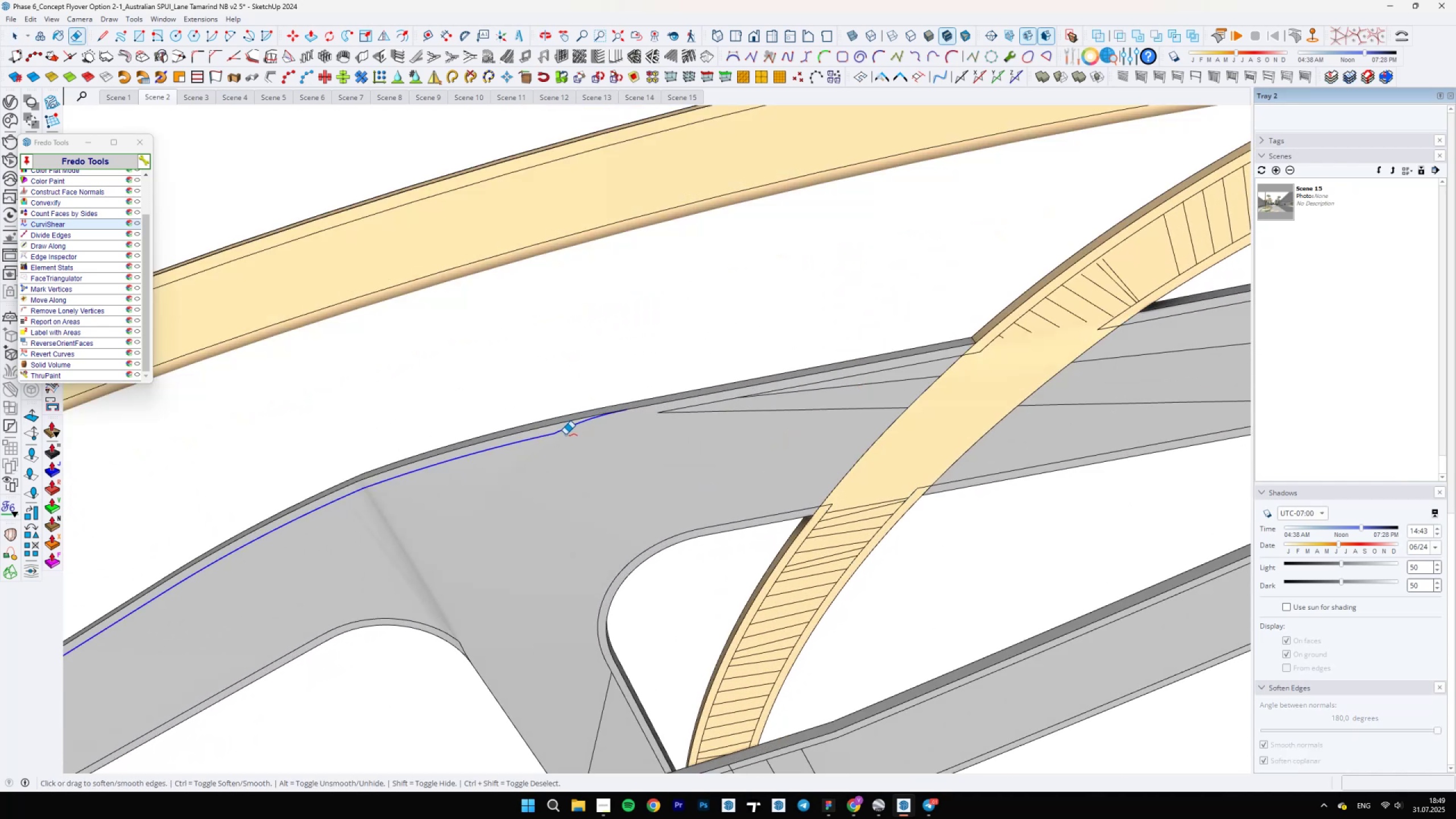 
scroll: coordinate [647, 433], scroll_direction: down, amount: 24.0
 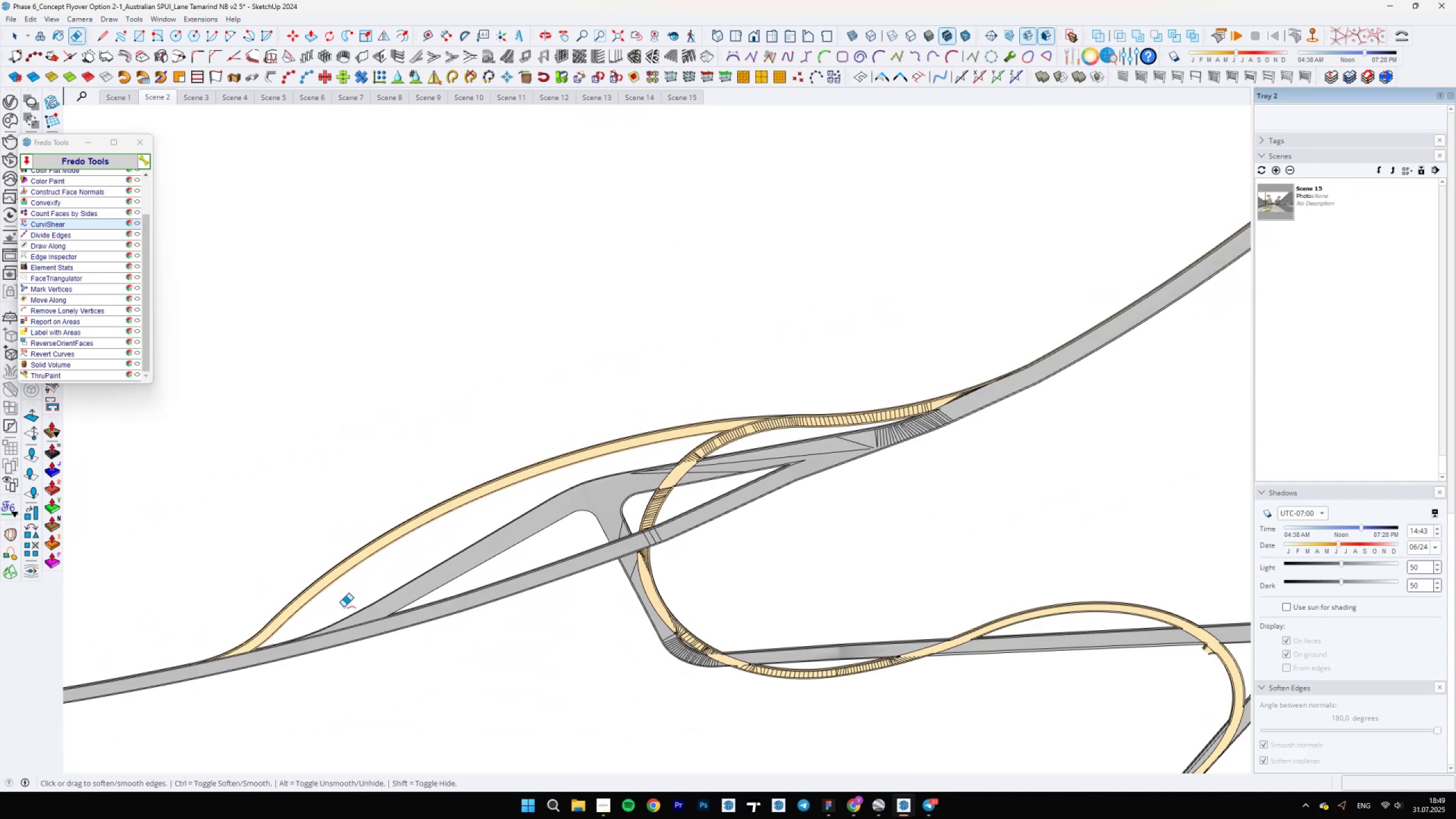 
scroll: coordinate [592, 495], scroll_direction: up, amount: 36.0
 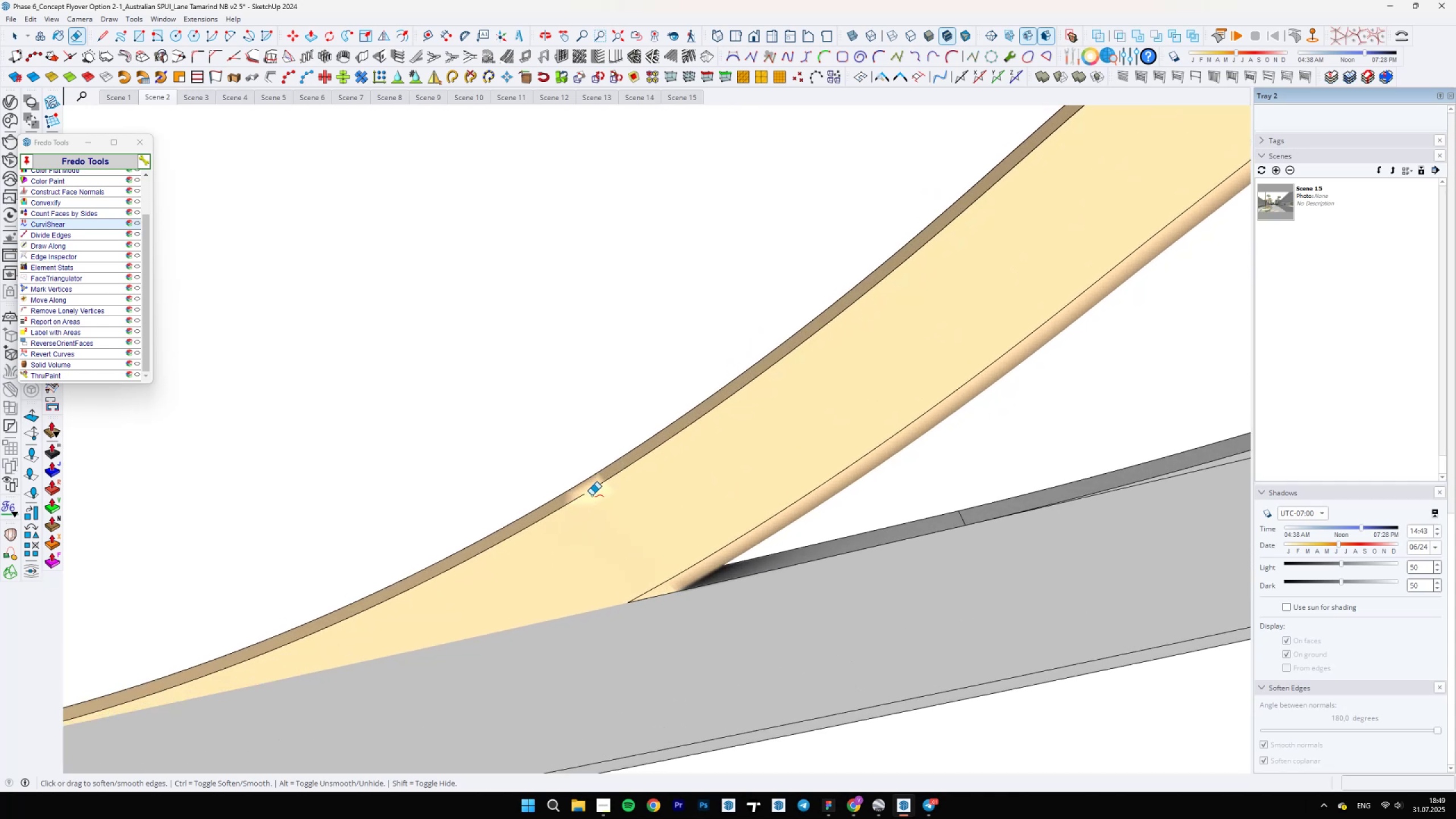 
key(E)
 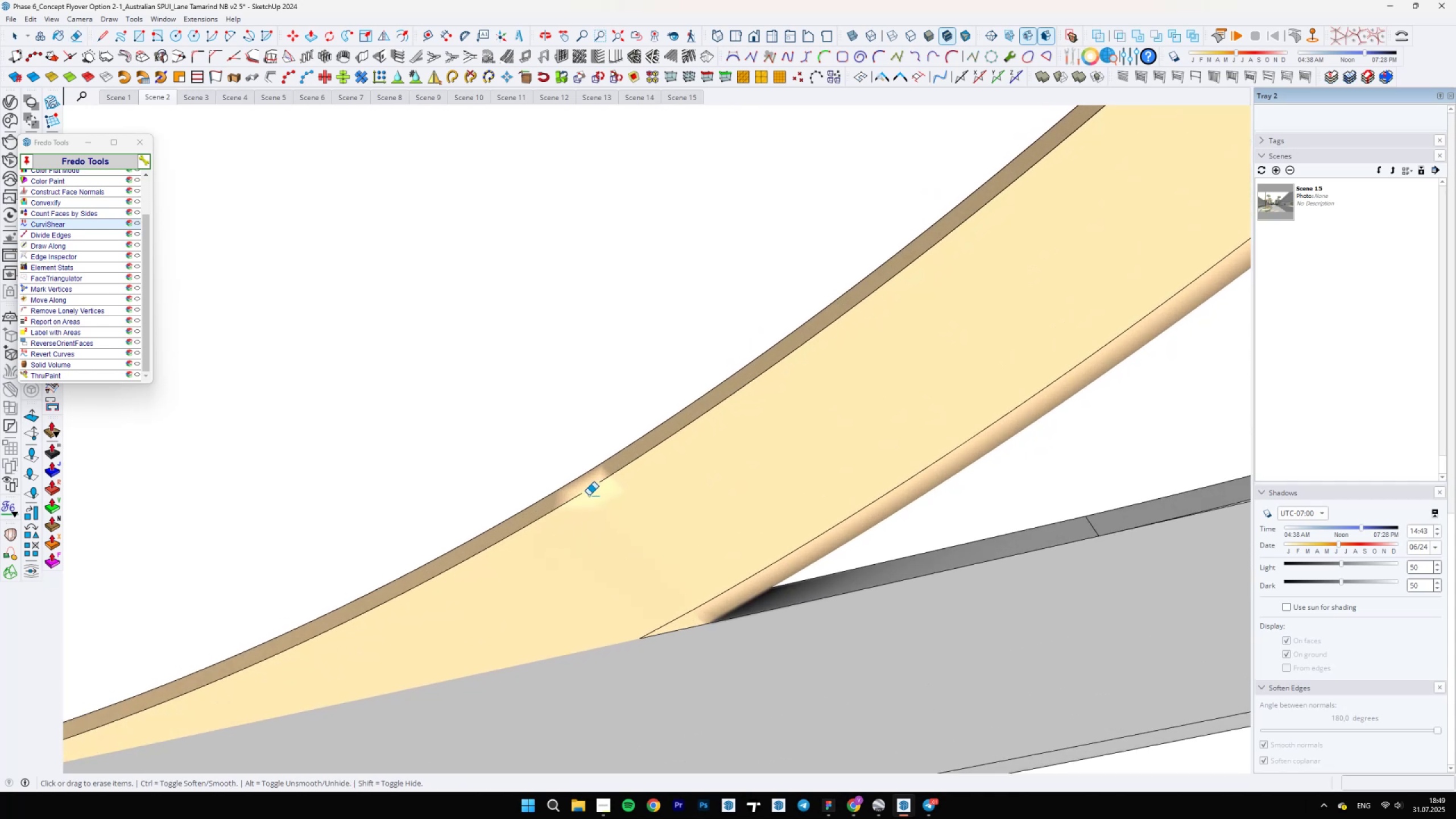 
key(Alt+AltLeft)
 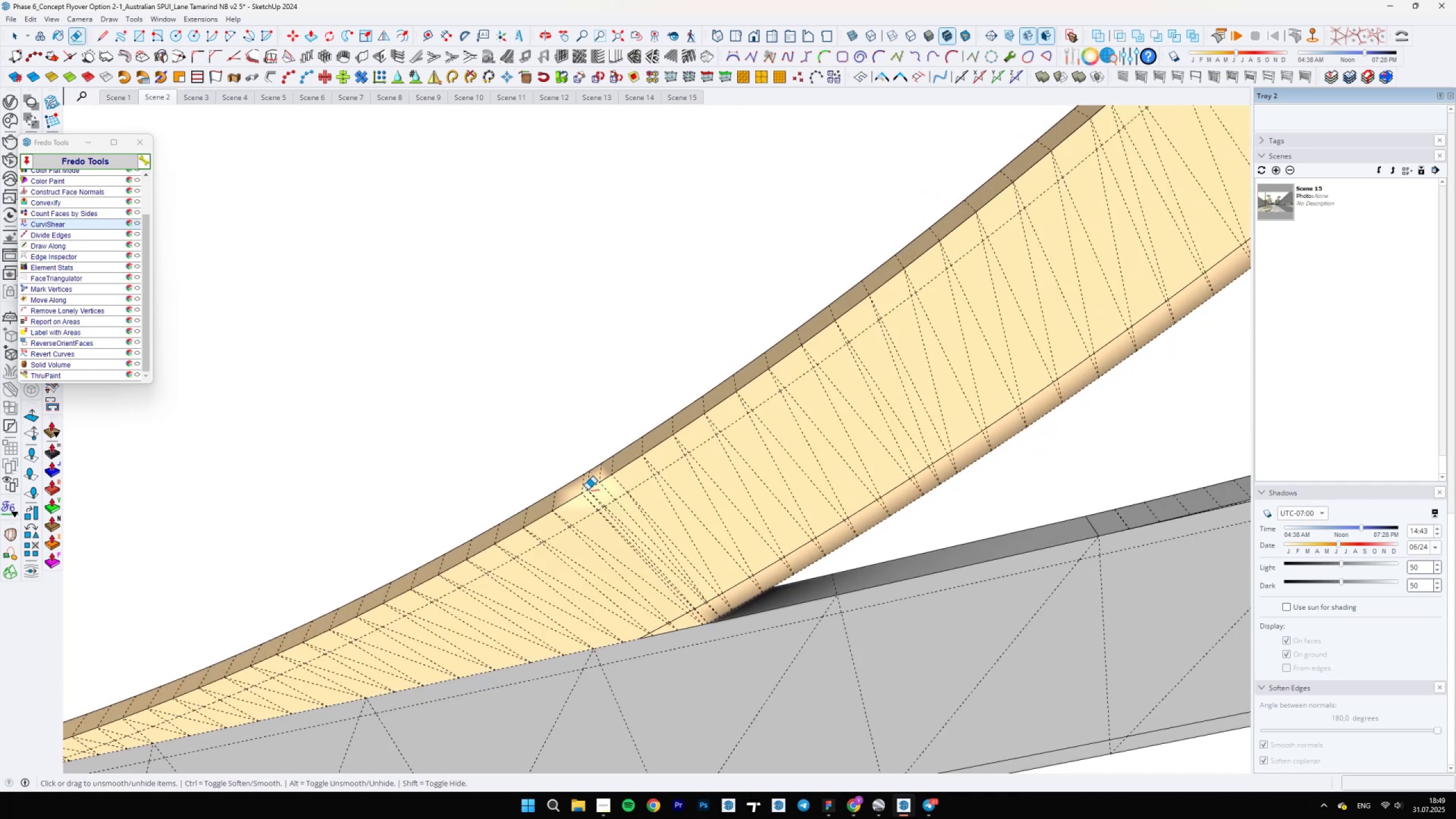 
left_click([588, 490])
 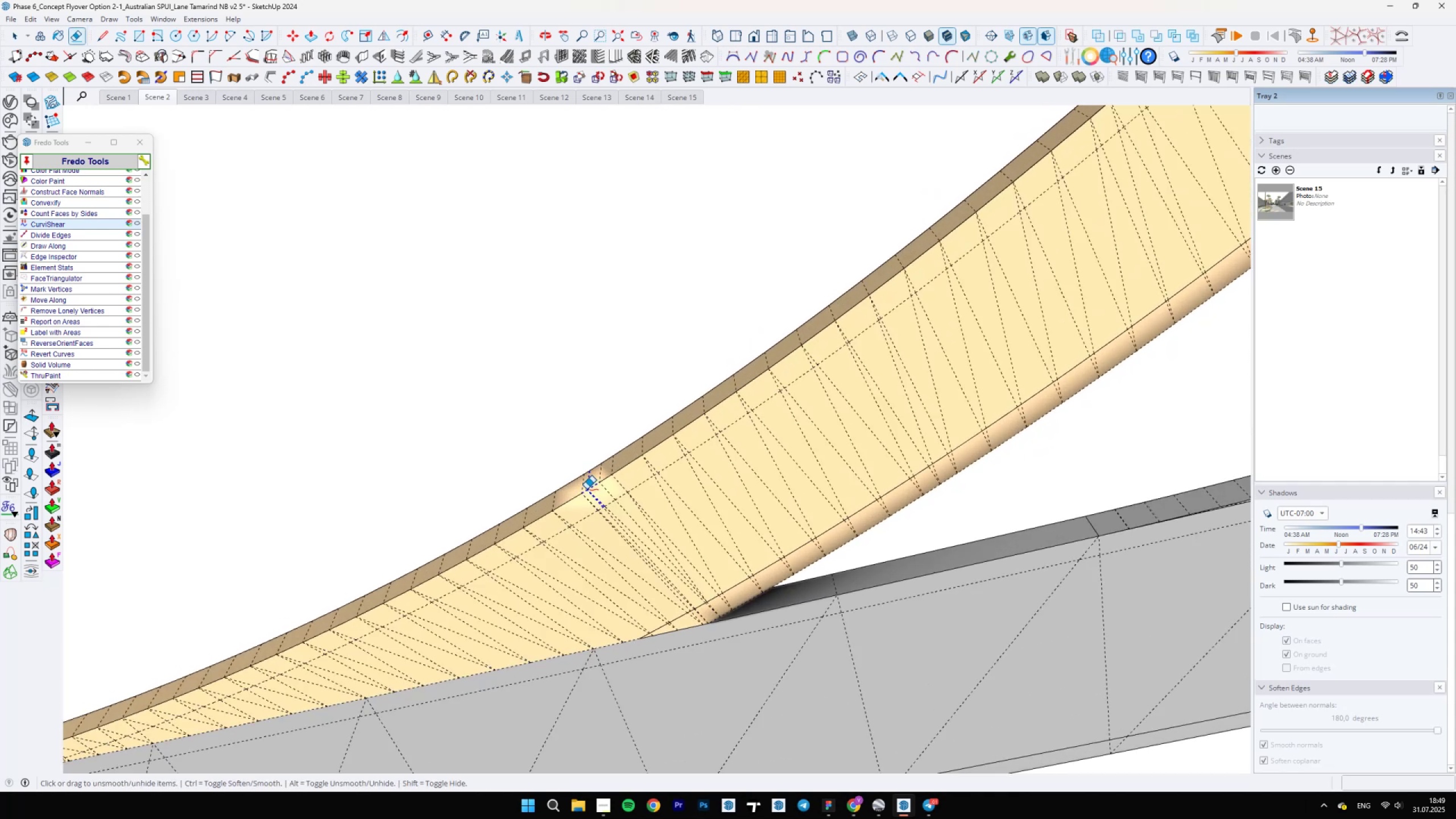 
scroll: coordinate [592, 491], scroll_direction: up, amount: 13.0
 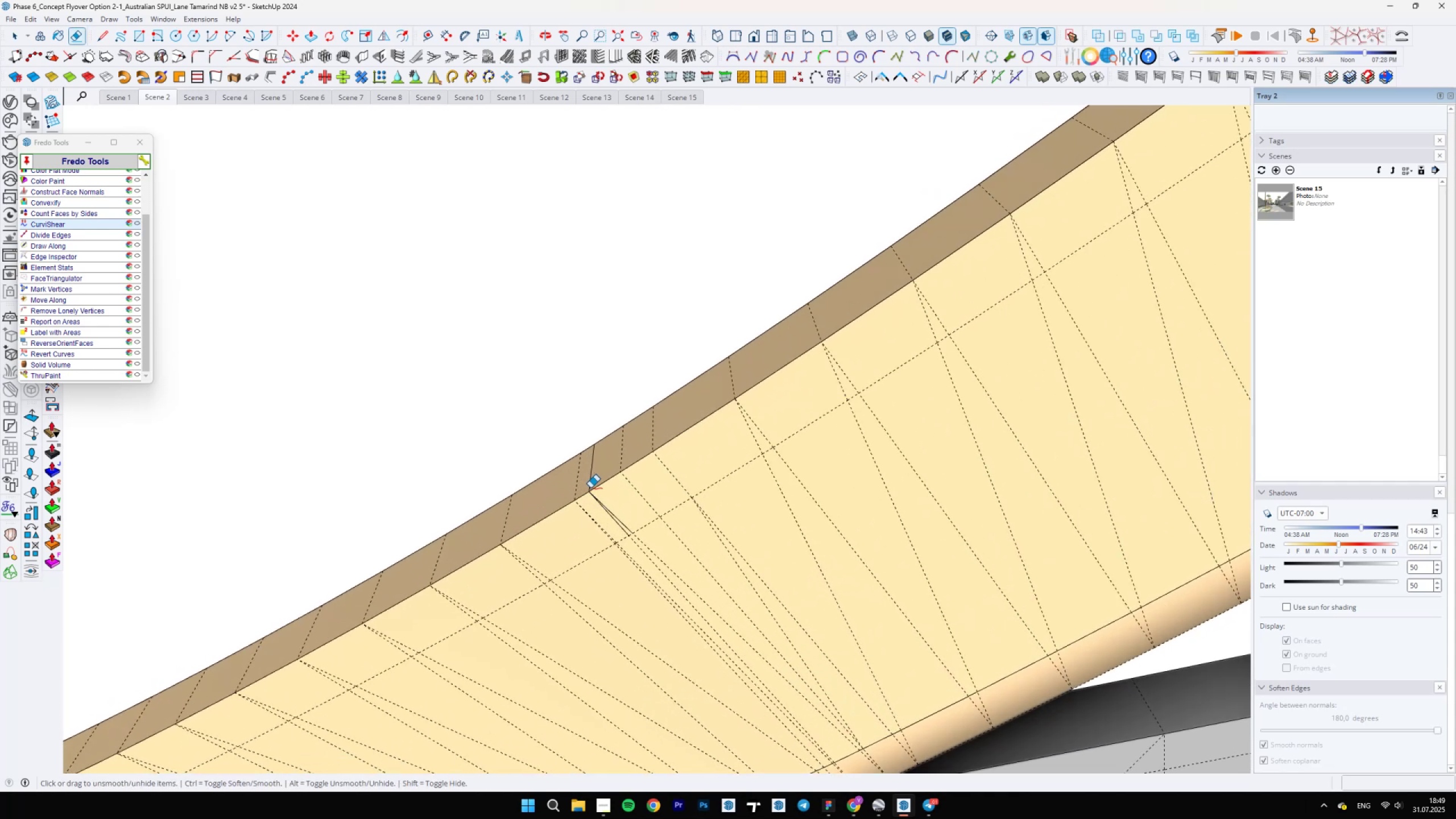 
key(E)
 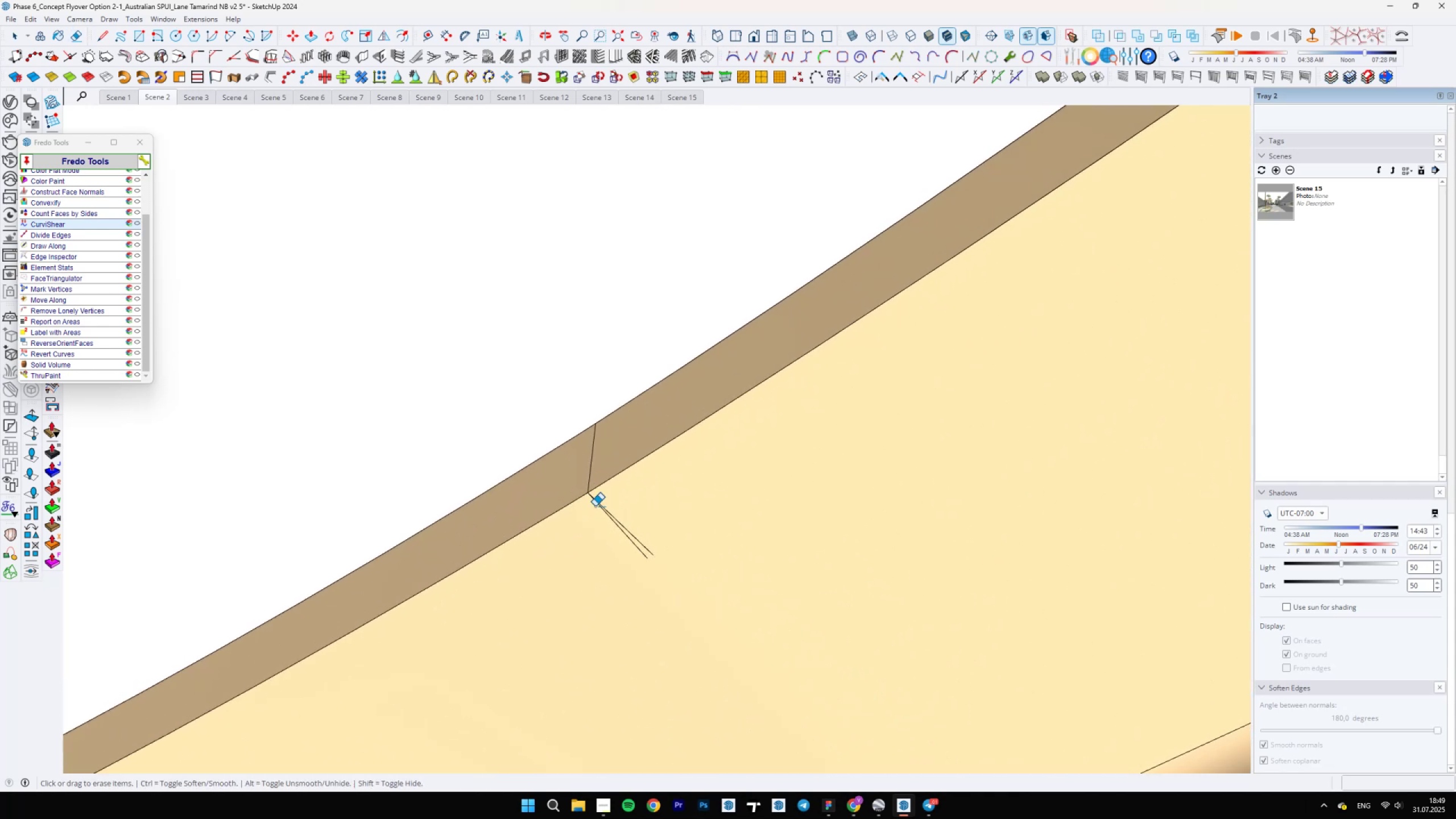 
key(Control+ControlLeft)
 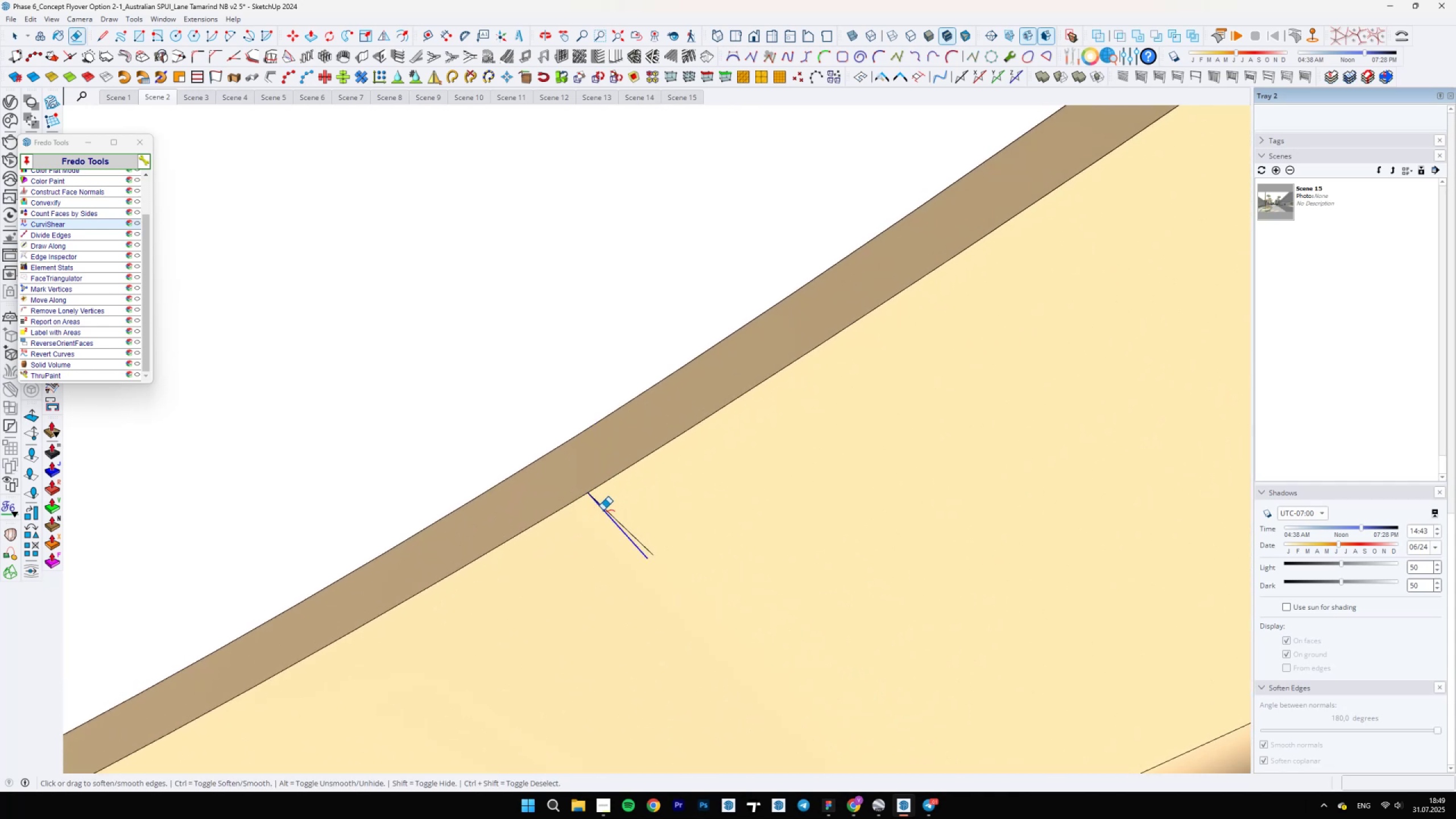 
left_click([603, 510])
 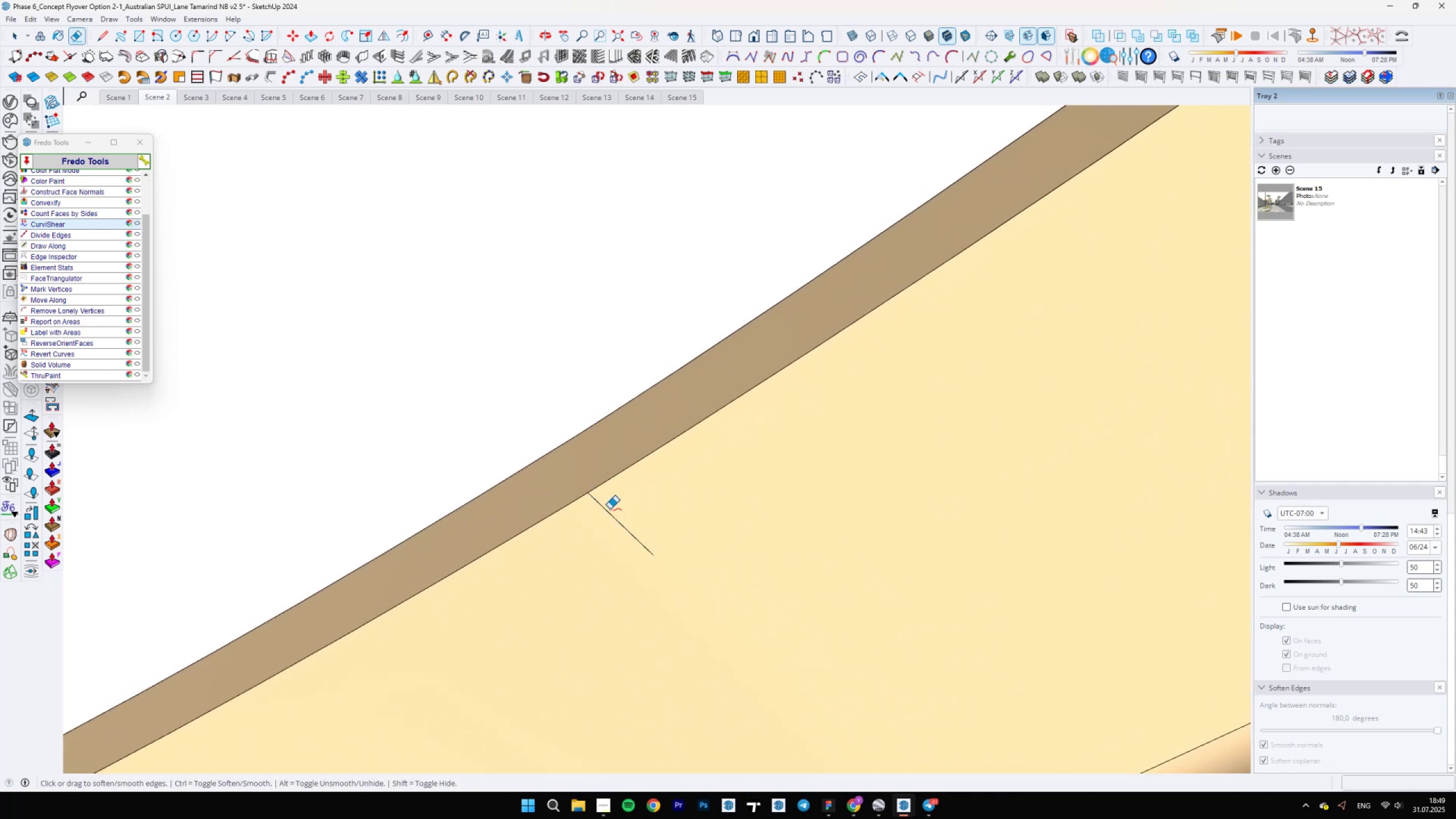 
scroll: coordinate [629, 511], scroll_direction: down, amount: 26.0
 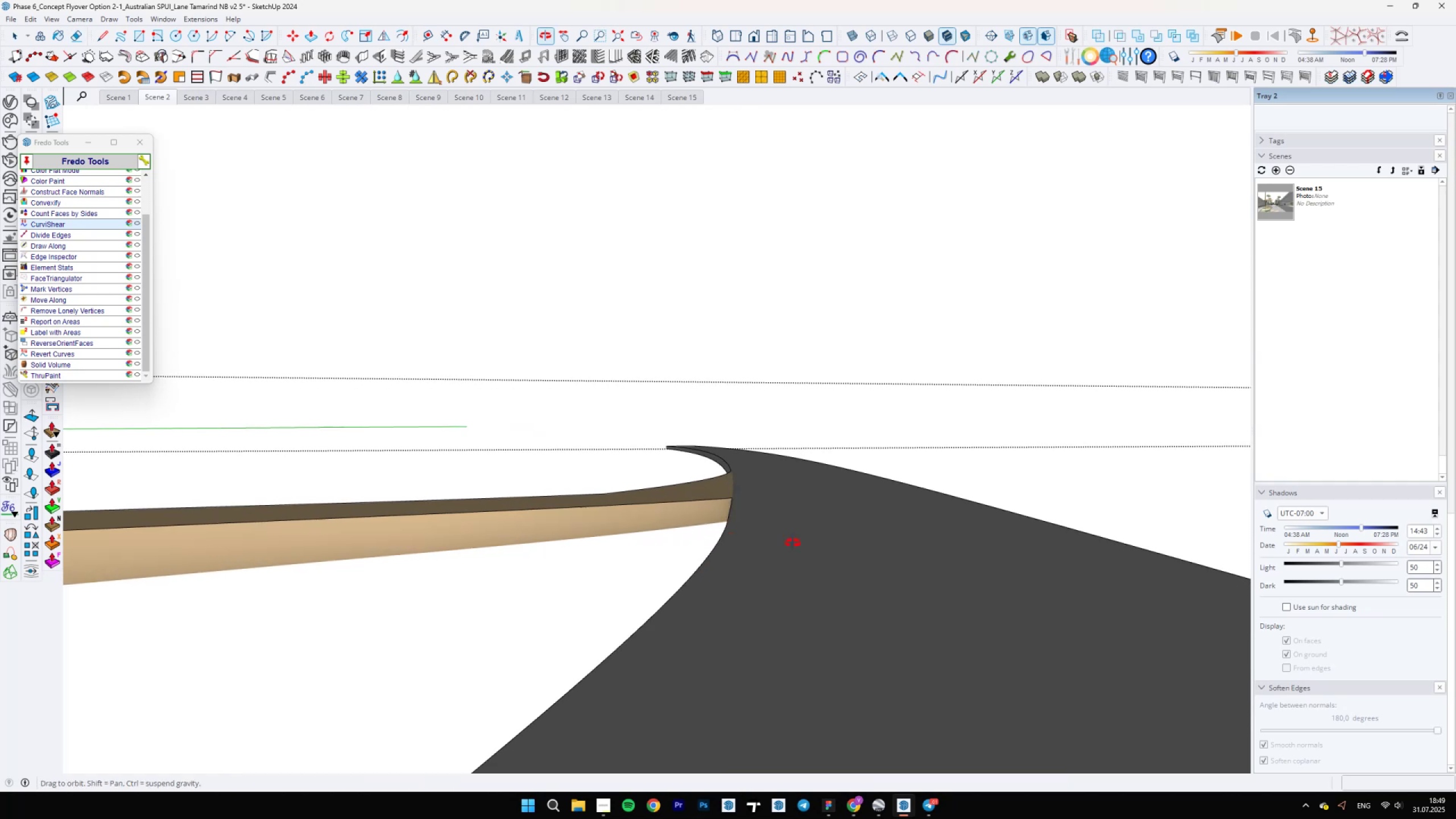 
scroll: coordinate [609, 647], scroll_direction: up, amount: 5.0
 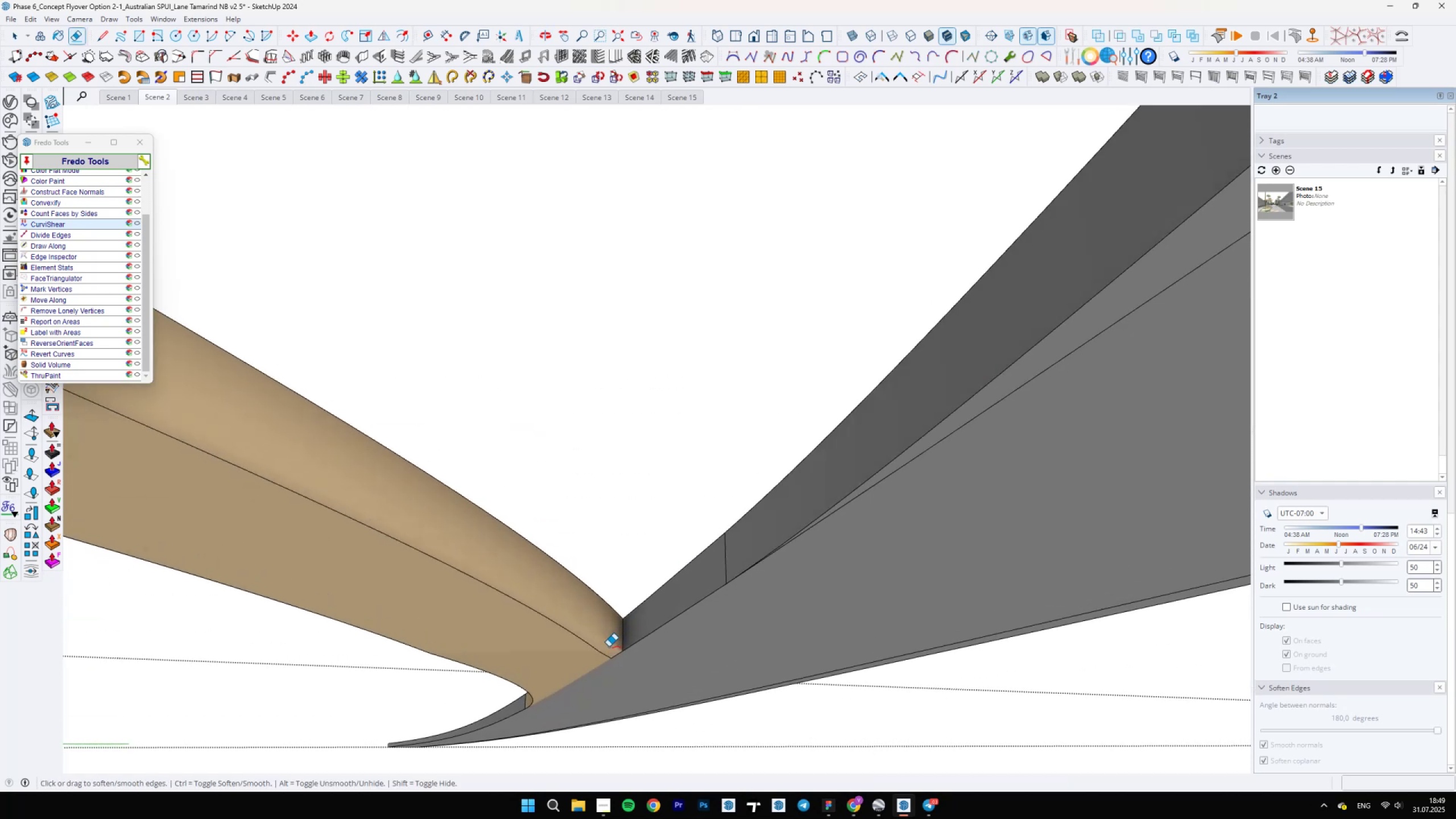 
key(E)
 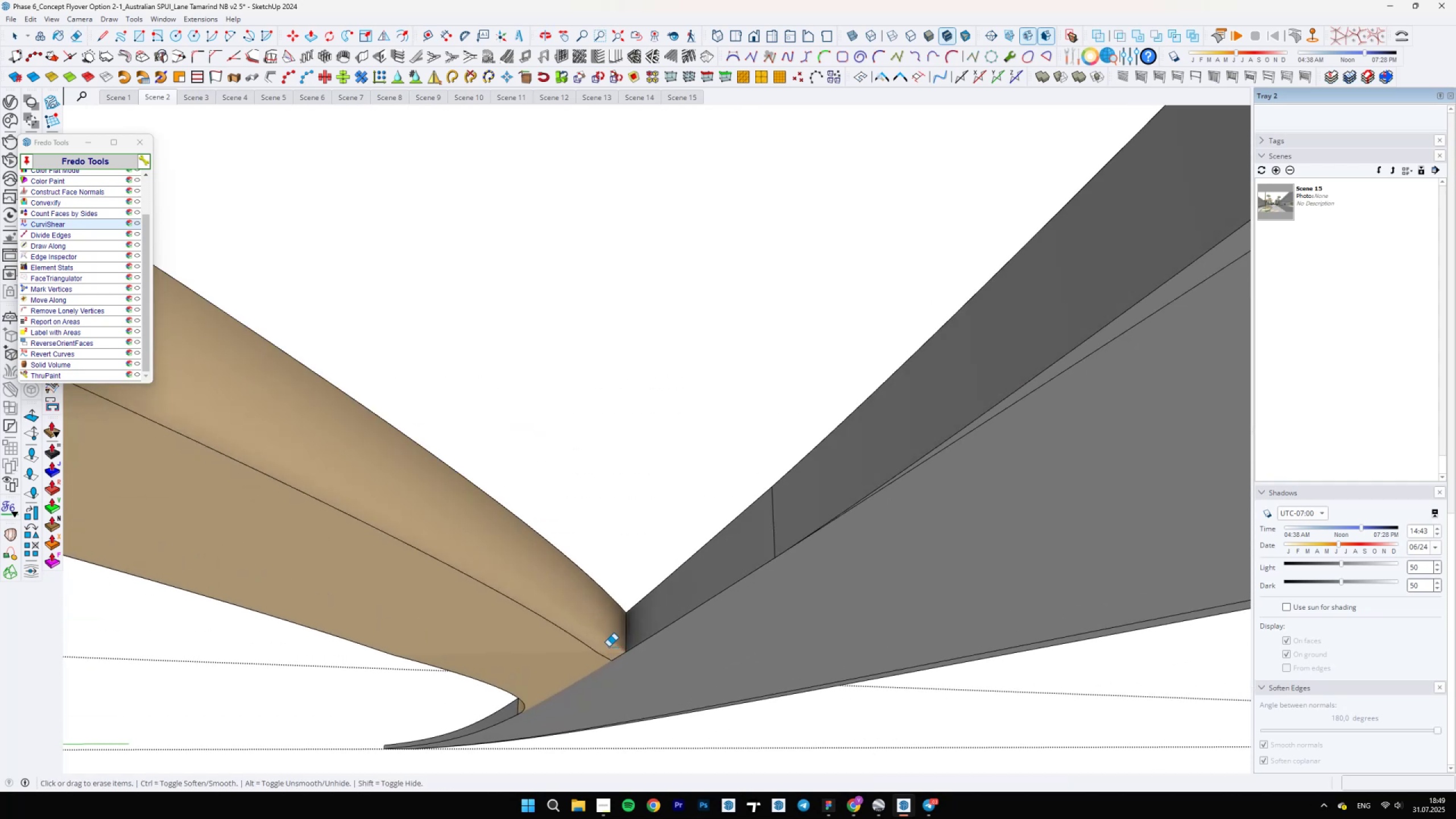 
key(Alt+AltLeft)
 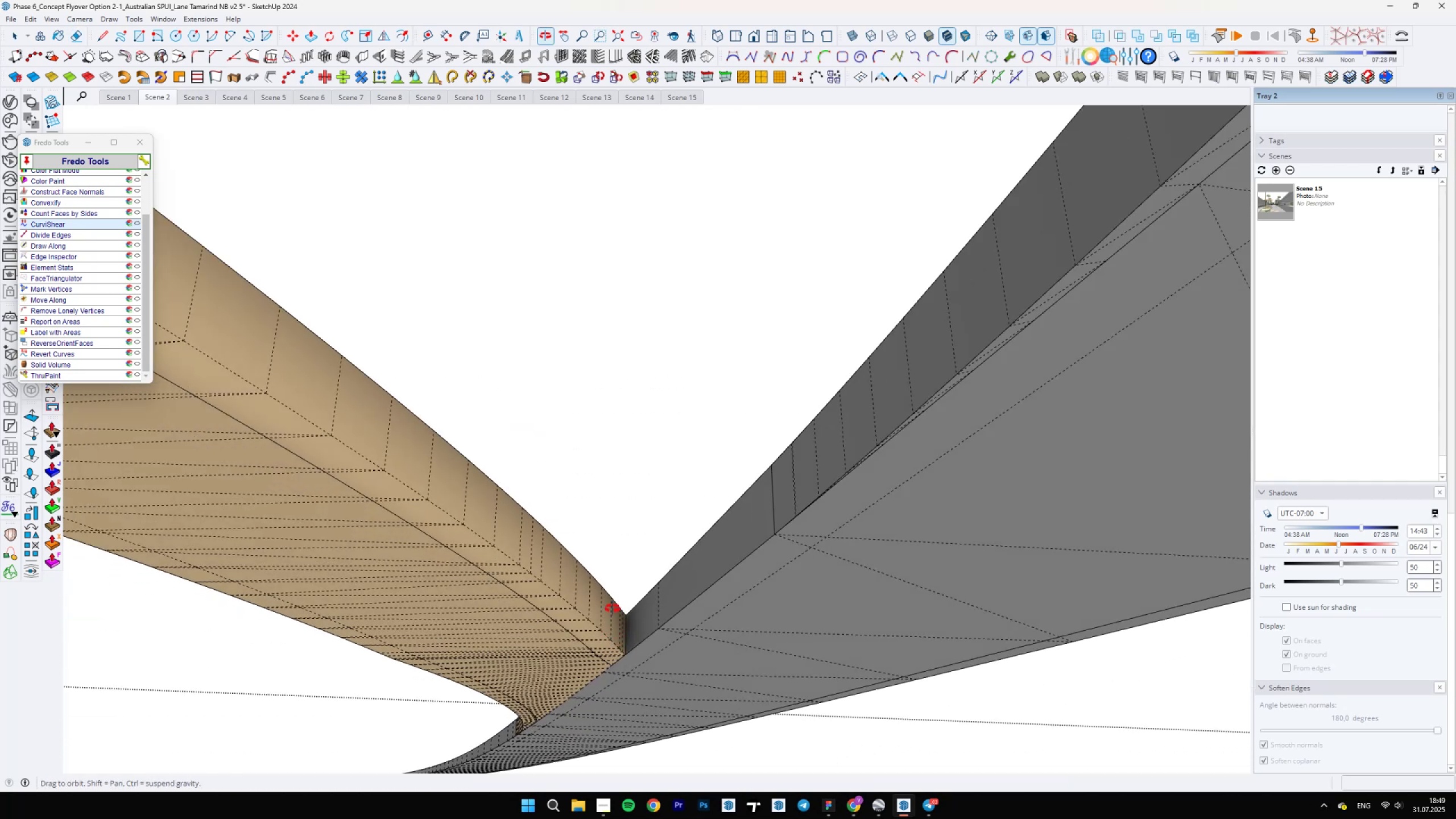 
scroll: coordinate [607, 628], scroll_direction: up, amount: 9.0
 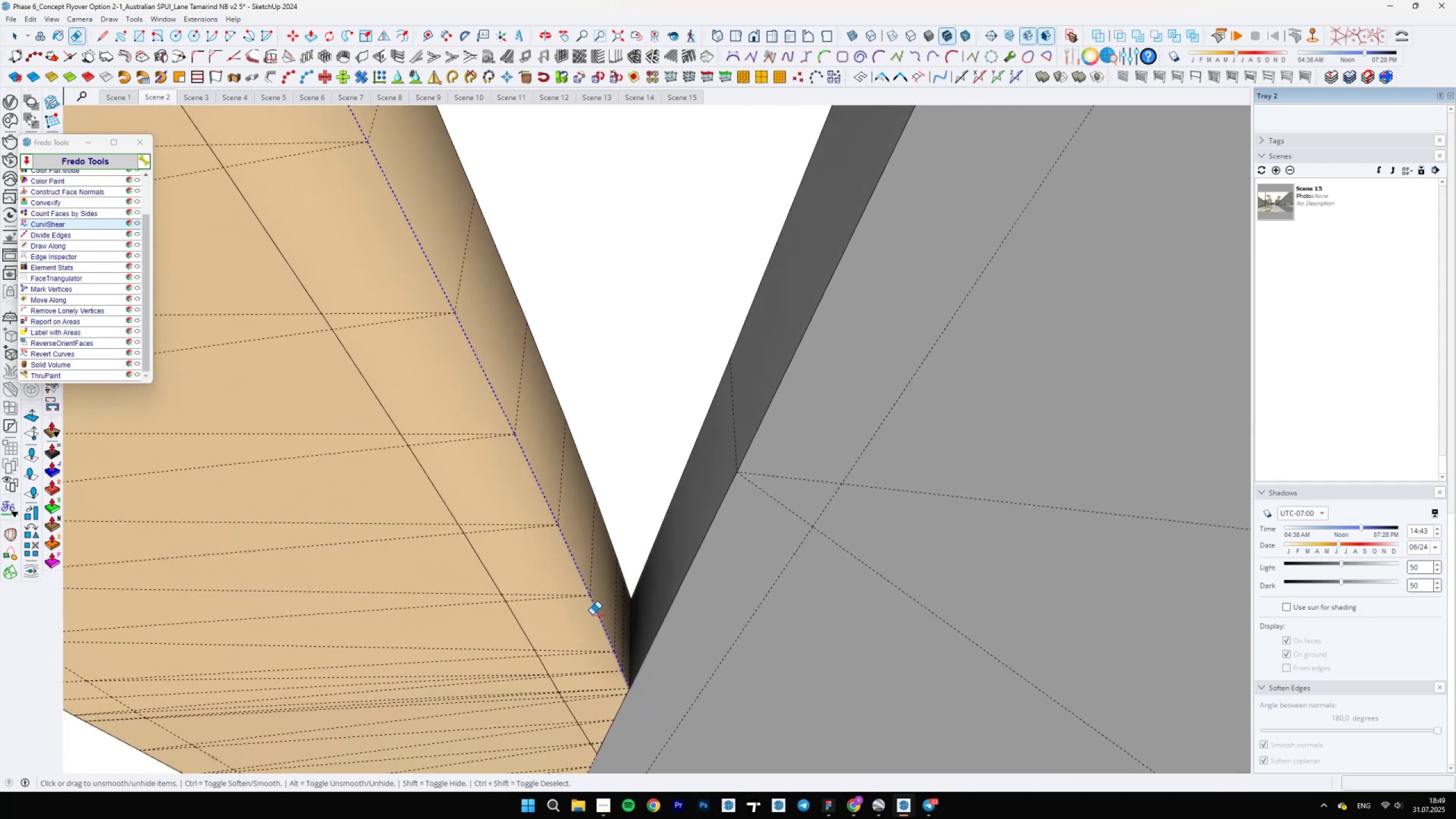 
scroll: coordinate [613, 689], scroll_direction: down, amount: 29.0
 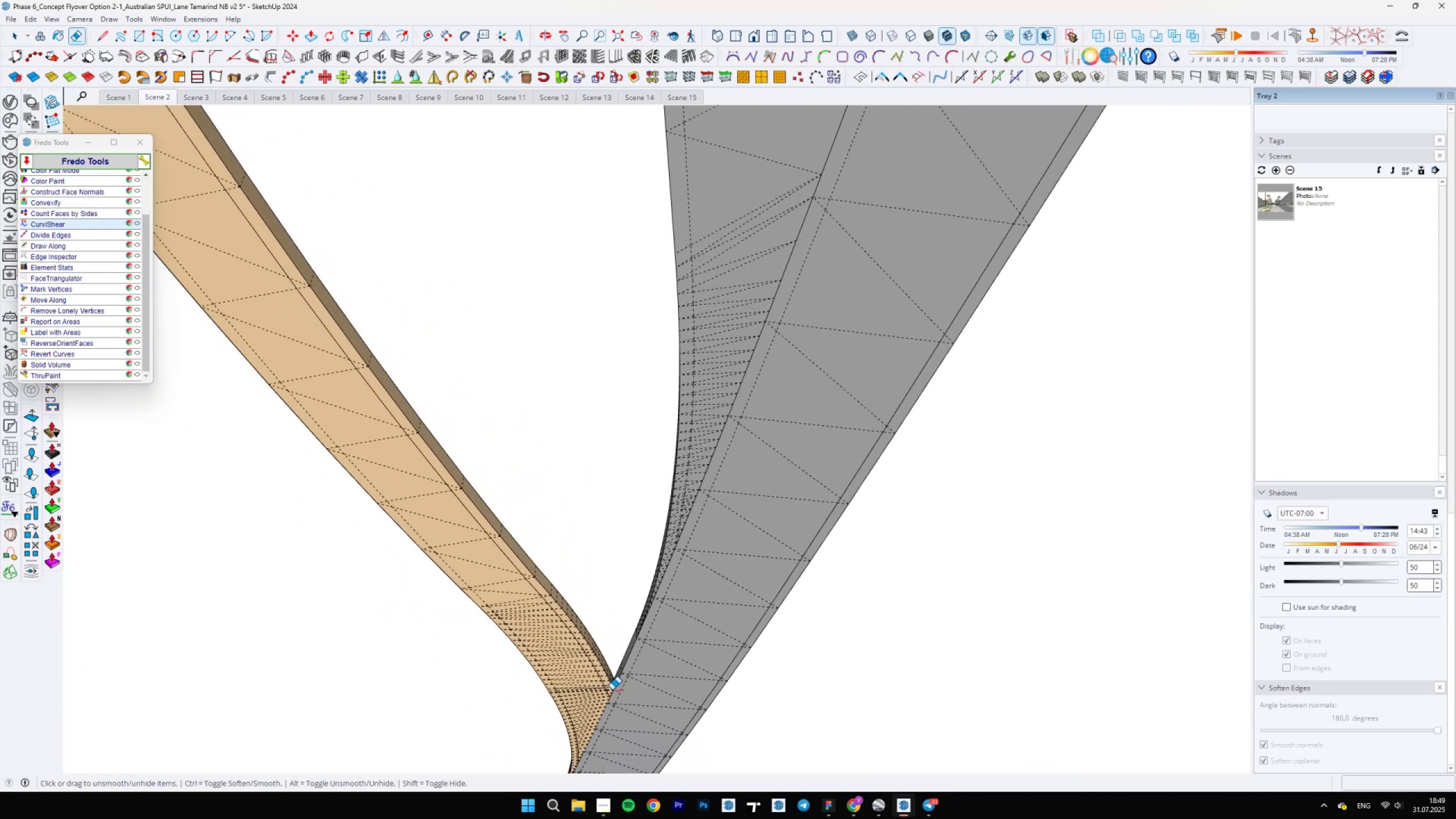 
hold_key(key=ShiftLeft, duration=0.39)
 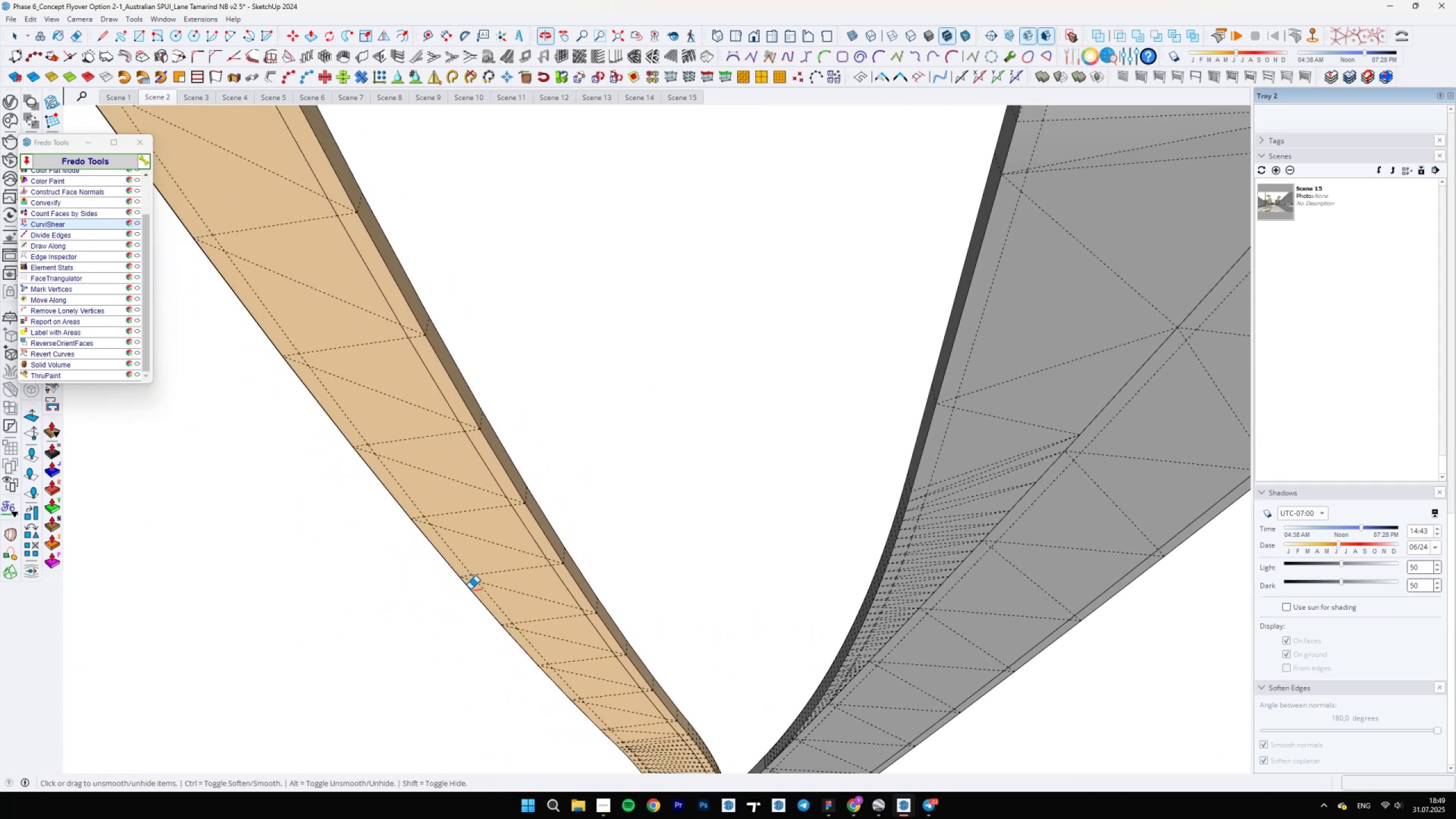 
scroll: coordinate [480, 603], scroll_direction: down, amount: 6.0
 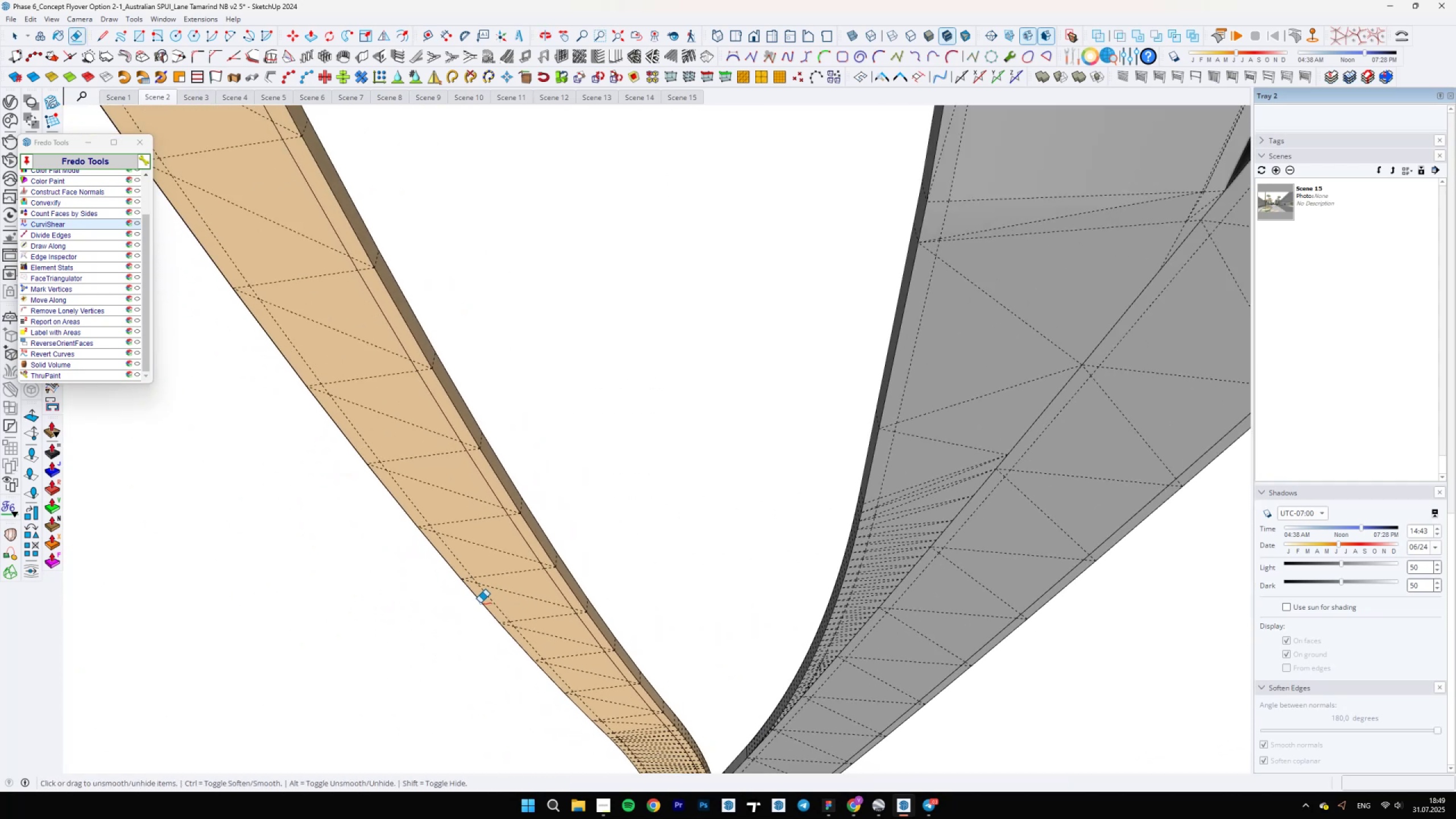 
key(Space)
 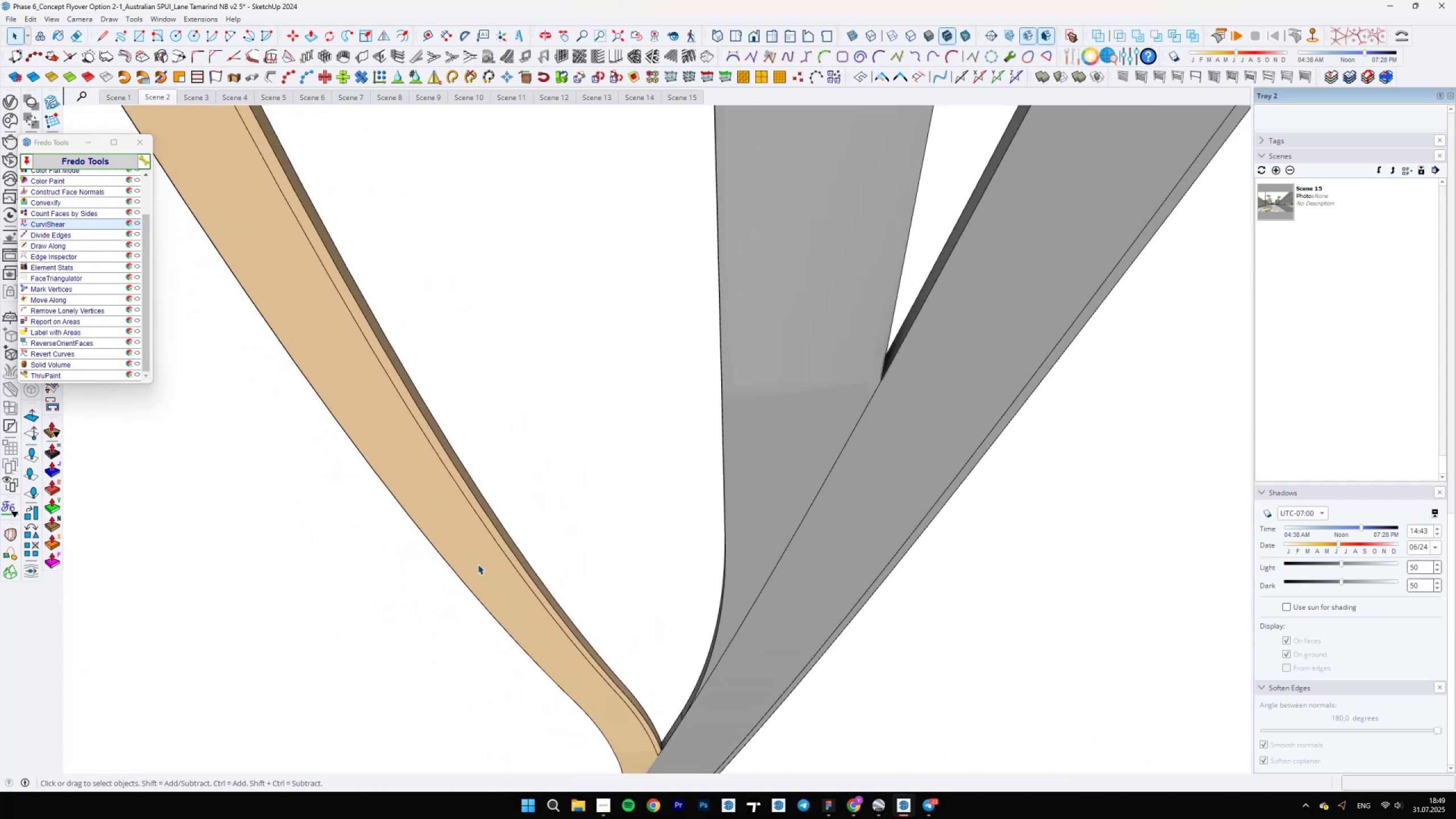 
scroll: coordinate [631, 718], scroll_direction: up, amount: 6.0
 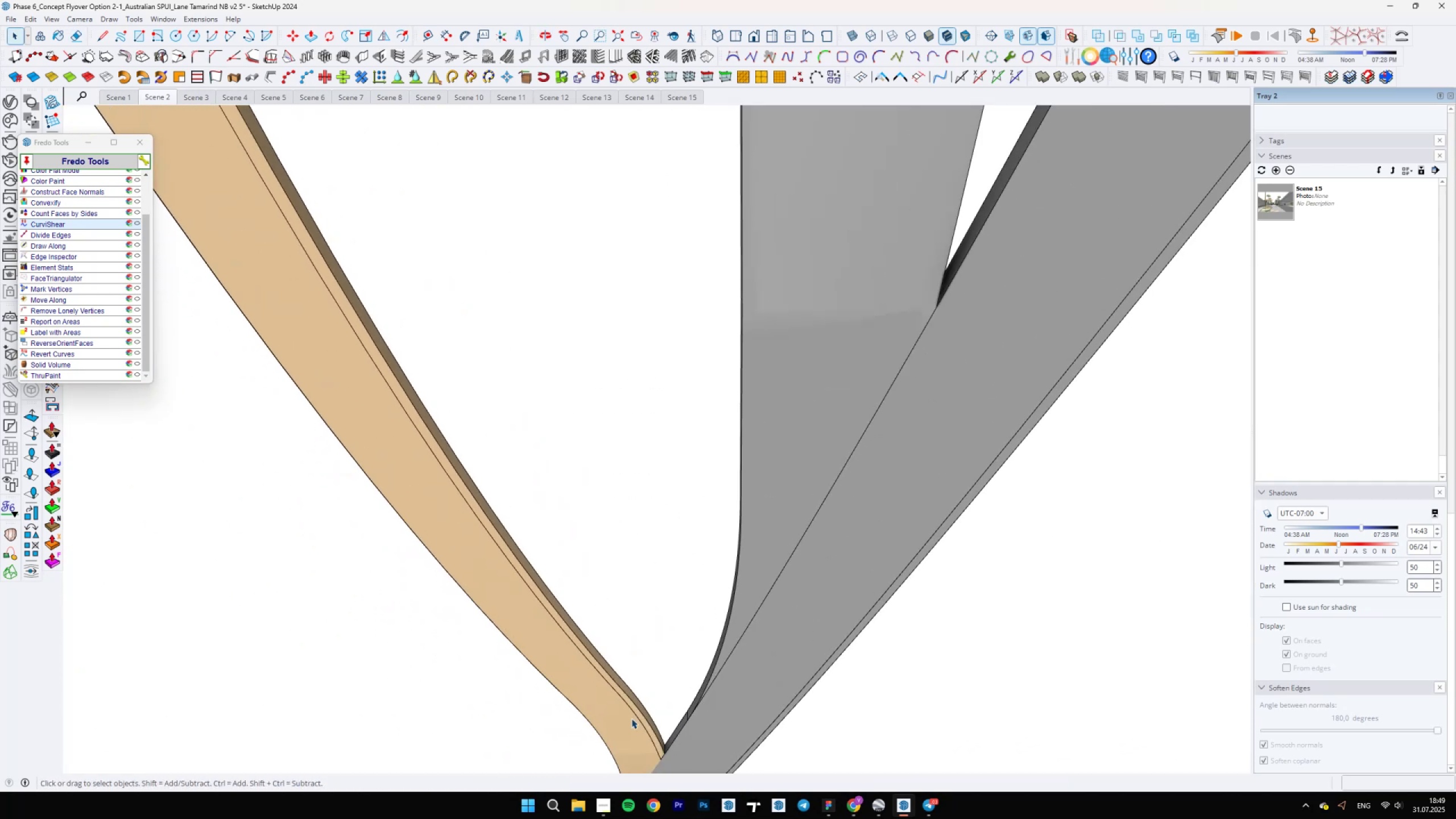 
key(E)
 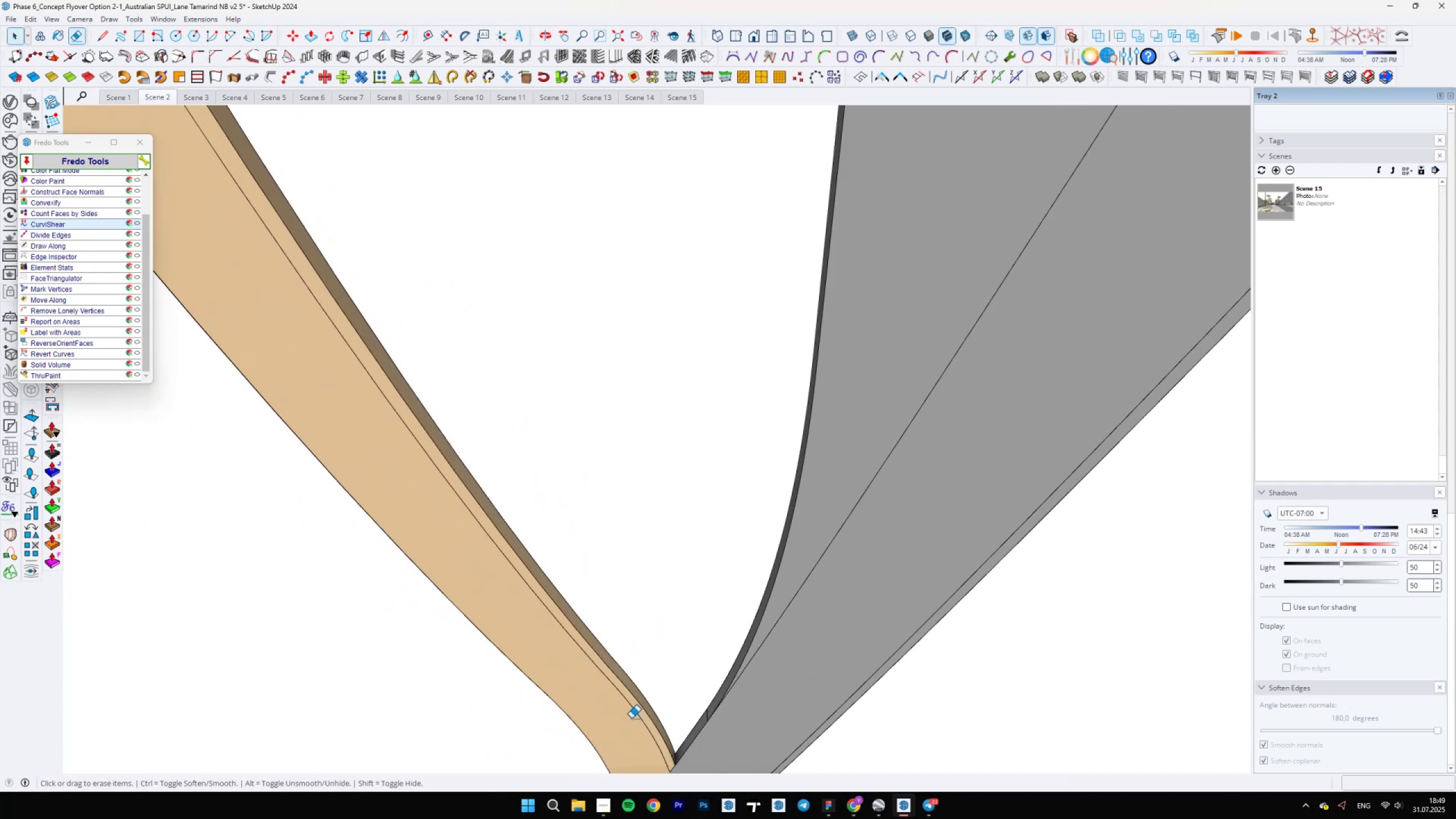 
key(Control+ControlLeft)
 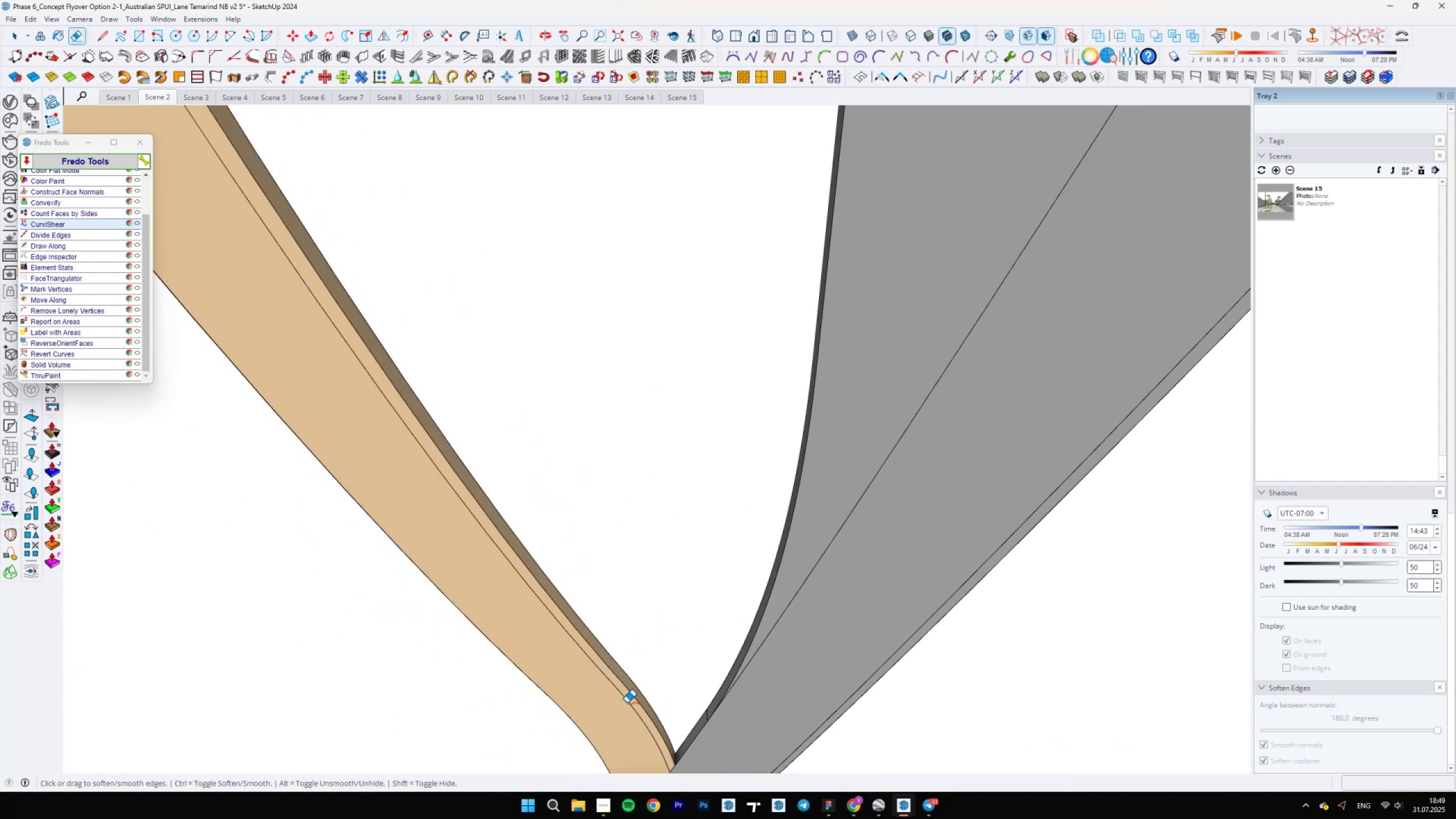 
left_click([627, 703])
 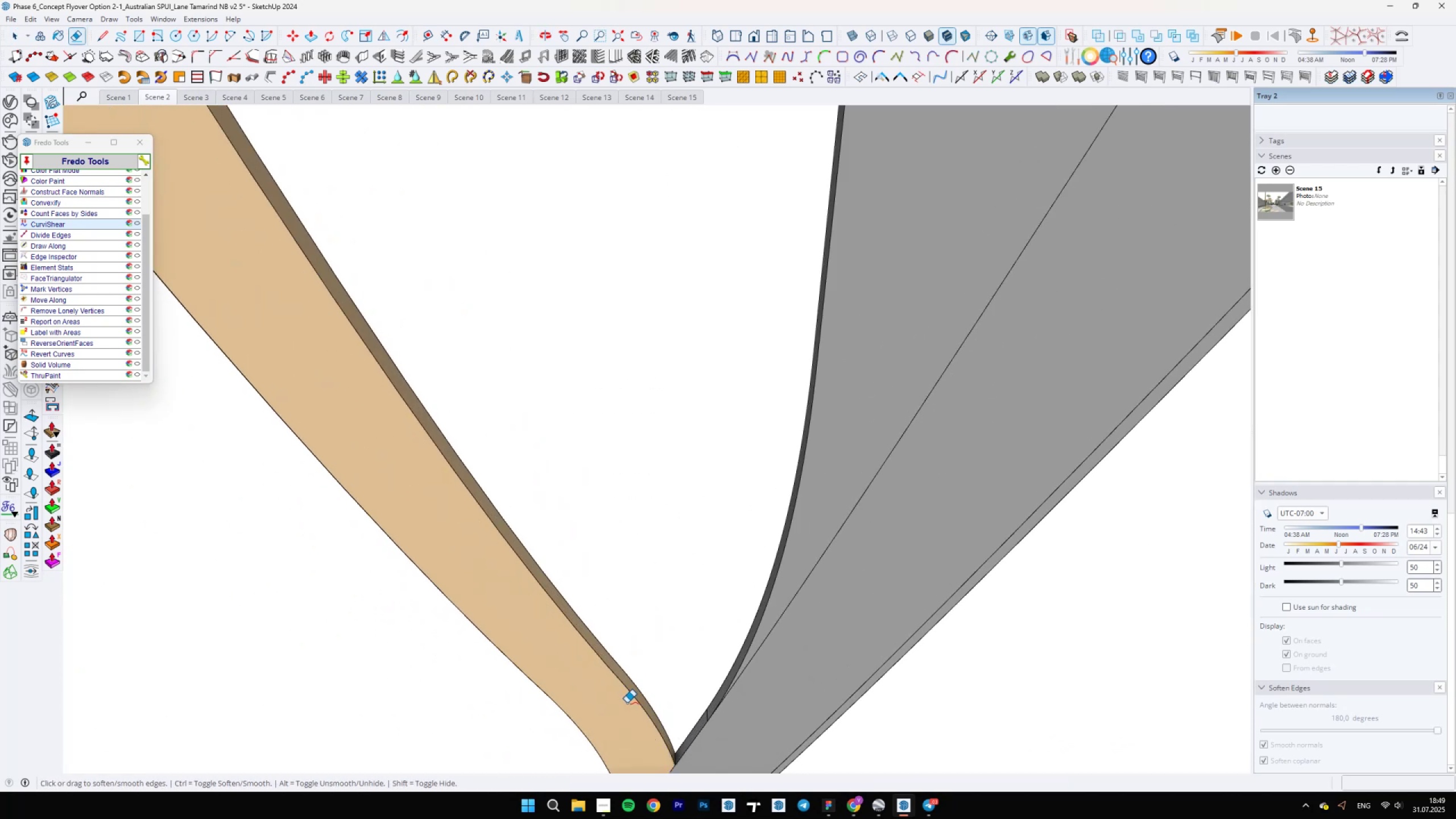 
scroll: coordinate [653, 709], scroll_direction: up, amount: 10.0
 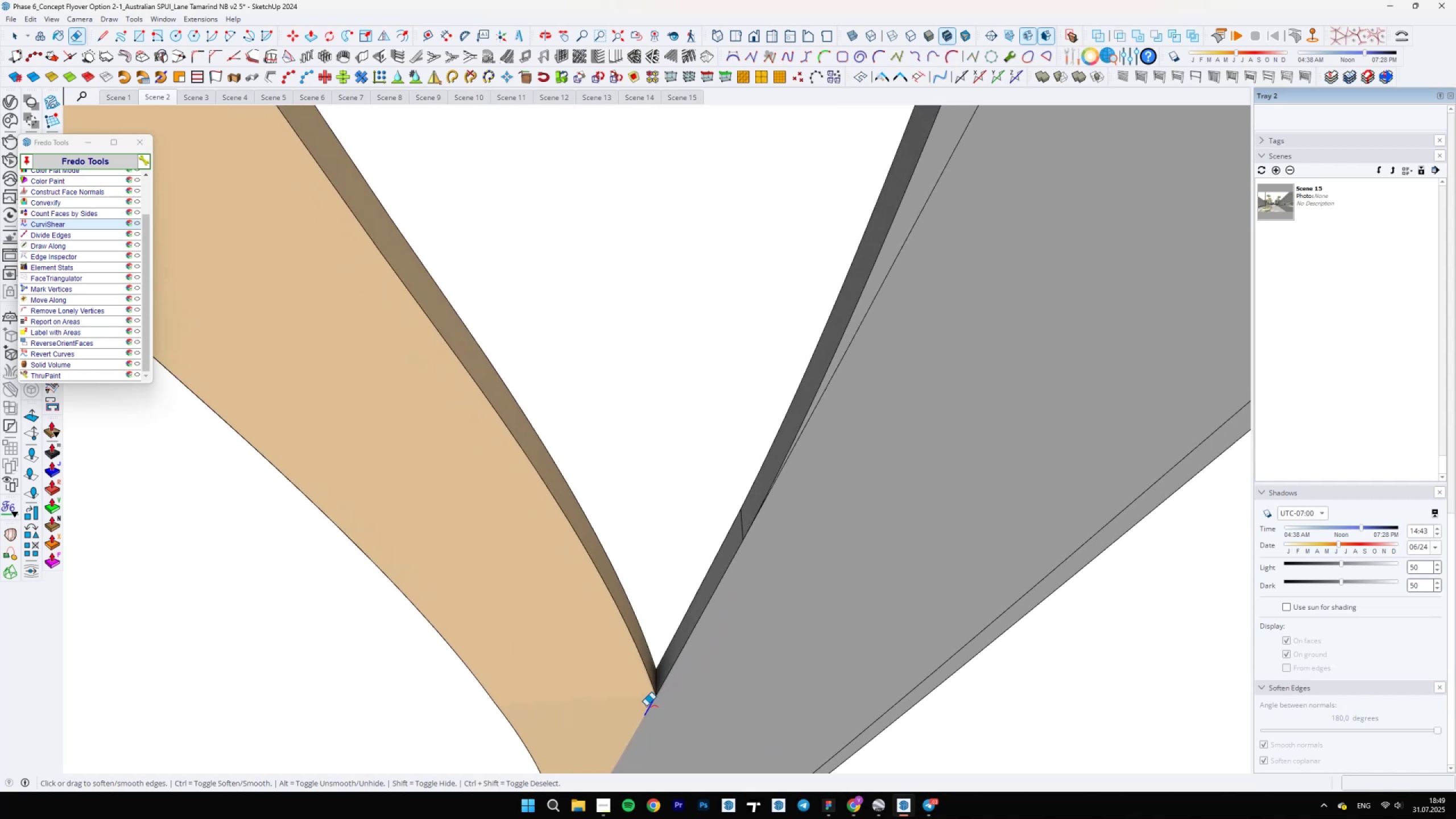 
scroll: coordinate [500, 391], scroll_direction: down, amount: 45.0
 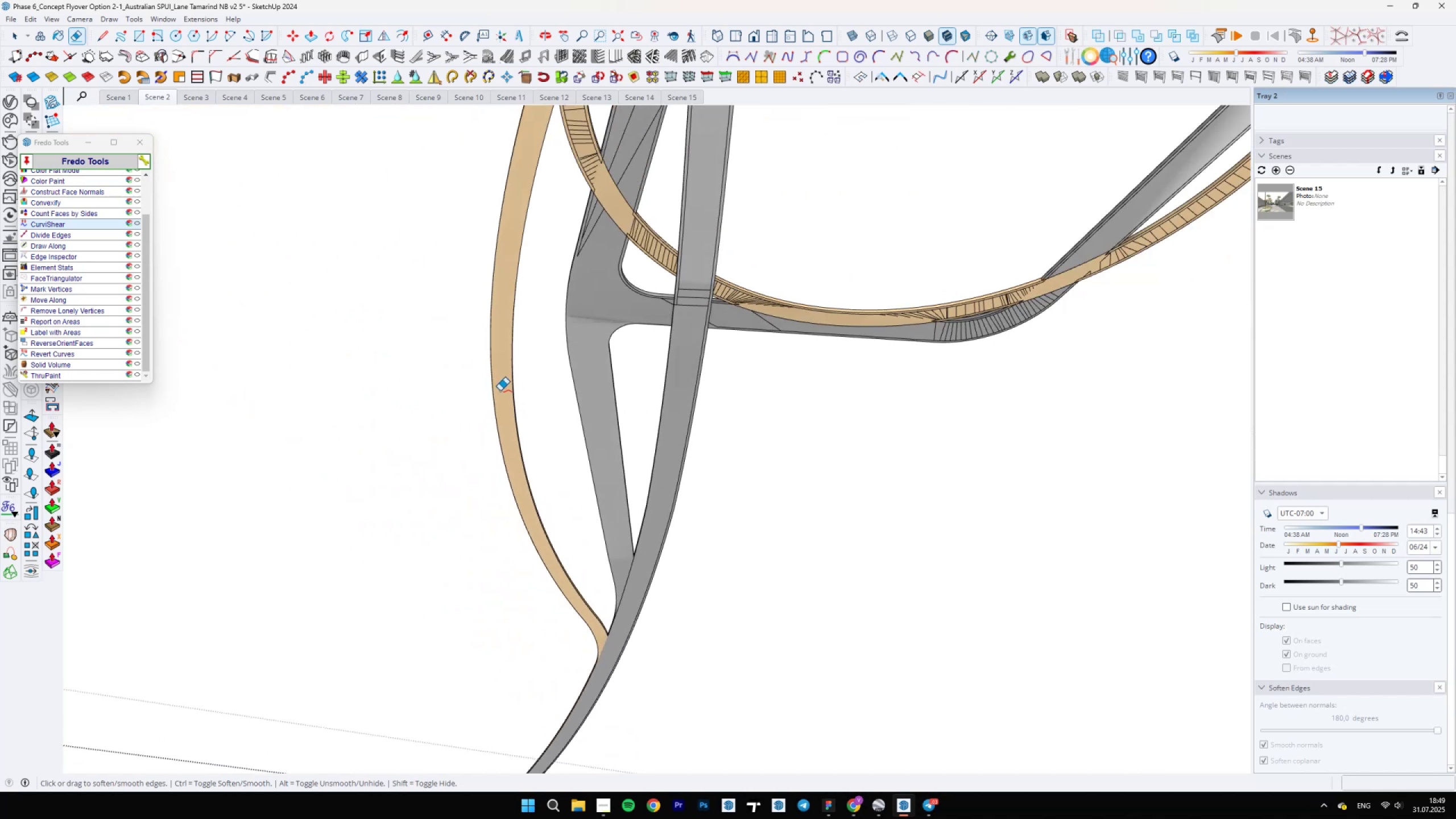 
hold_key(key=ShiftLeft, duration=0.4)
 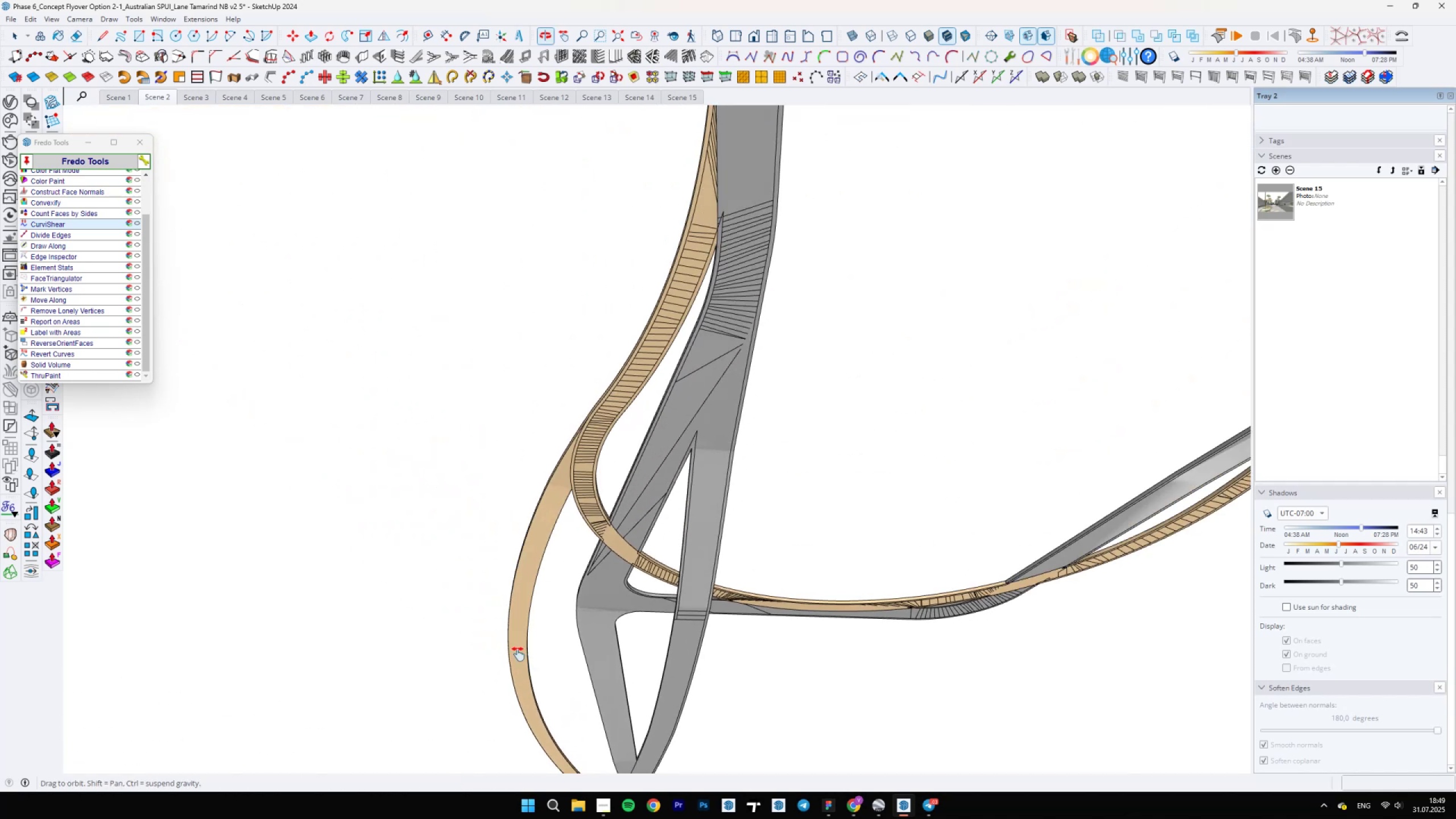 
scroll: coordinate [580, 465], scroll_direction: up, amount: 27.0
 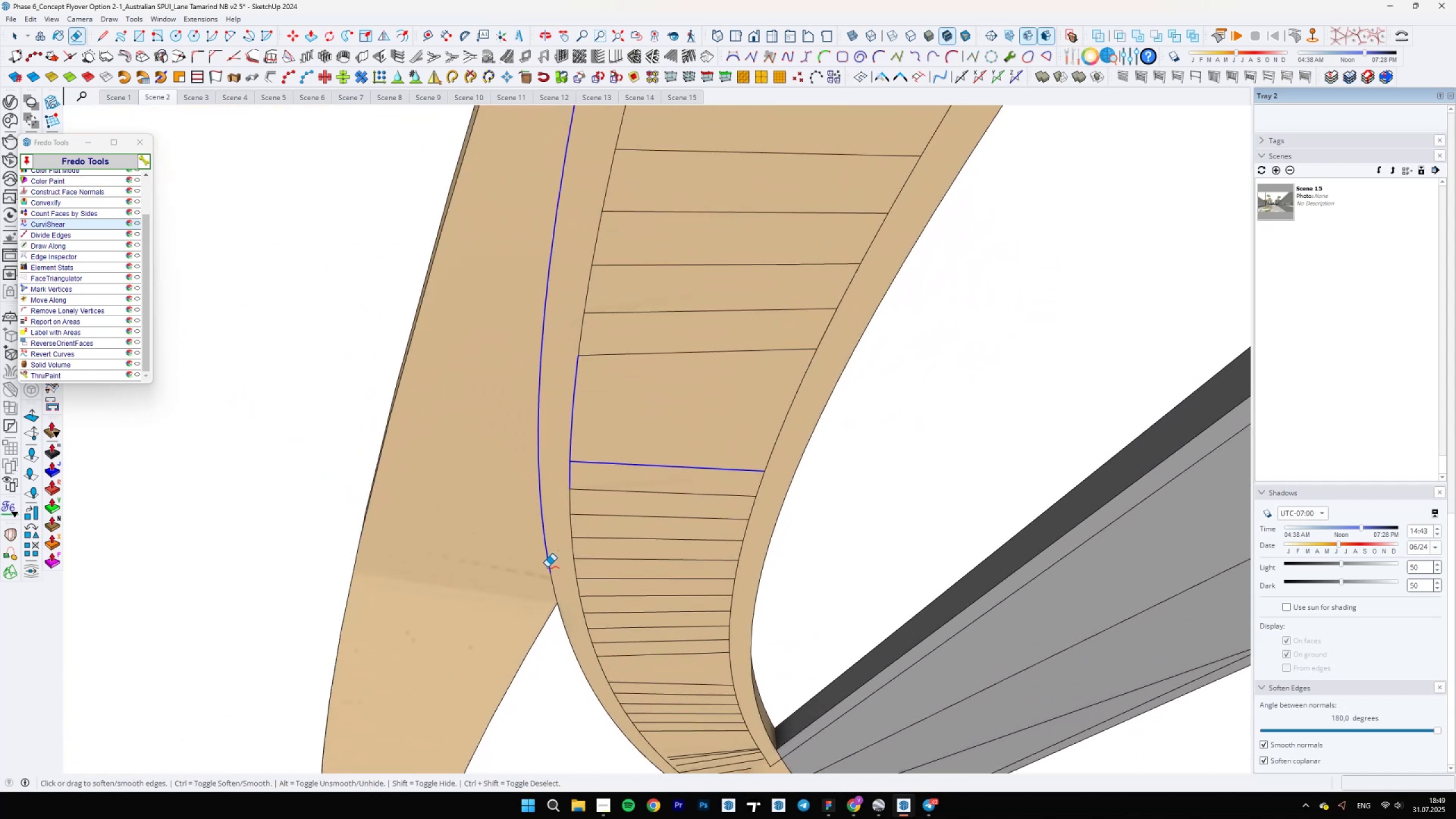 
scroll: coordinate [558, 594], scroll_direction: down, amount: 11.0
 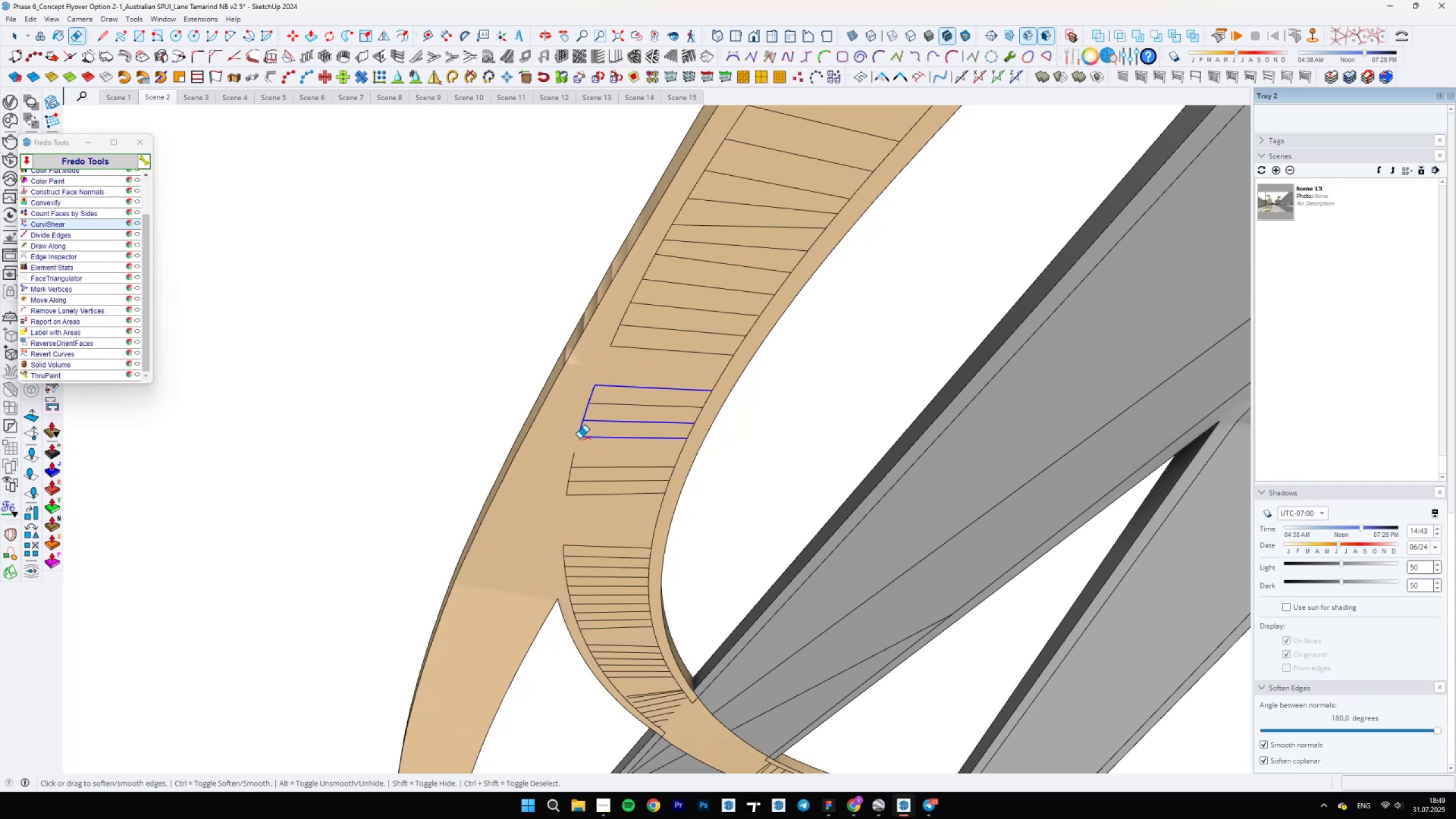 
wait(9.51)
 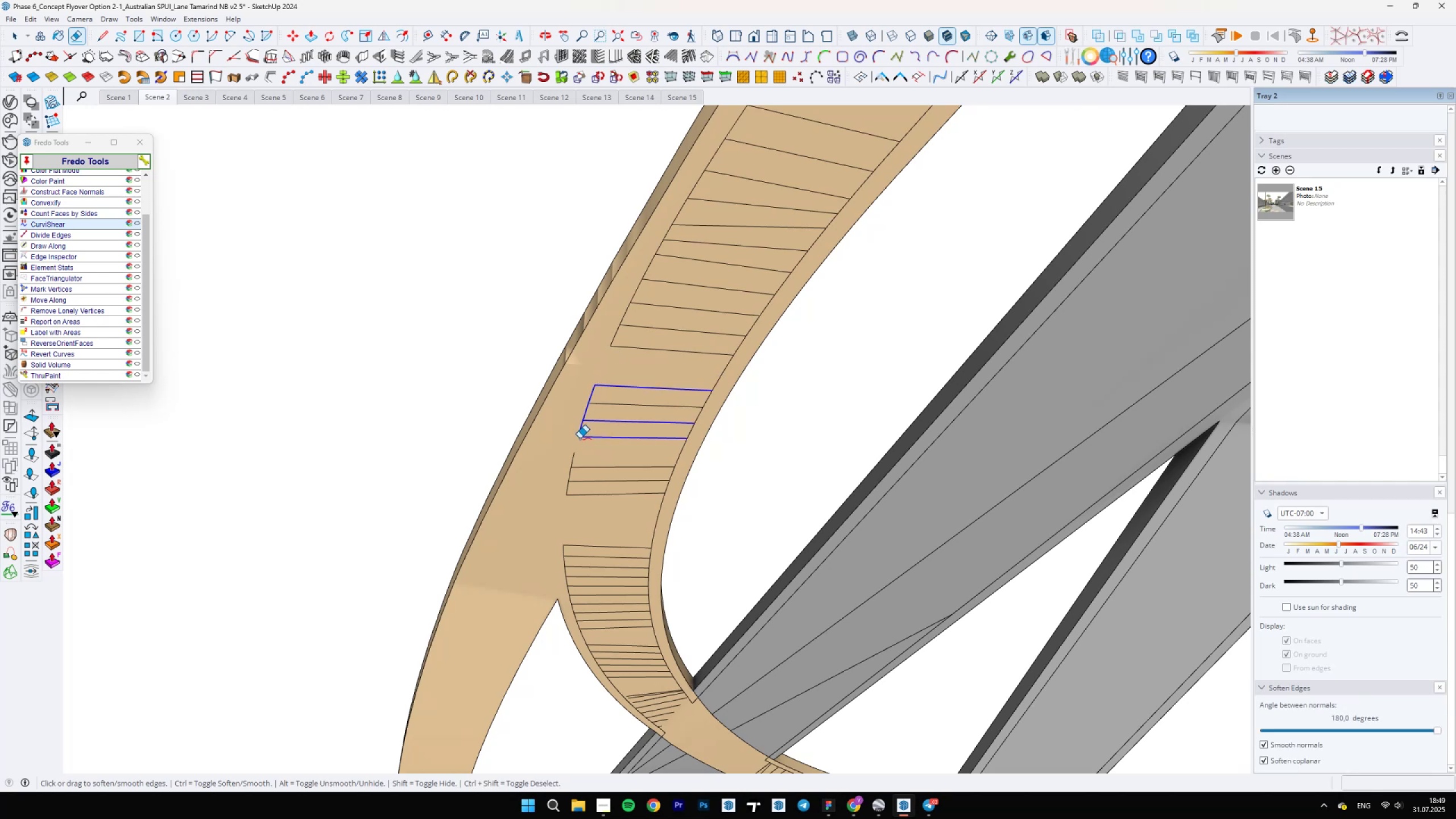 
scroll: coordinate [622, 592], scroll_direction: down, amount: 5.0
 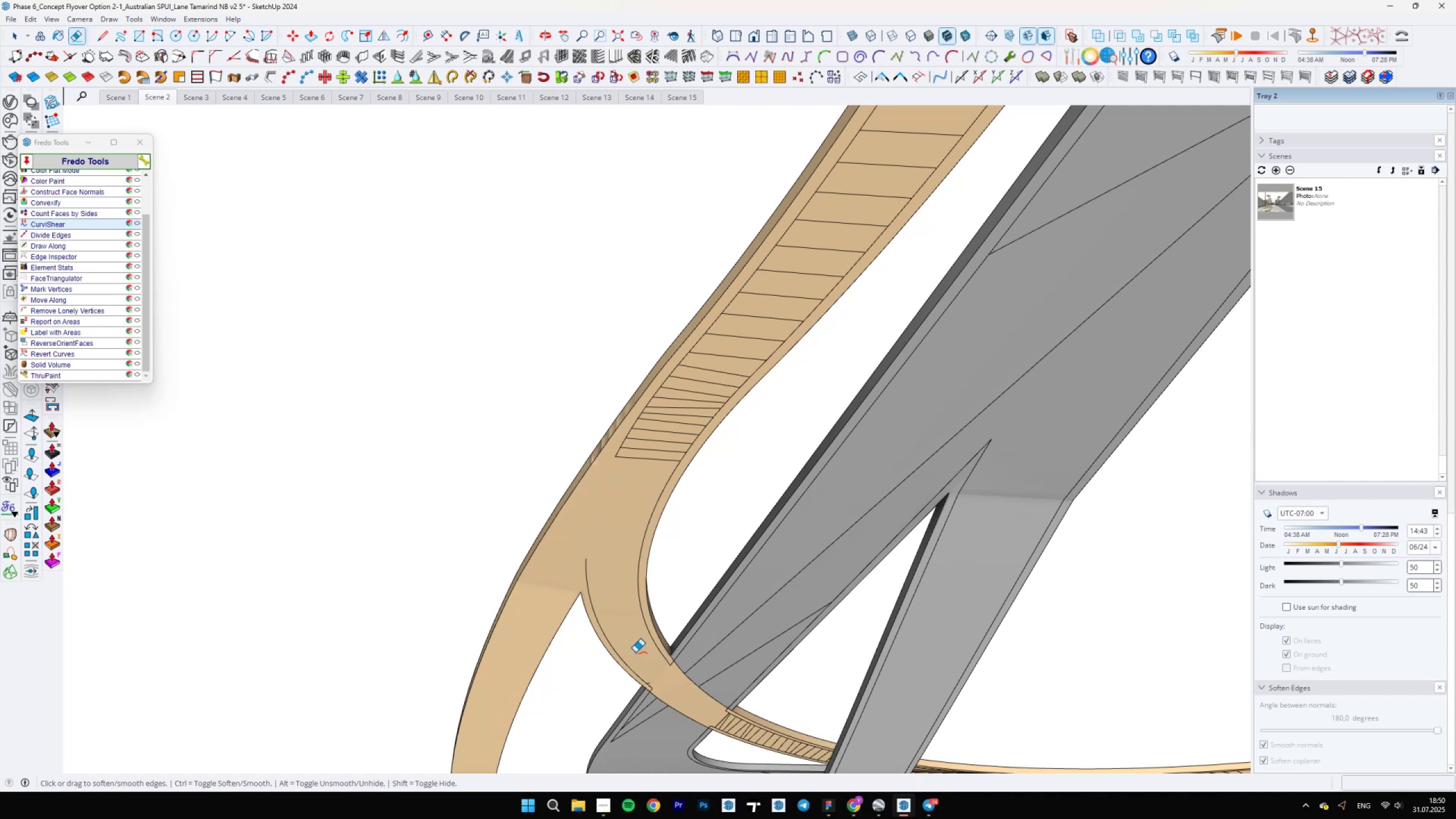 
wait(46.39)
 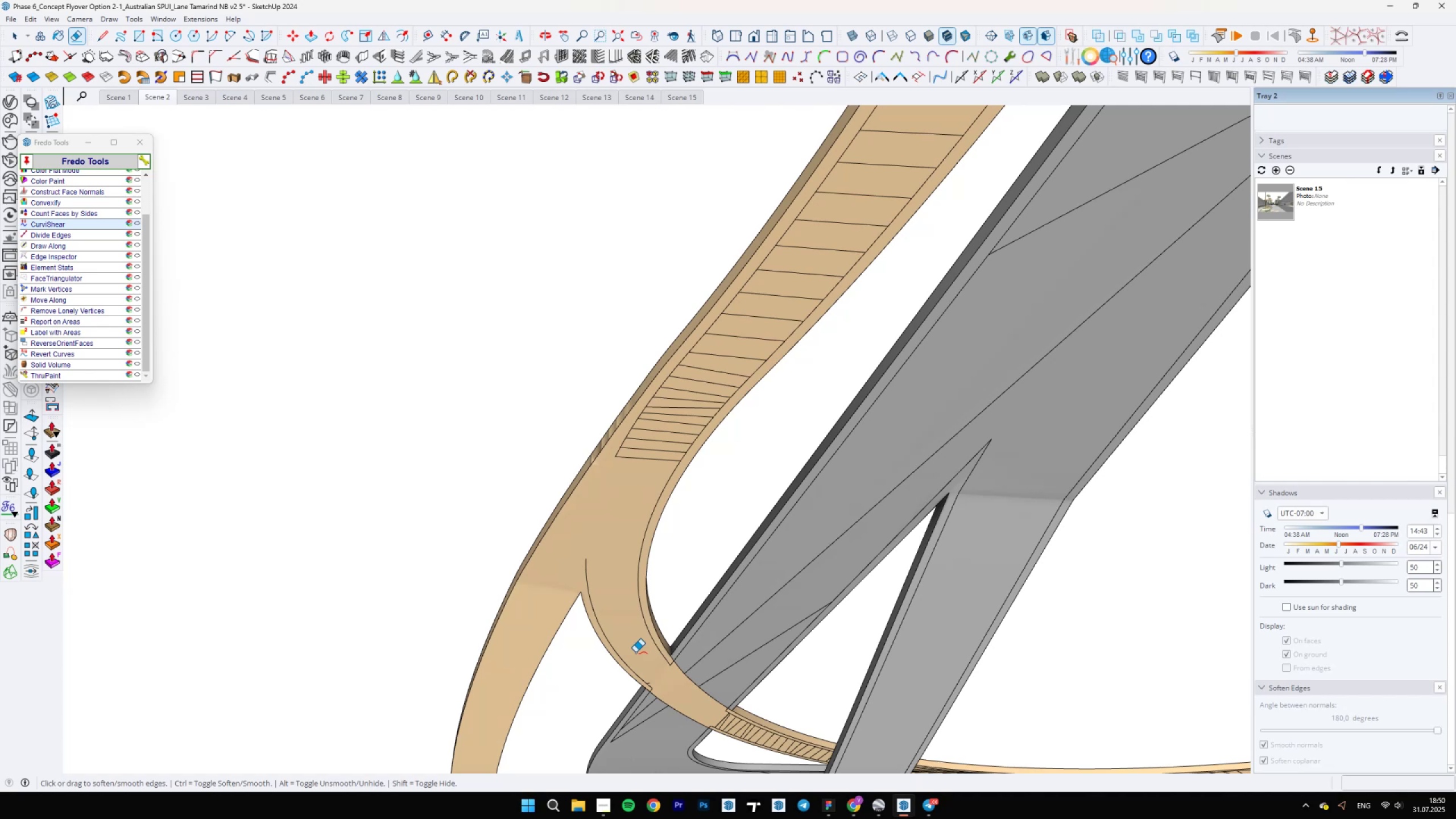 
scroll: coordinate [645, 535], scroll_direction: down, amount: 5.0
 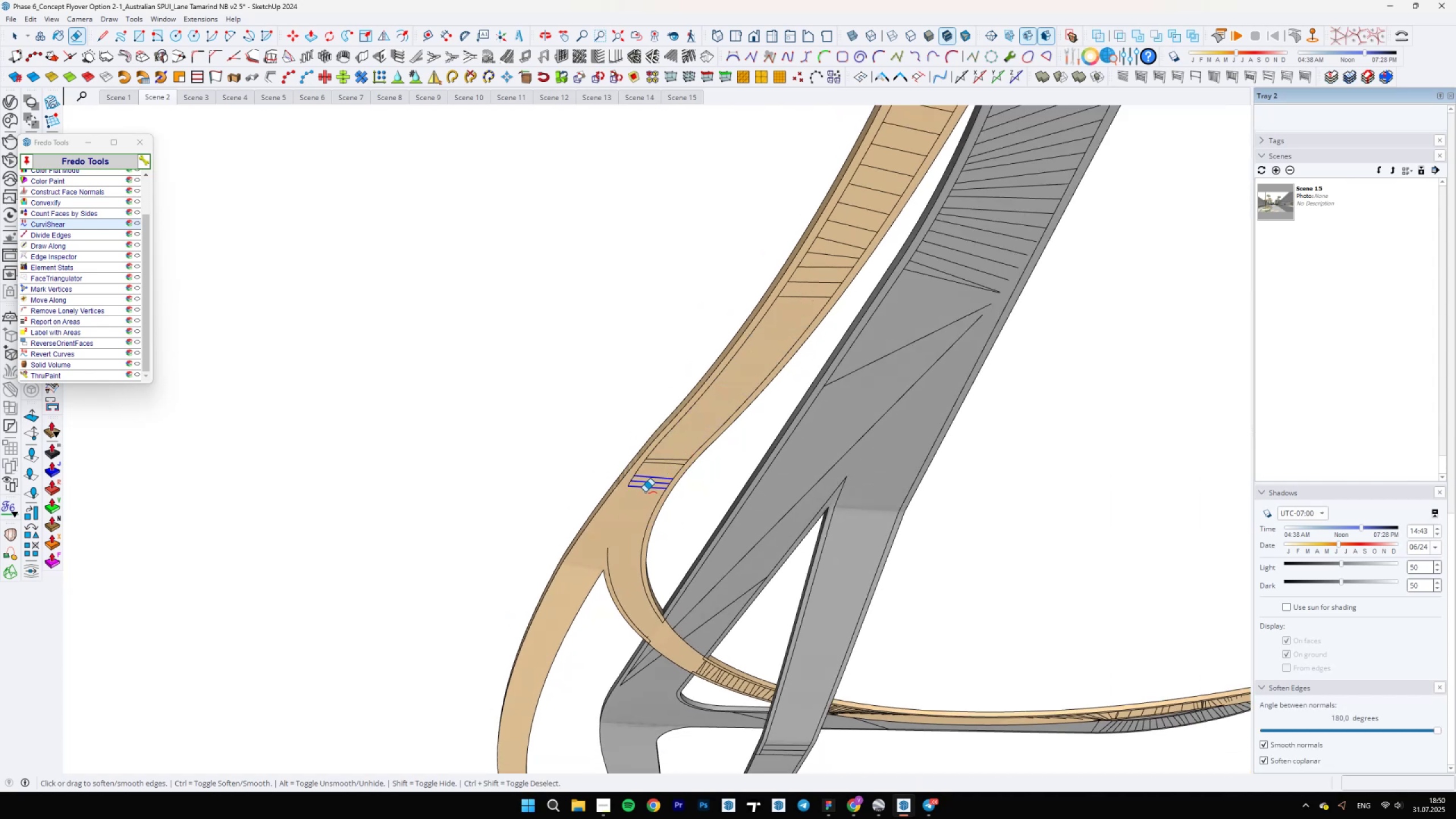 
wait(6.62)
 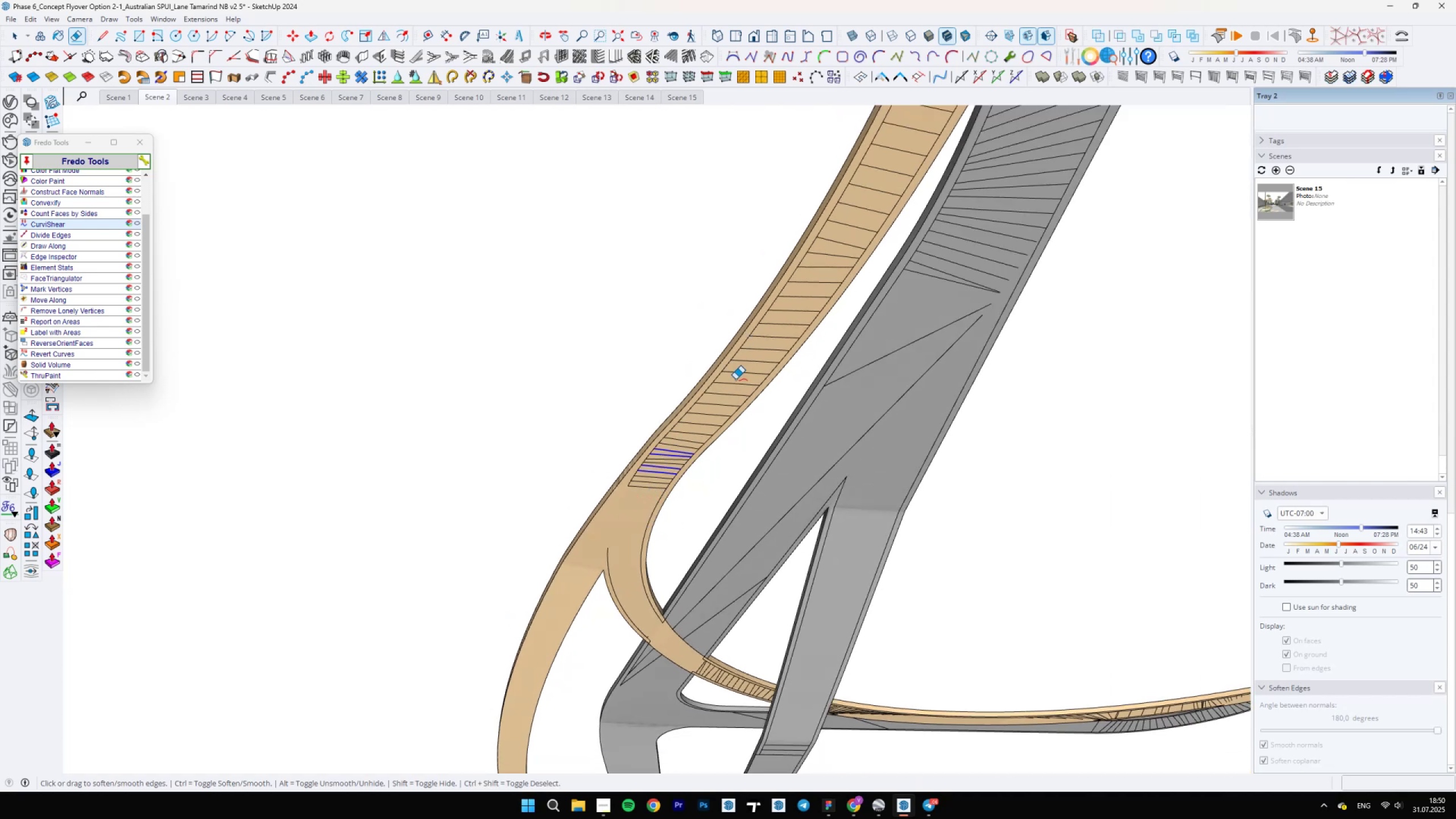 
scroll: coordinate [667, 462], scroll_direction: up, amount: 16.0
 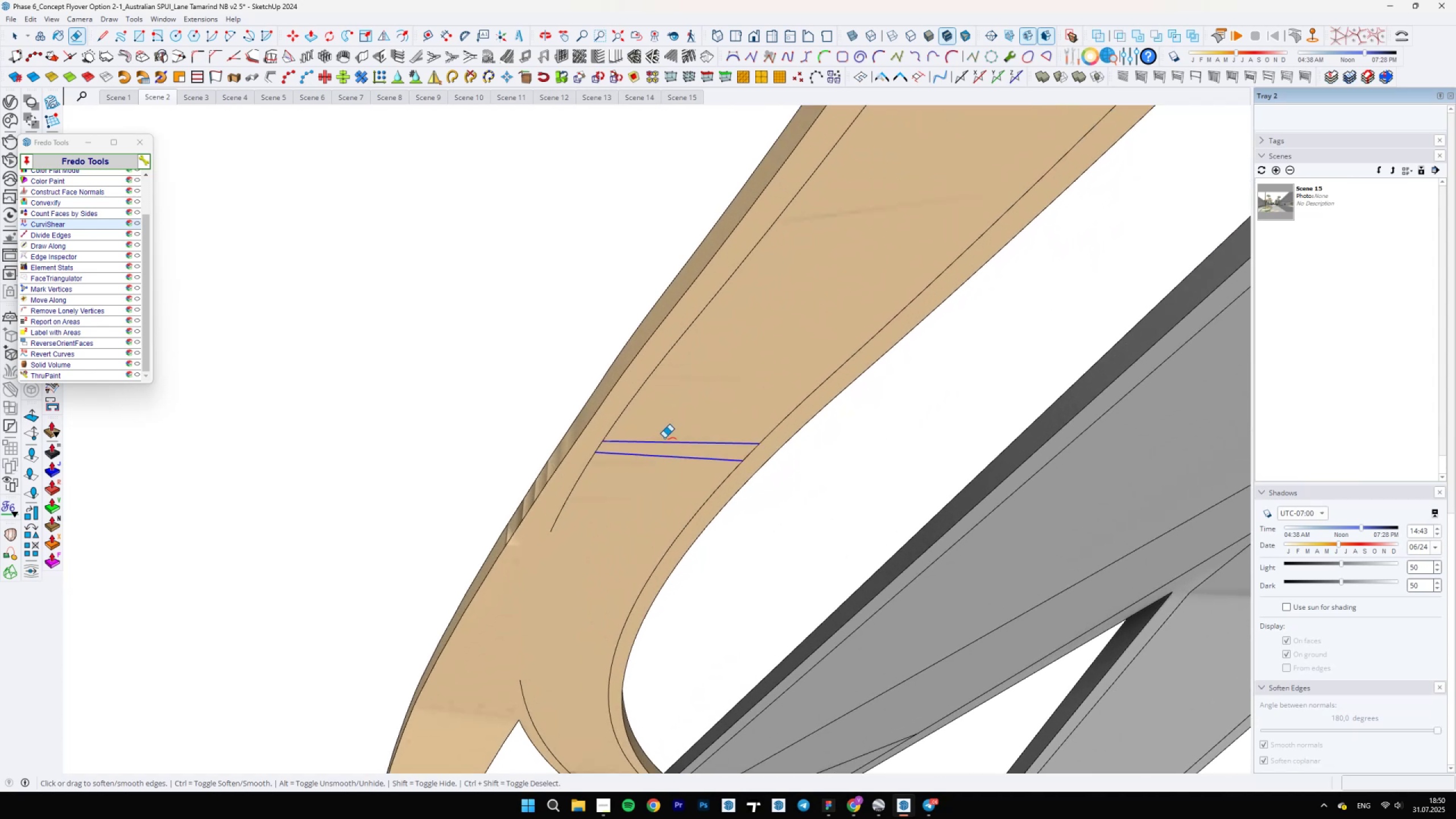 
scroll: coordinate [644, 441], scroll_direction: down, amount: 18.0
 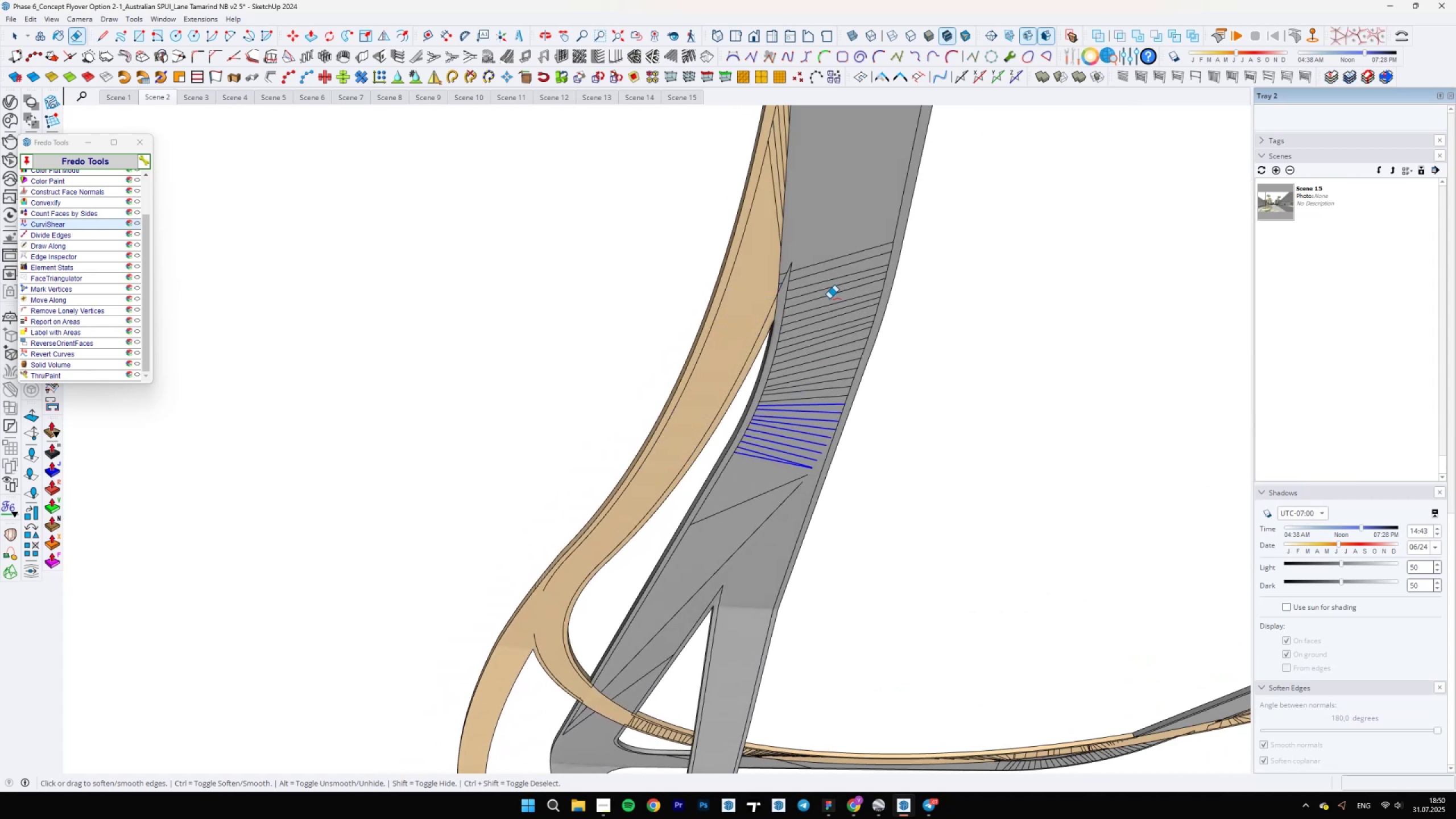 
wait(5.41)
 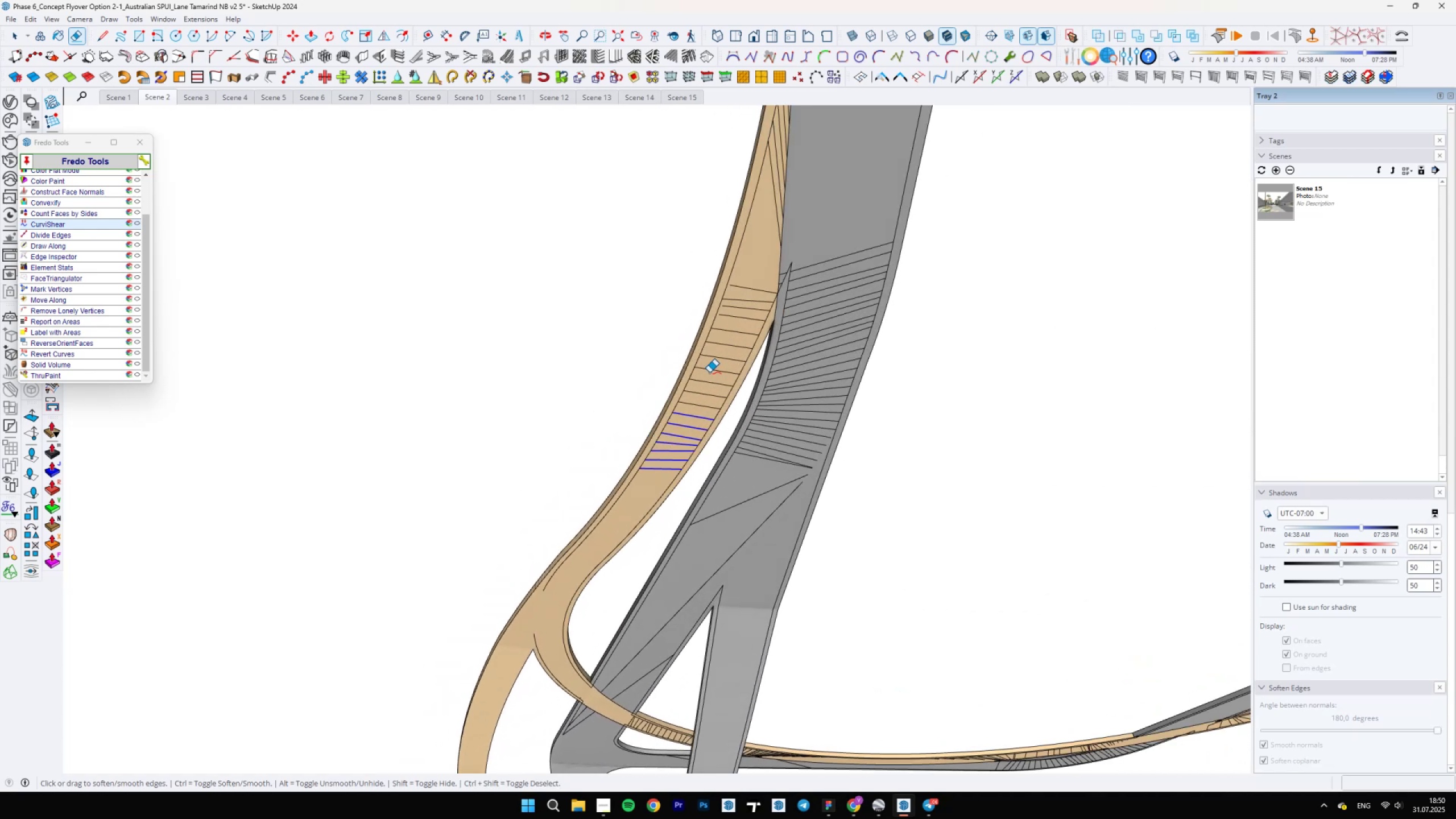 
scroll: coordinate [766, 332], scroll_direction: up, amount: 11.0
 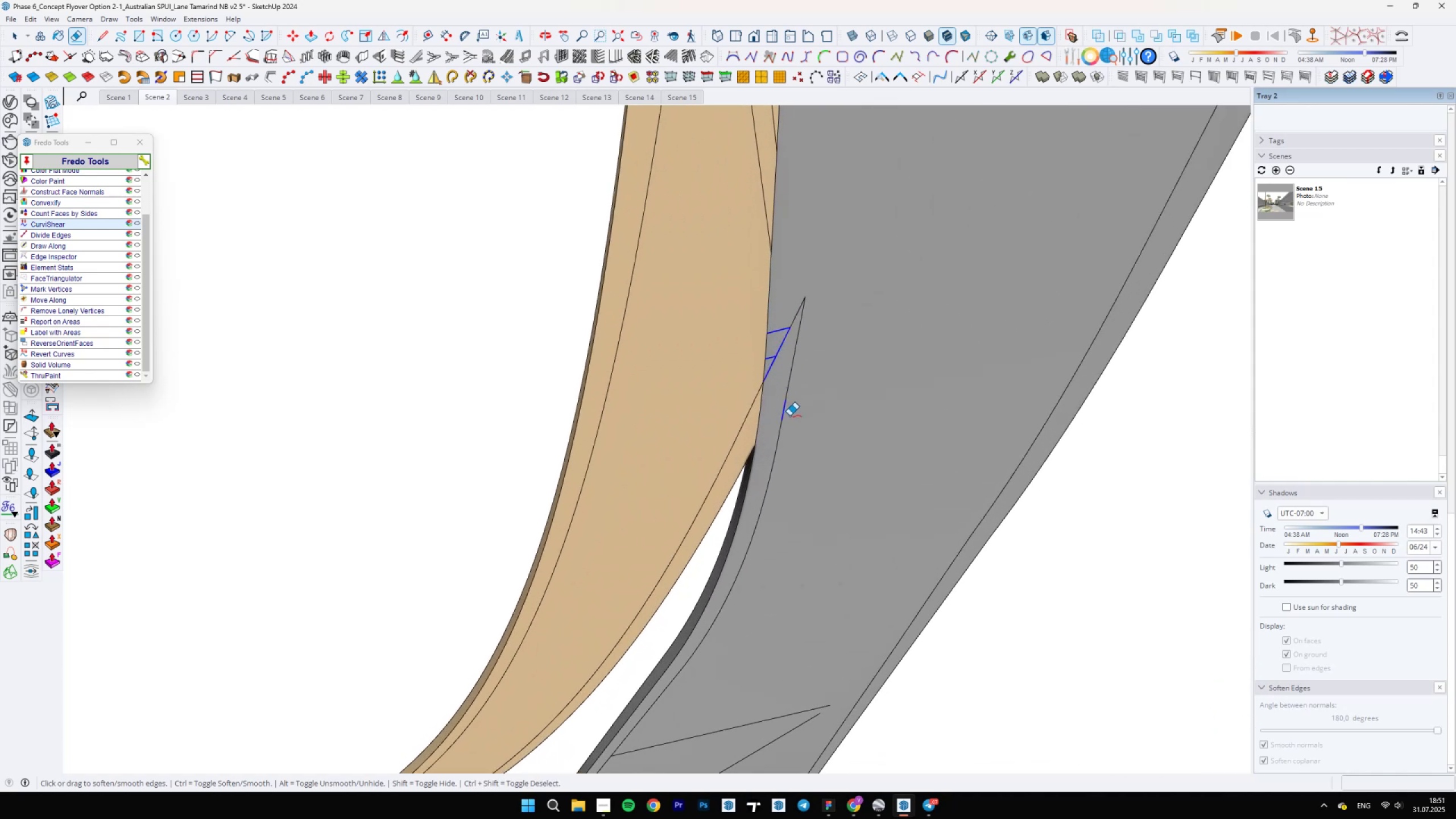 
key(Space)
 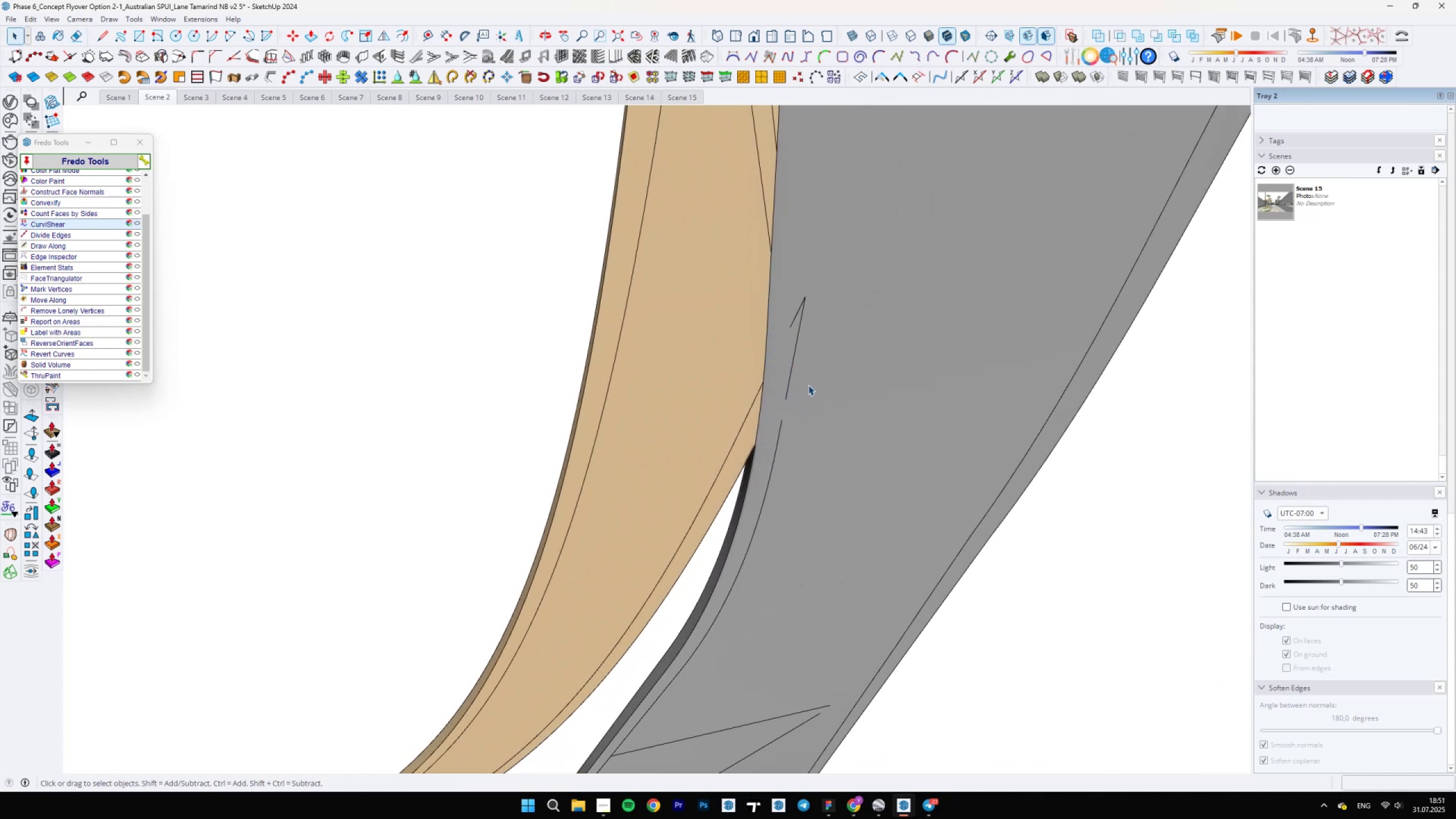 
double_click([808, 385])
 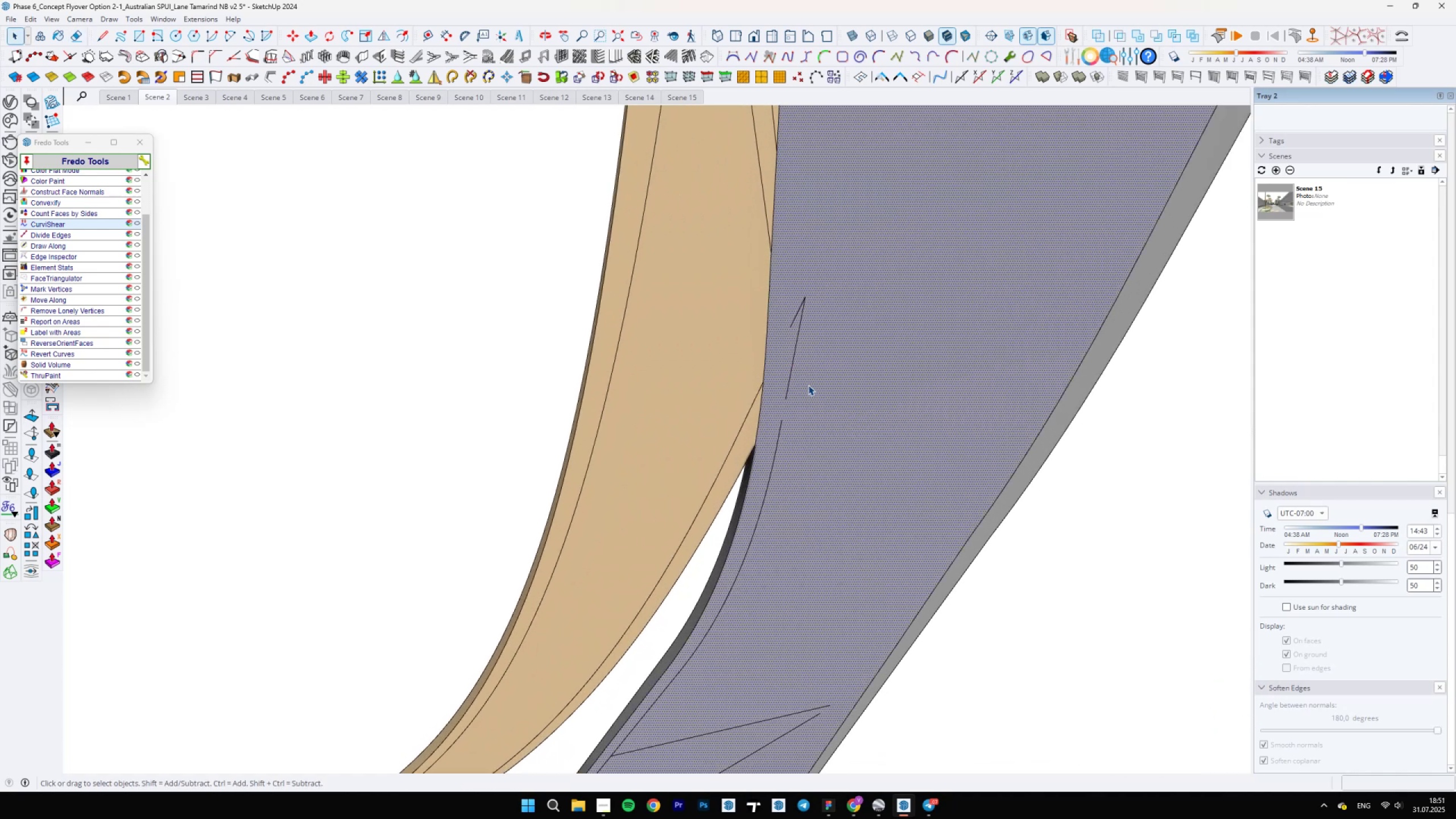 
scroll: coordinate [809, 393], scroll_direction: down, amount: 8.0
 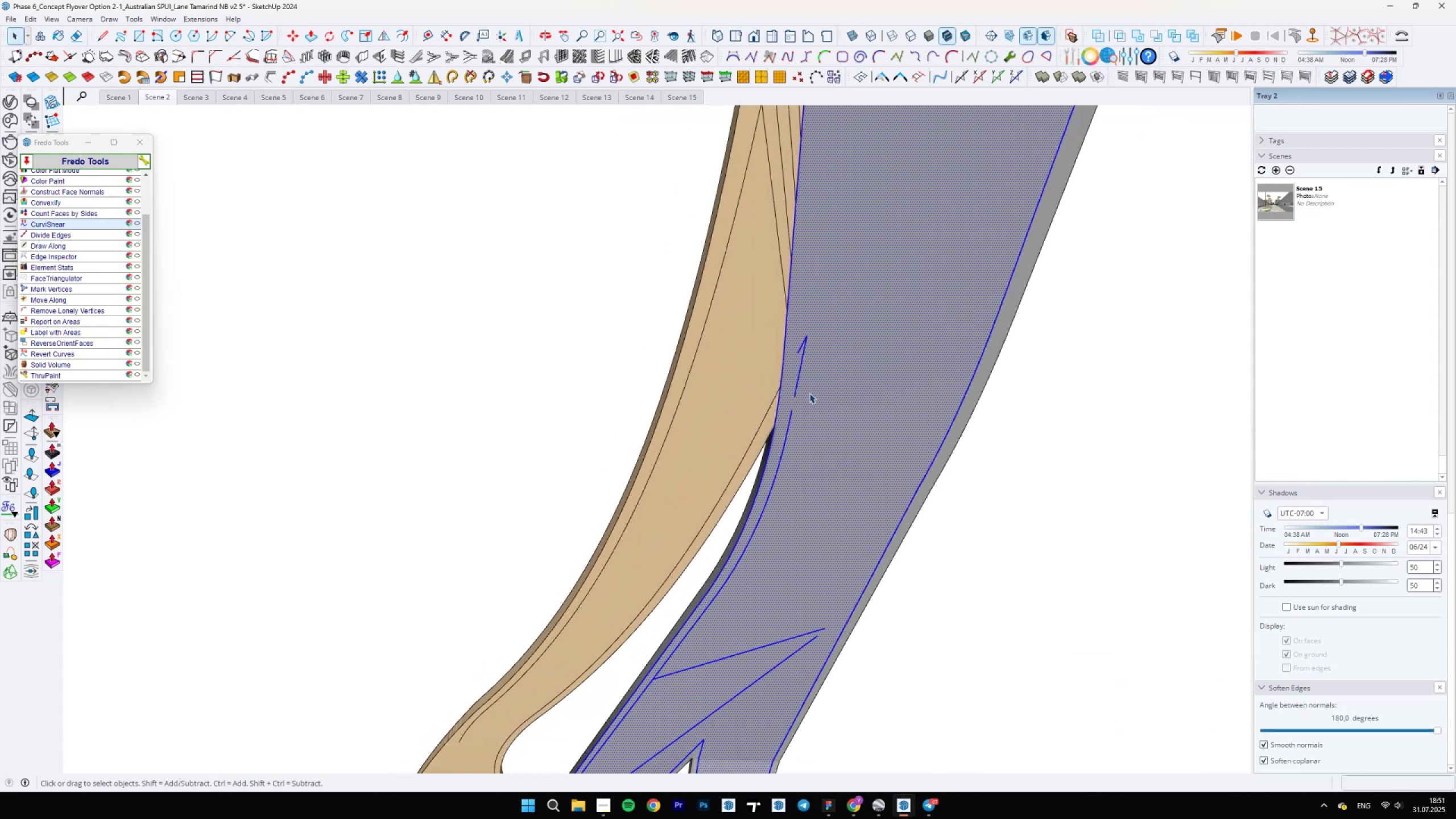 
right_click([809, 393])
 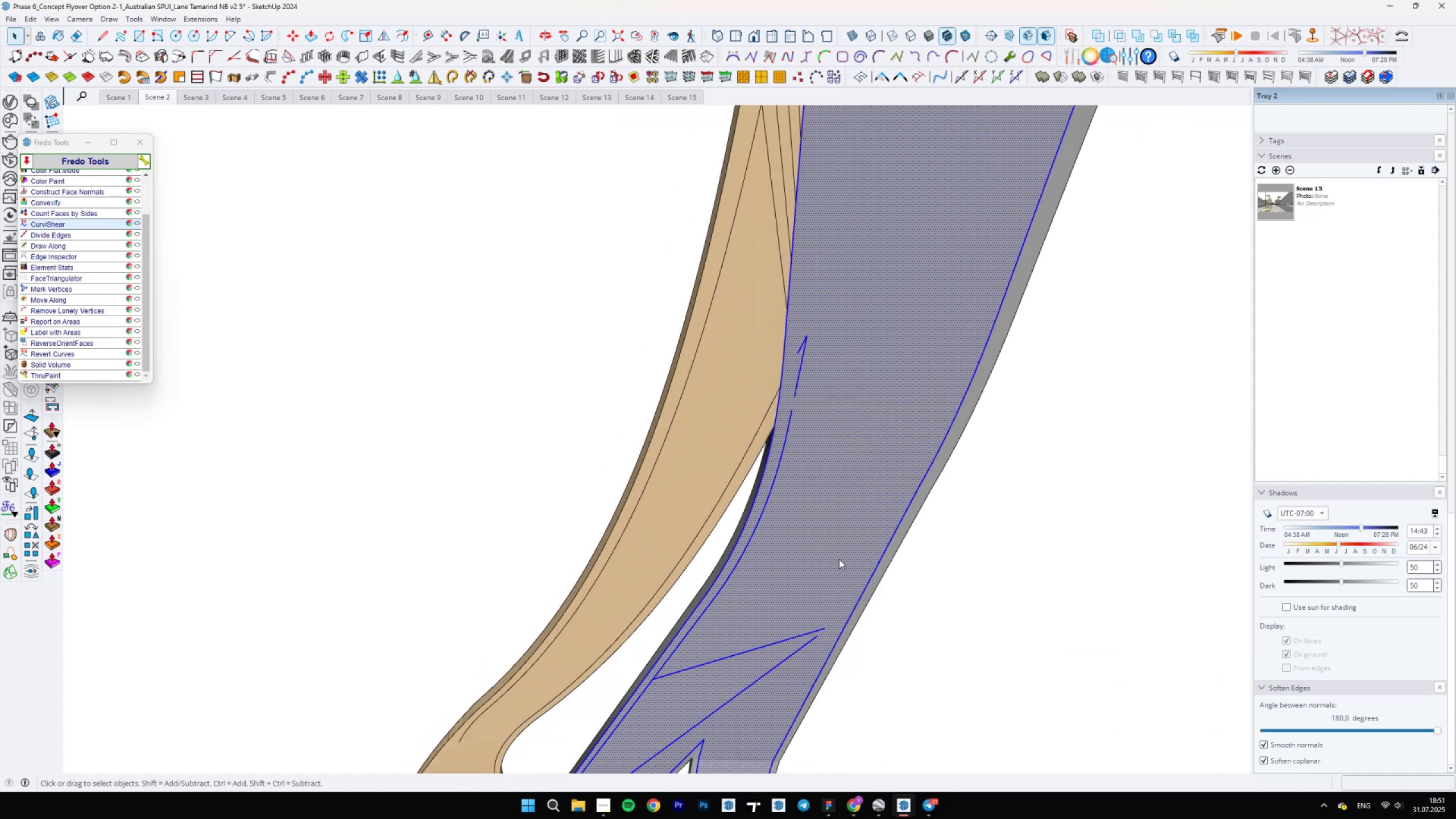 
double_click([748, 428])
 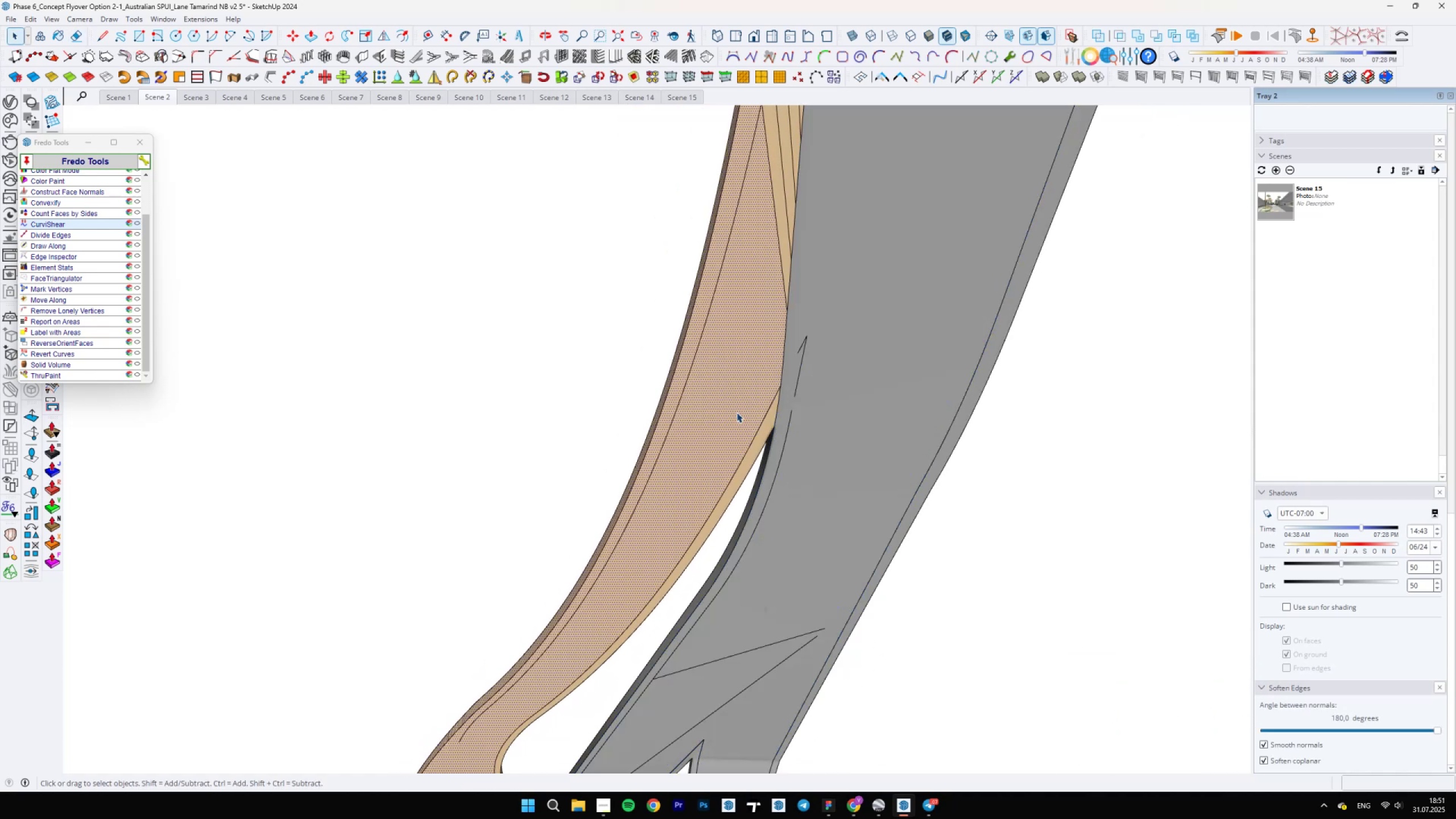 
triple_click([731, 403])
 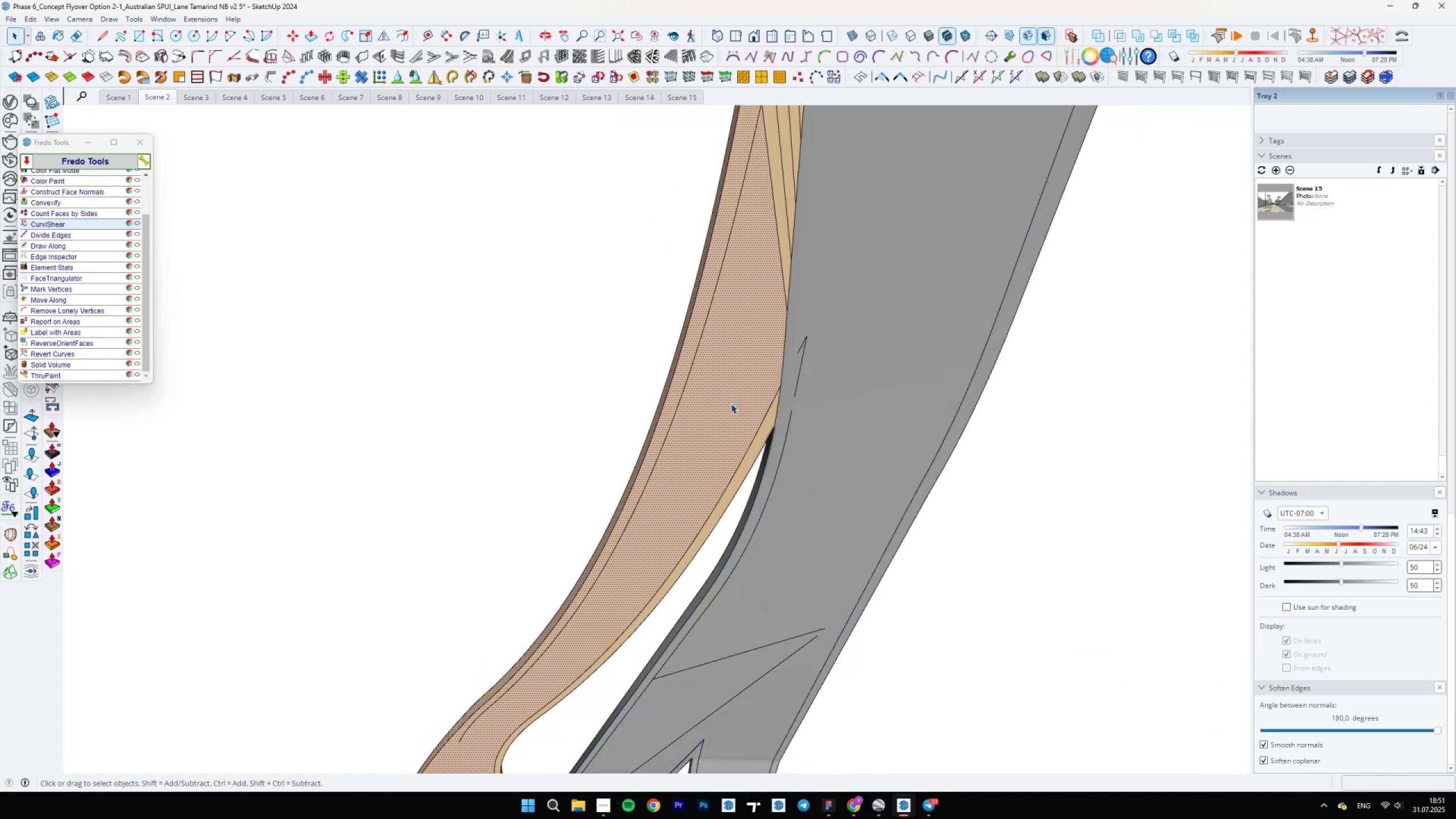 
scroll: coordinate [788, 152], scroll_direction: up, amount: 5.0
 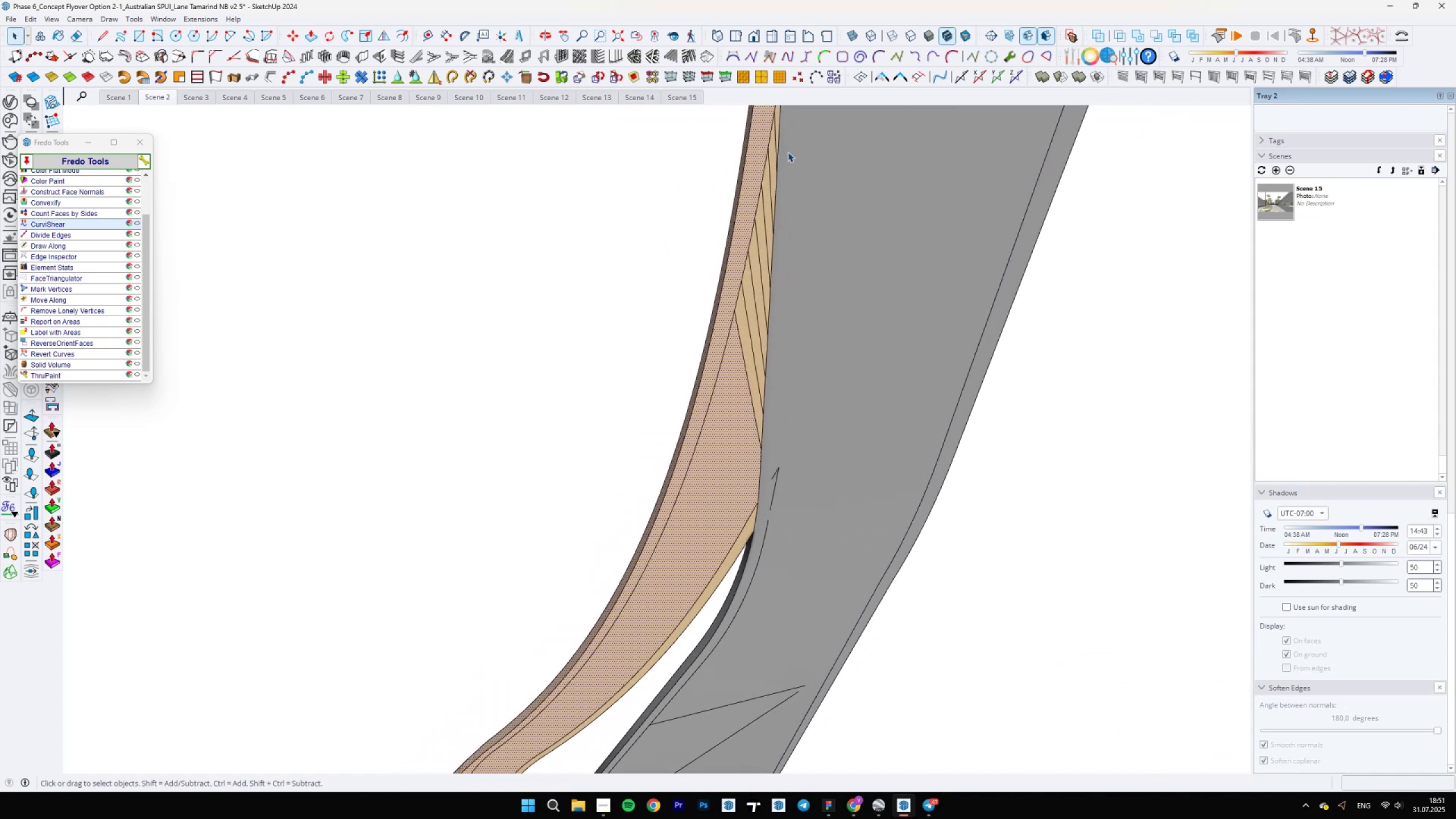 
key(E)
 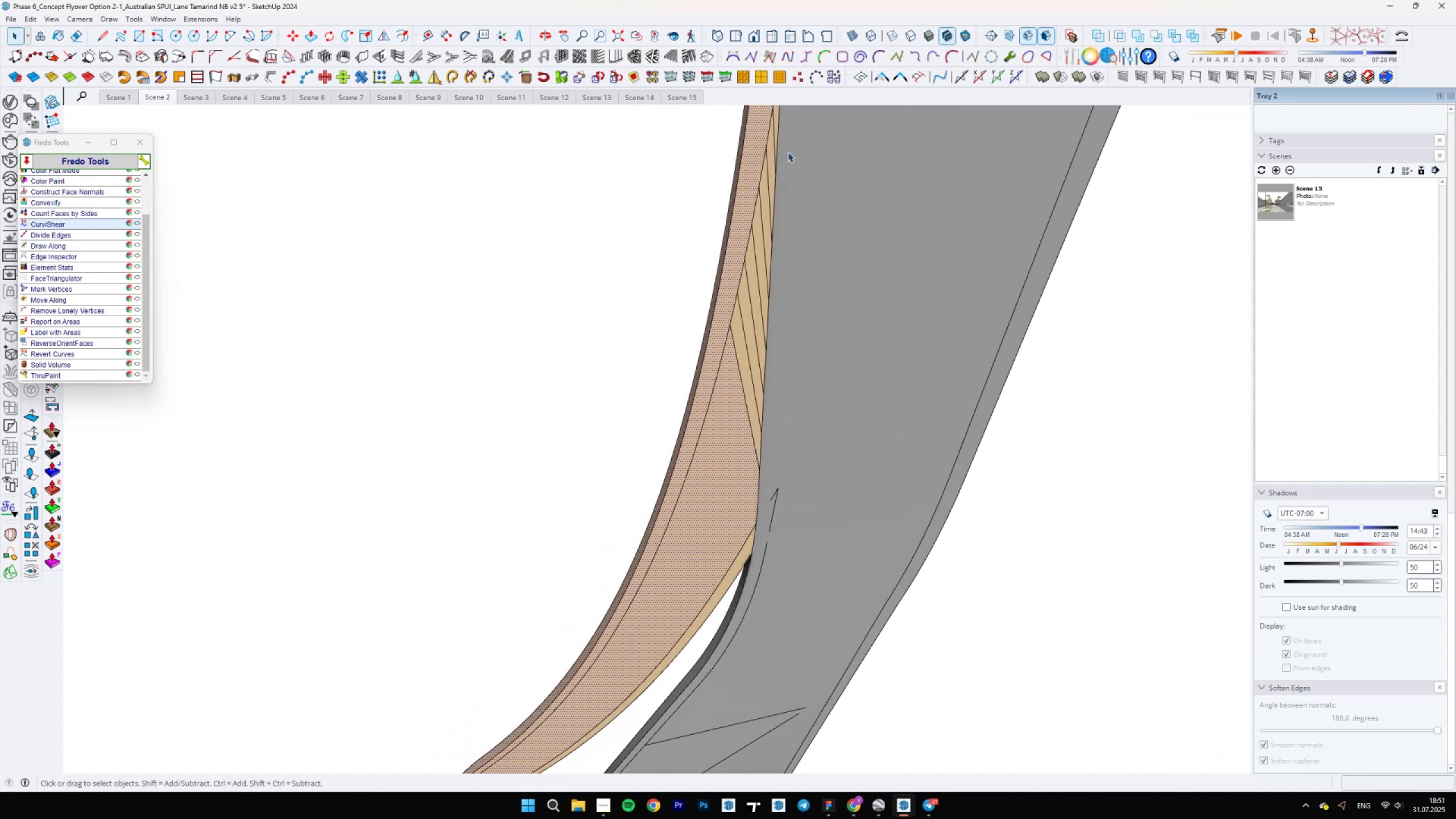 
key(Control+ControlLeft)
 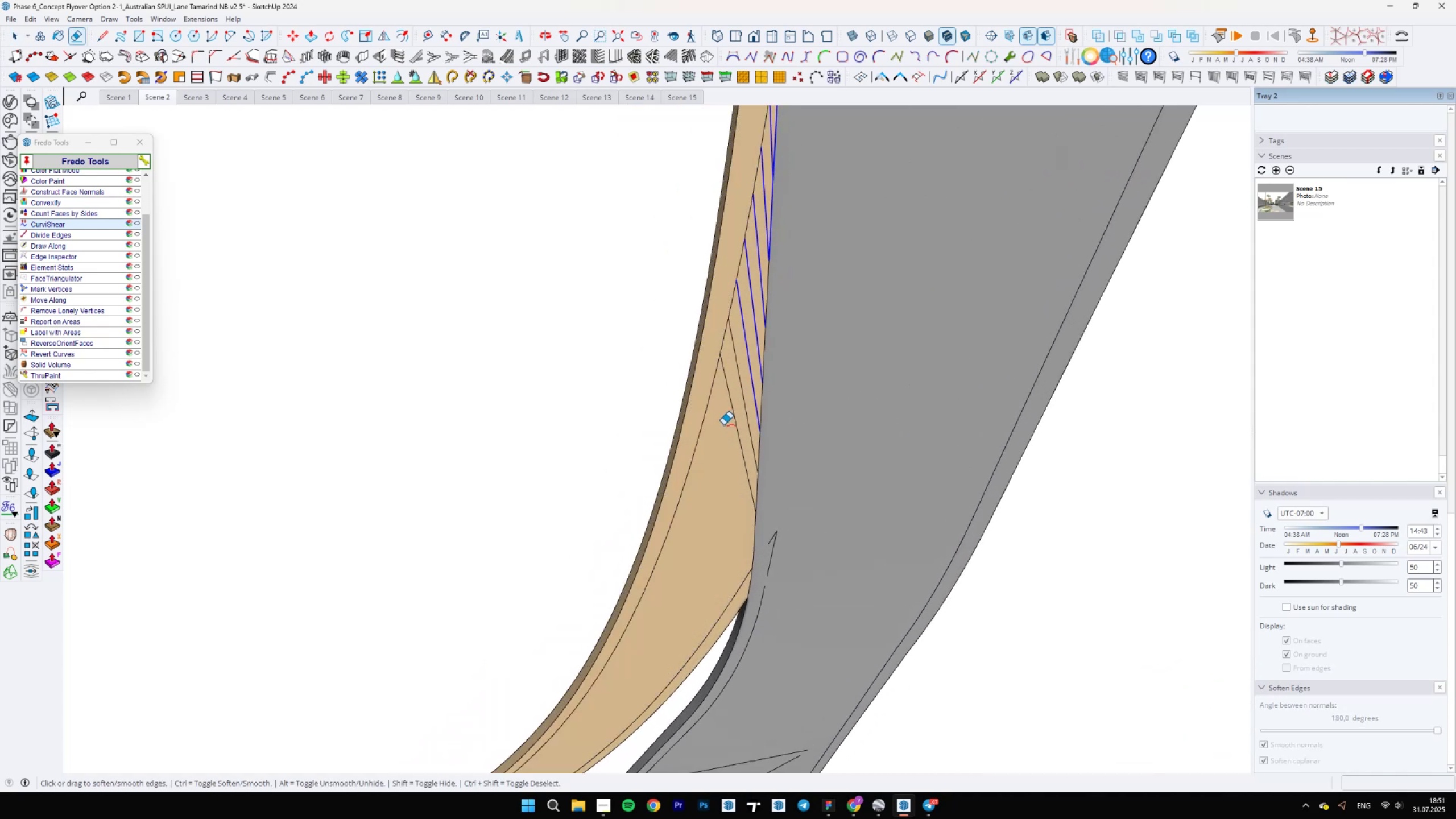 
scroll: coordinate [743, 323], scroll_direction: down, amount: 4.0
 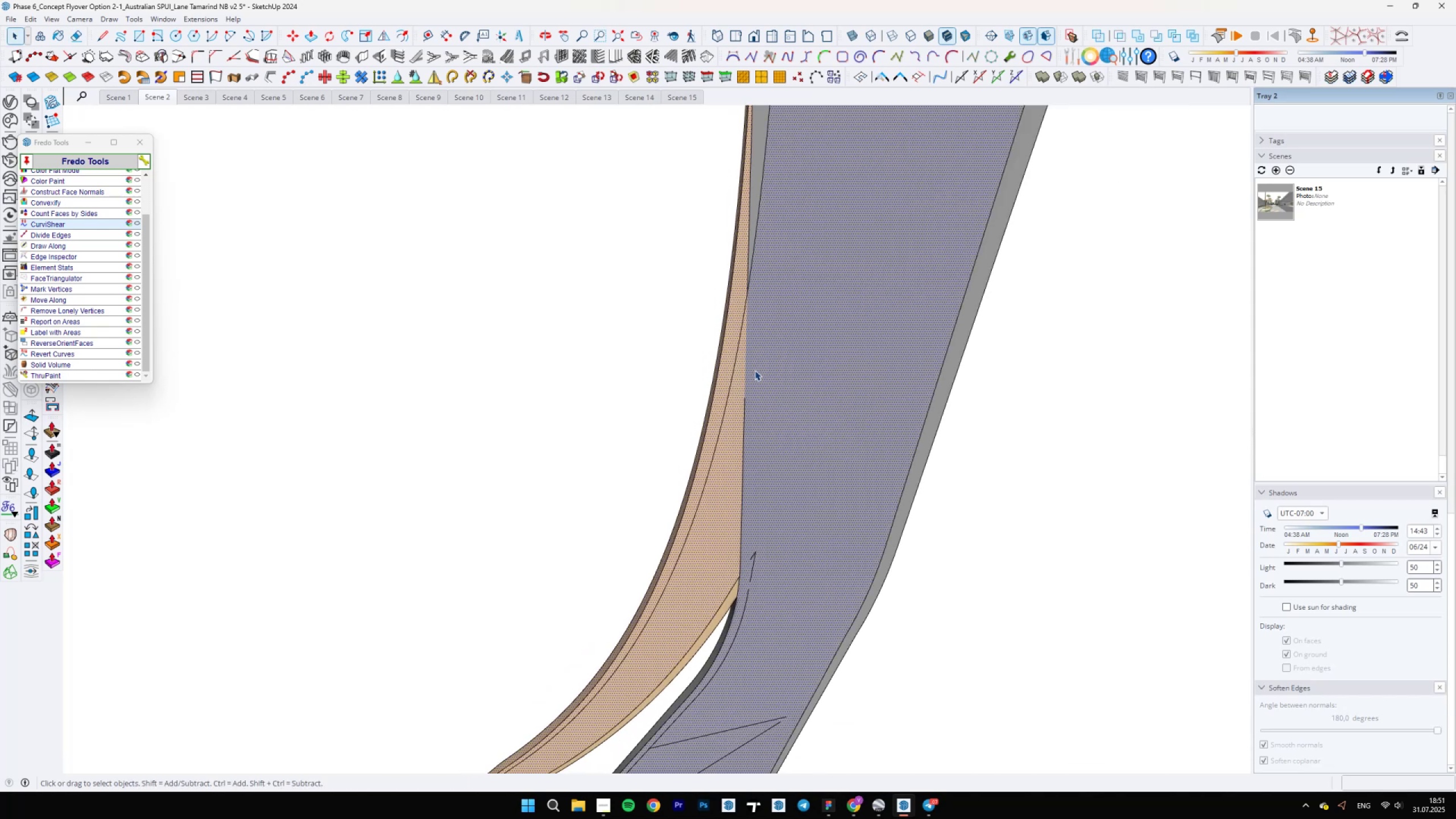 
key(Space)
 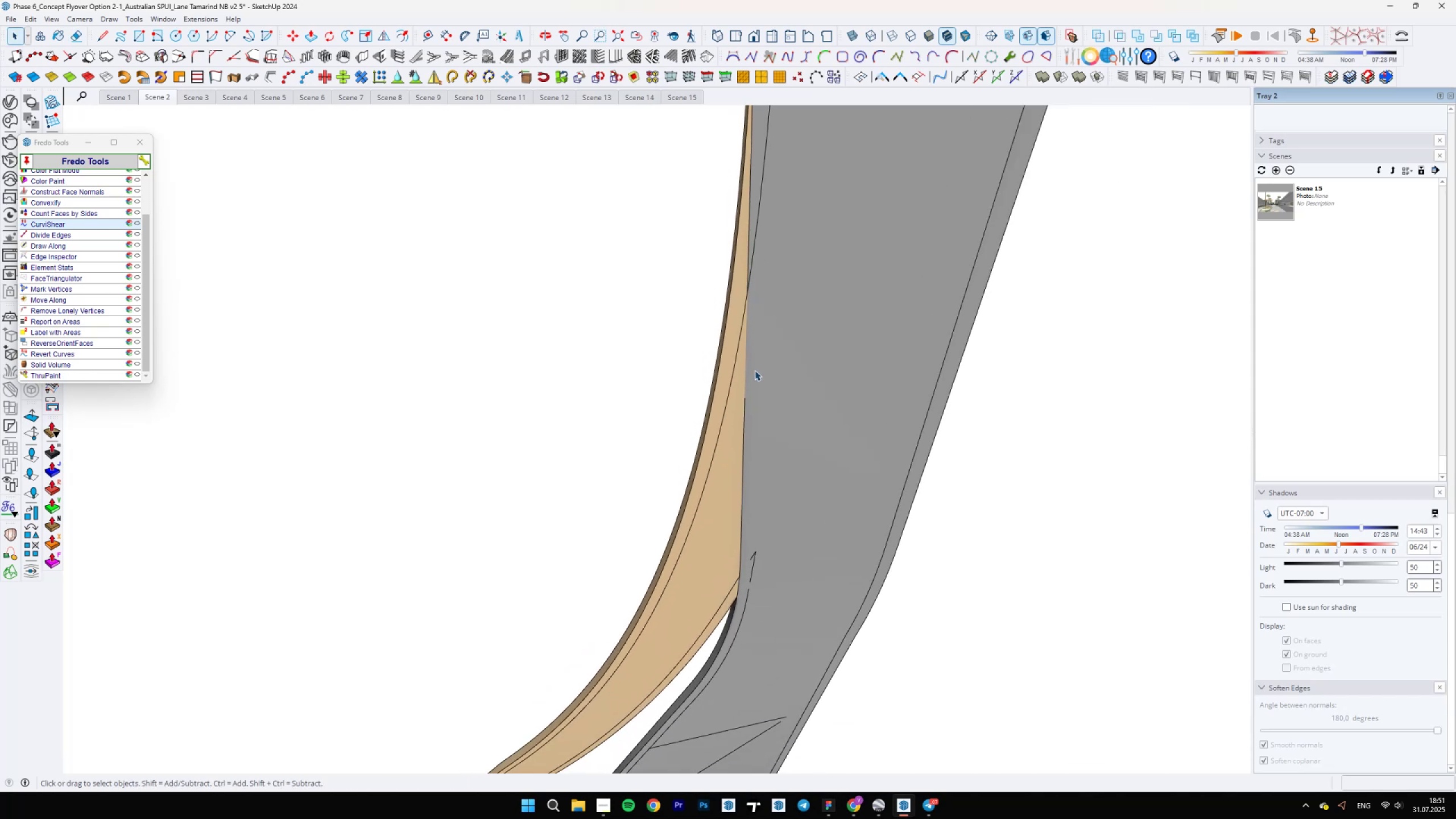 
double_click([755, 370])
 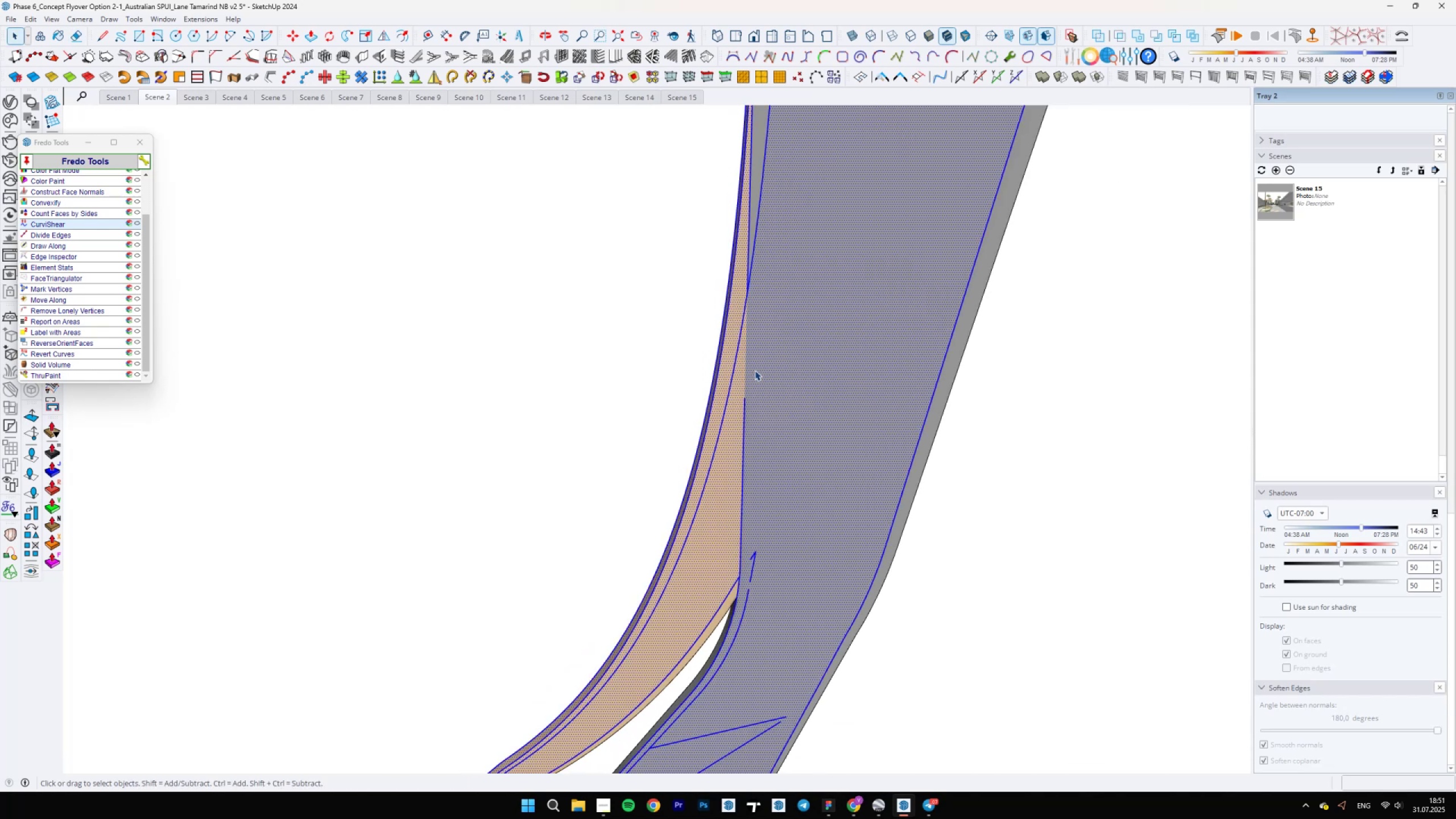 
right_click([755, 370])
 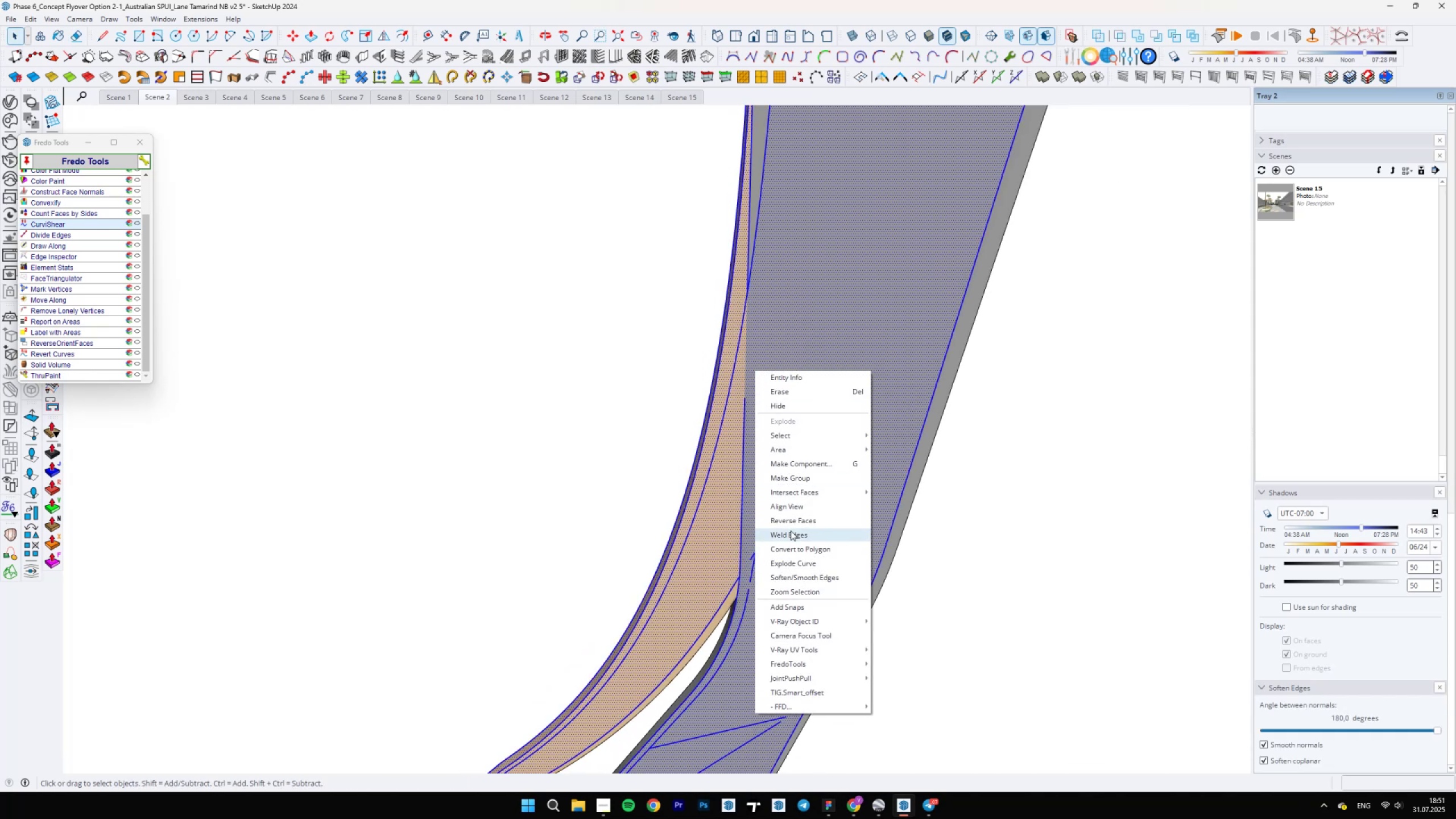 
scroll: coordinate [766, 449], scroll_direction: down, amount: 6.0
 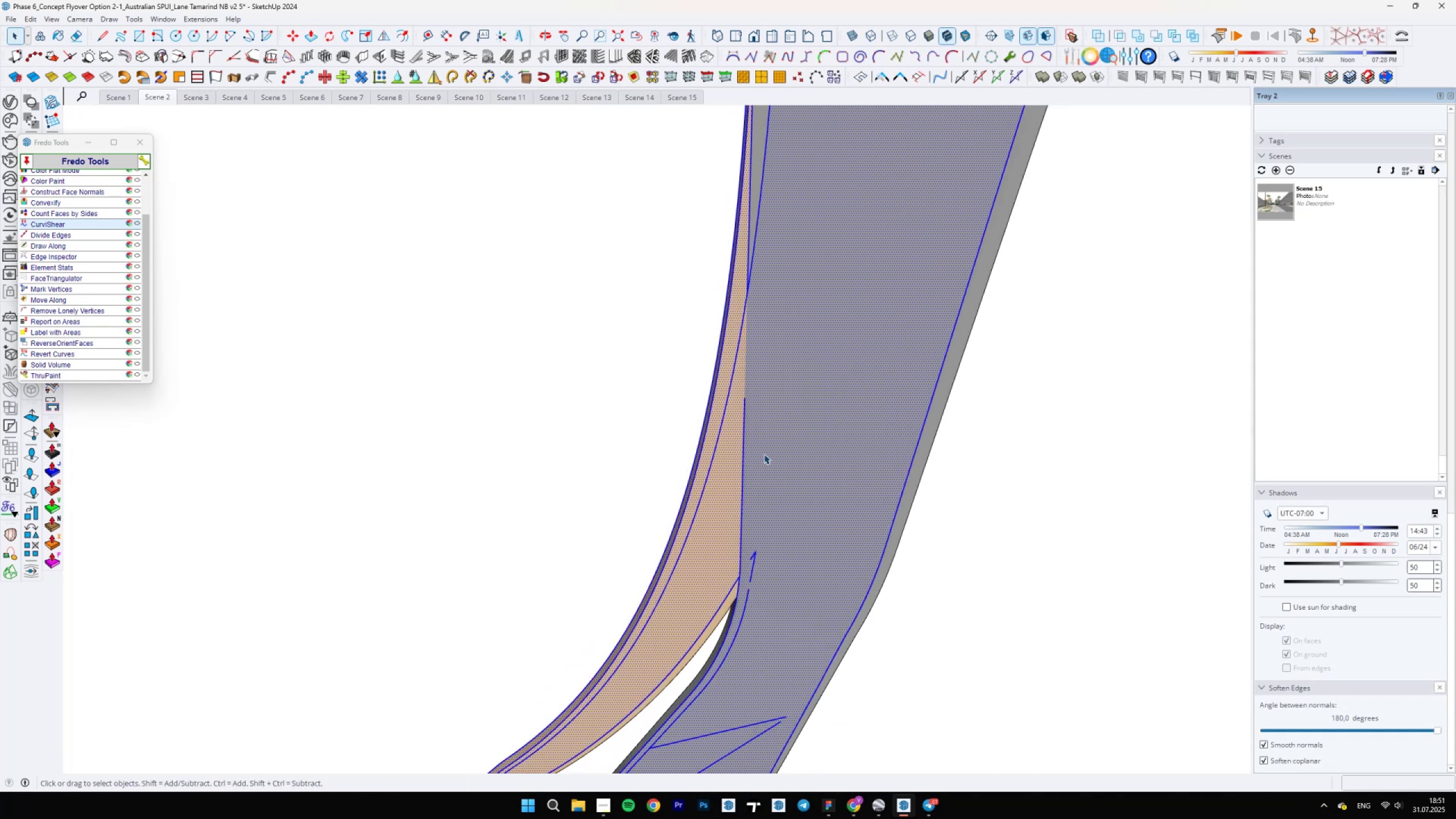 
key(E)
 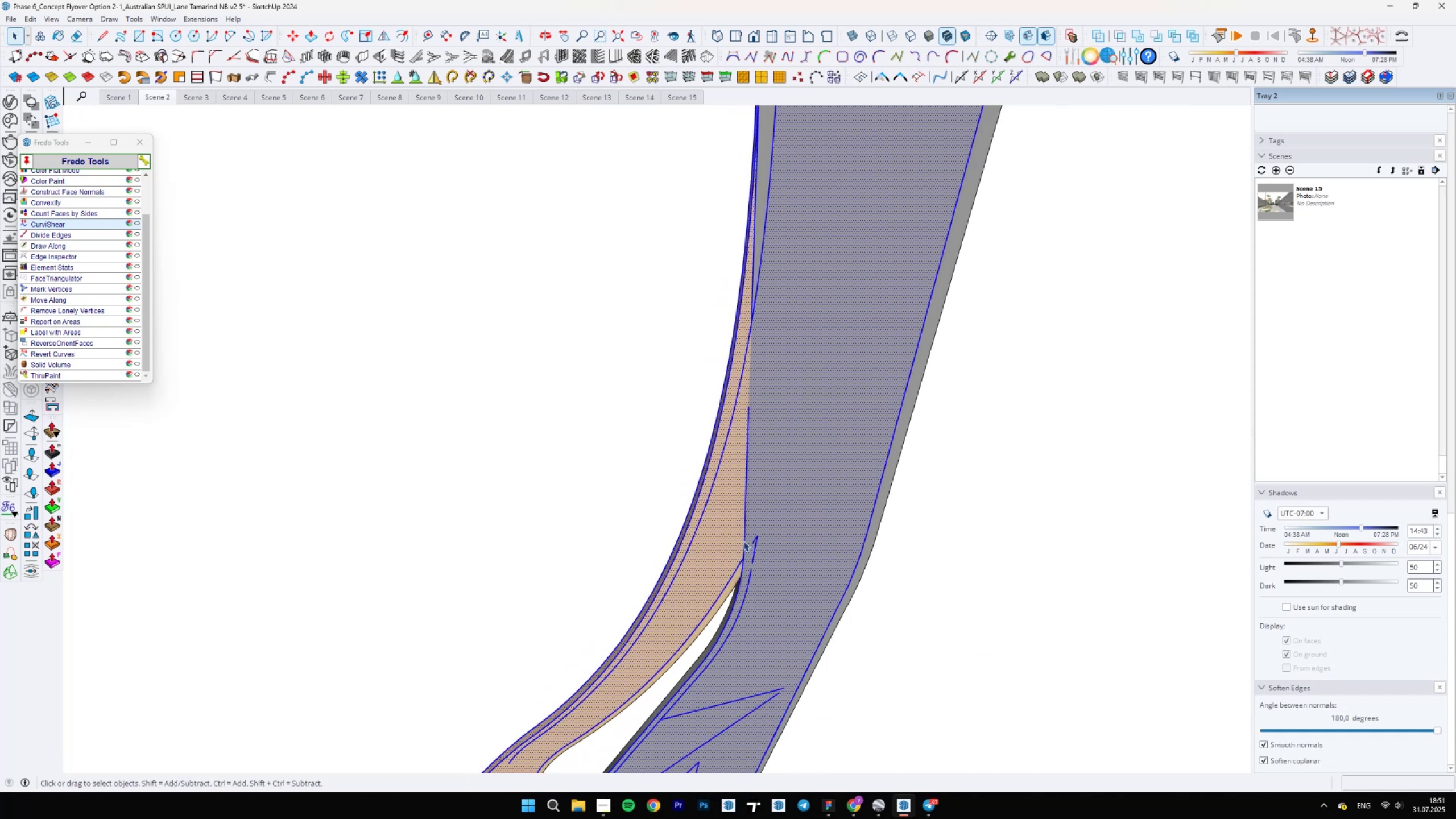 
key(Control+ControlLeft)
 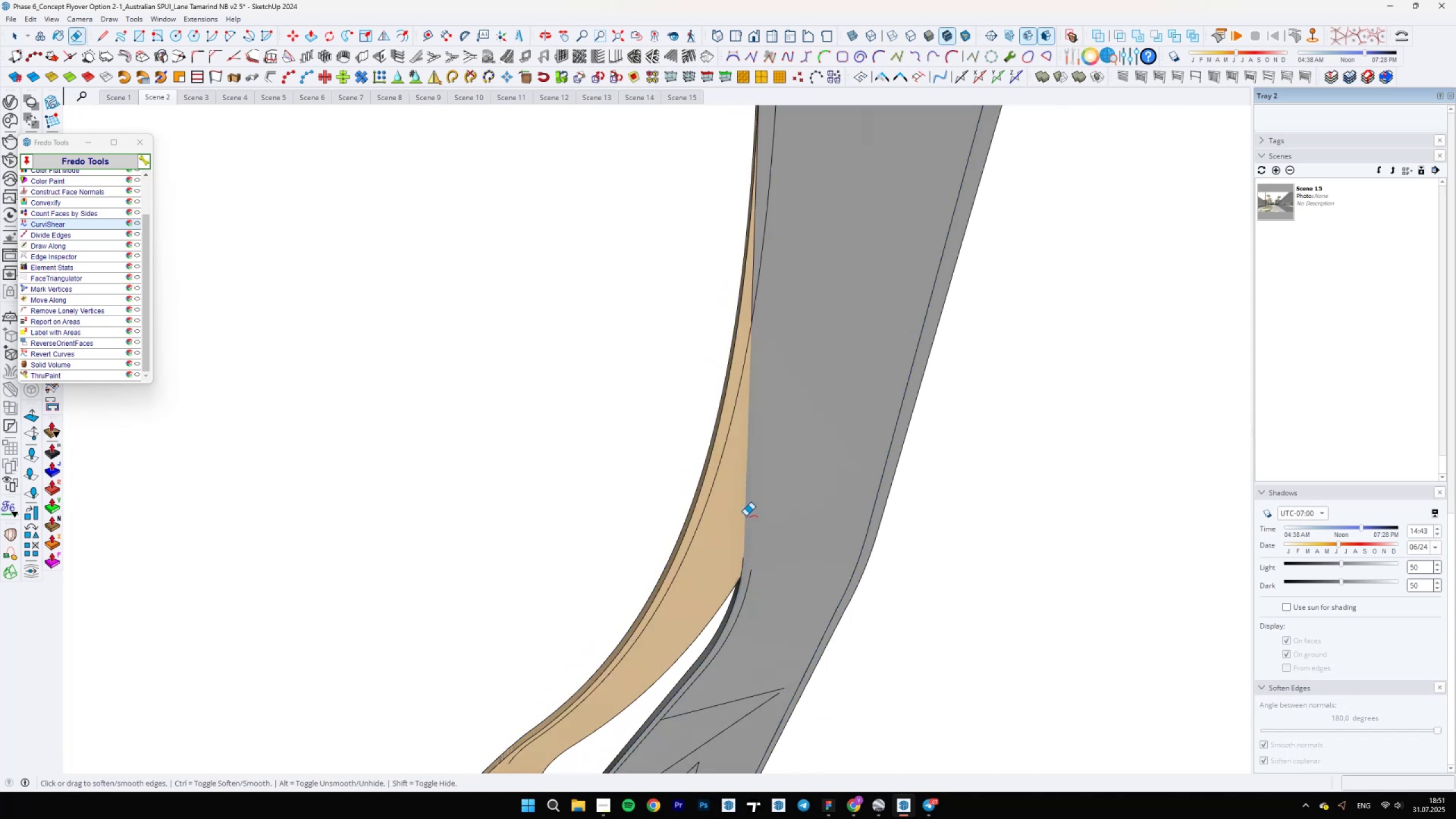 
wait(6.86)
 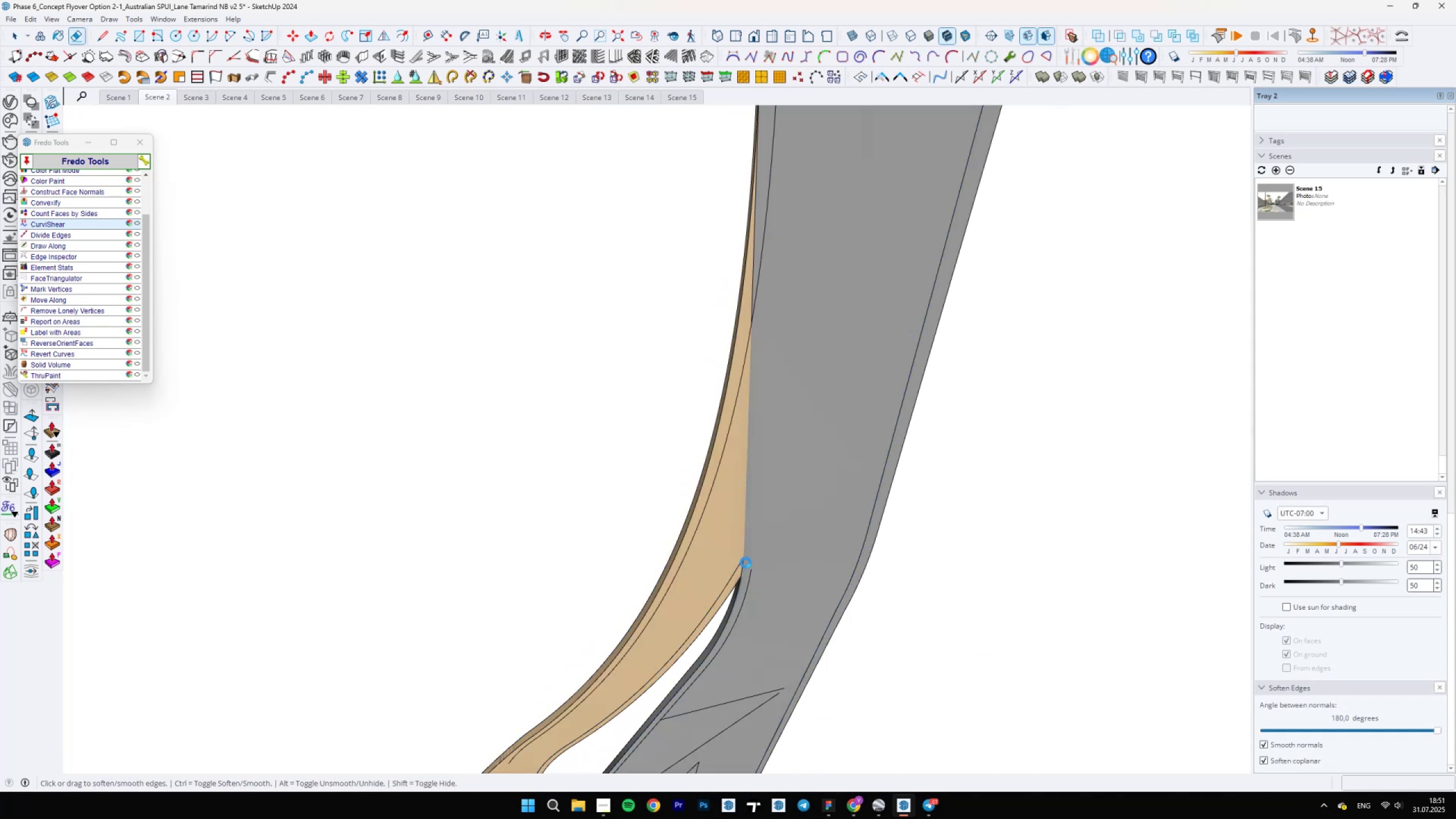 
scroll: coordinate [757, 636], scroll_direction: up, amount: 3.0
 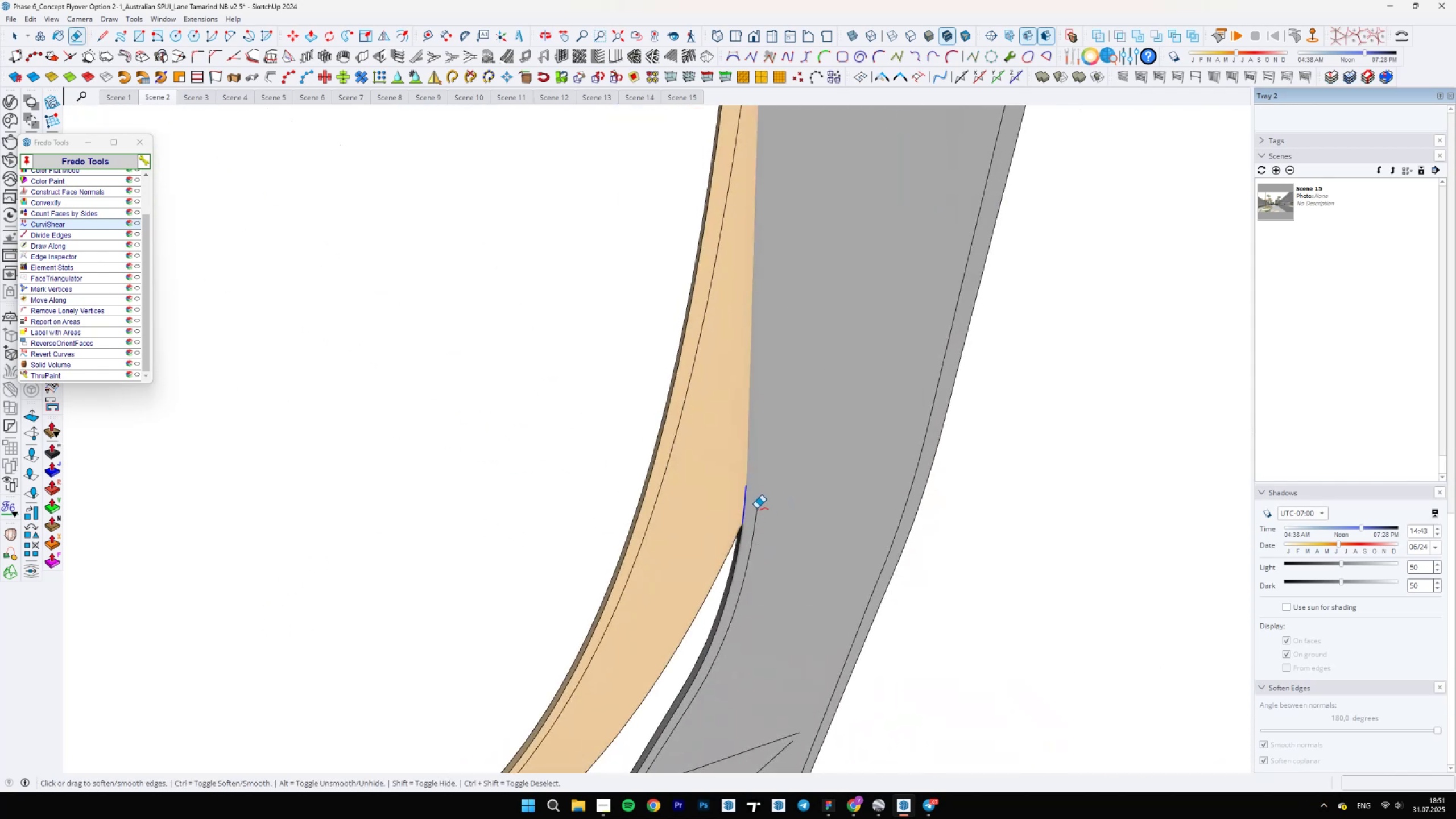 
scroll: coordinate [929, 583], scroll_direction: down, amount: 18.0
 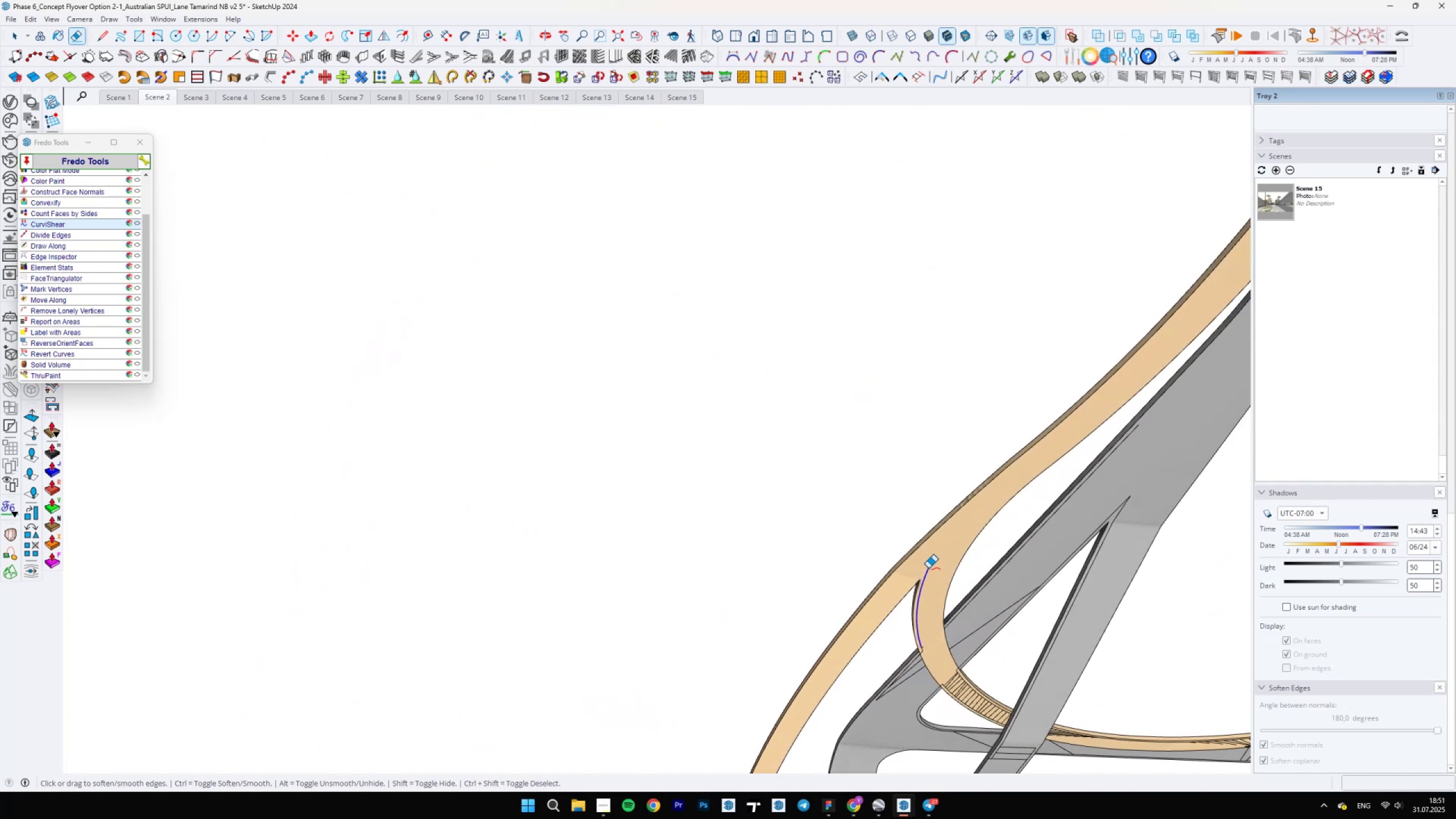 
scroll: coordinate [908, 632], scroll_direction: up, amount: 5.0
 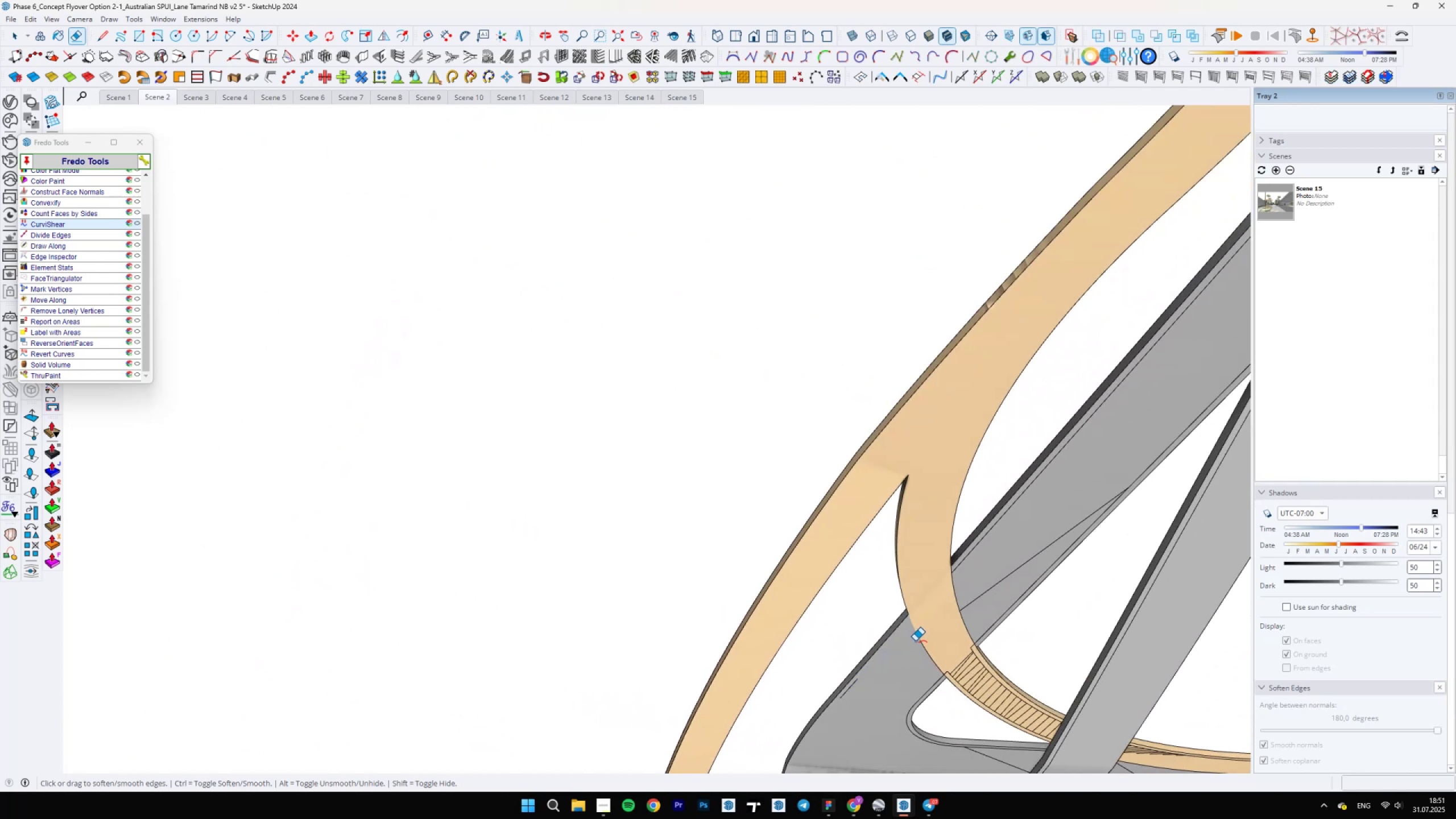 
left_click([854, 682])
 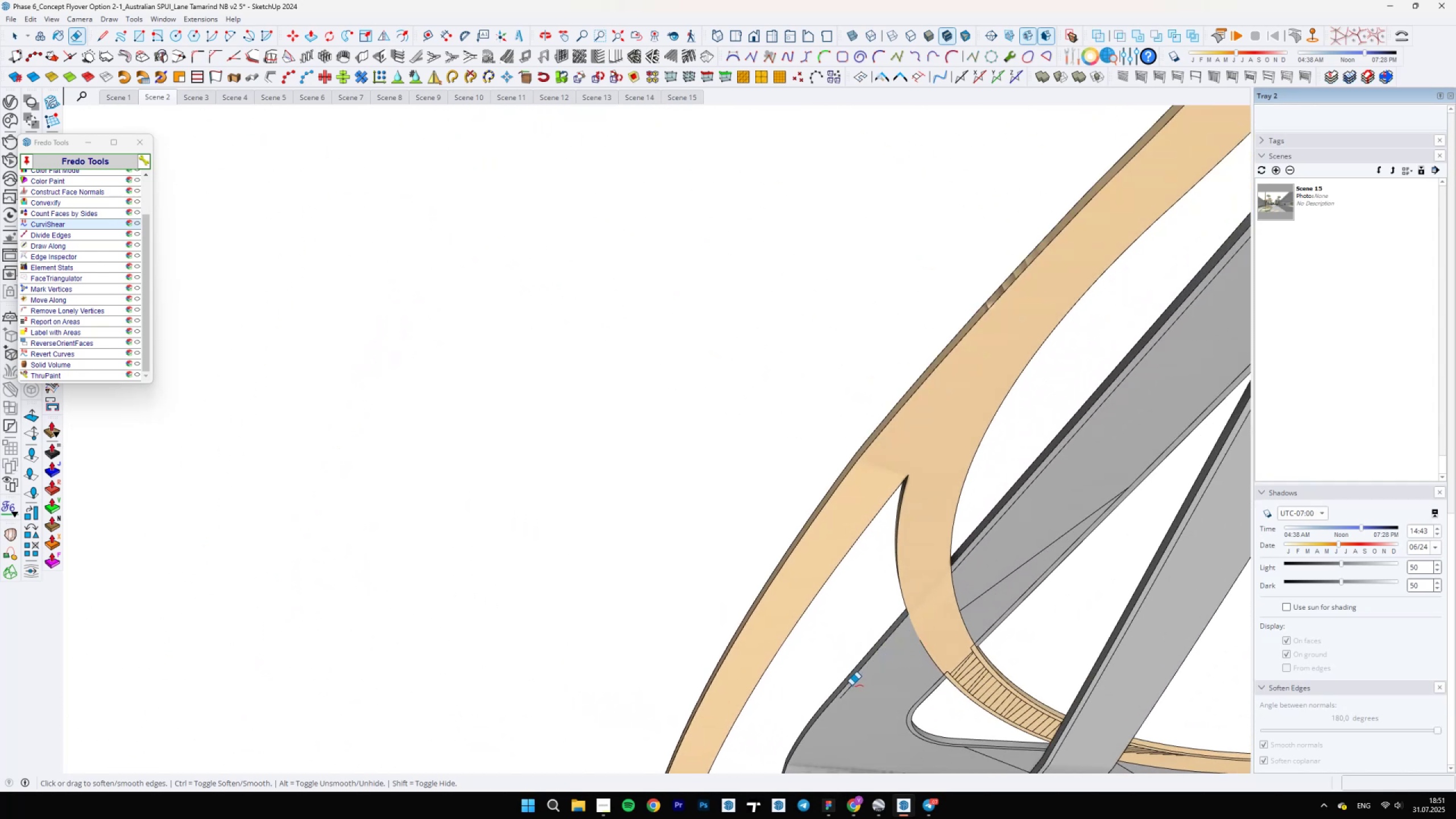 
scroll: coordinate [849, 688], scroll_direction: up, amount: 10.0
 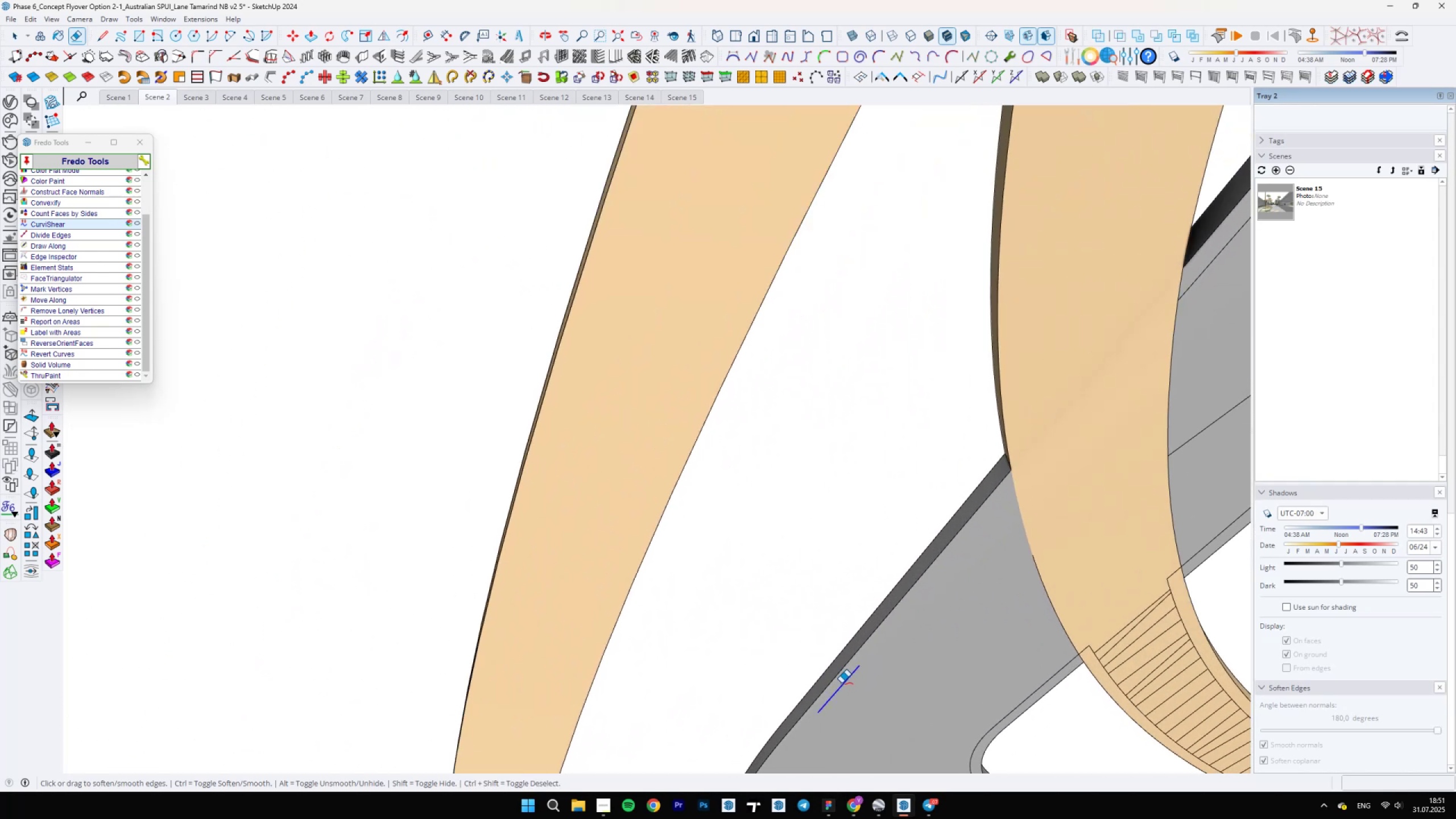 
scroll: coordinate [923, 614], scroll_direction: down, amount: 24.0
 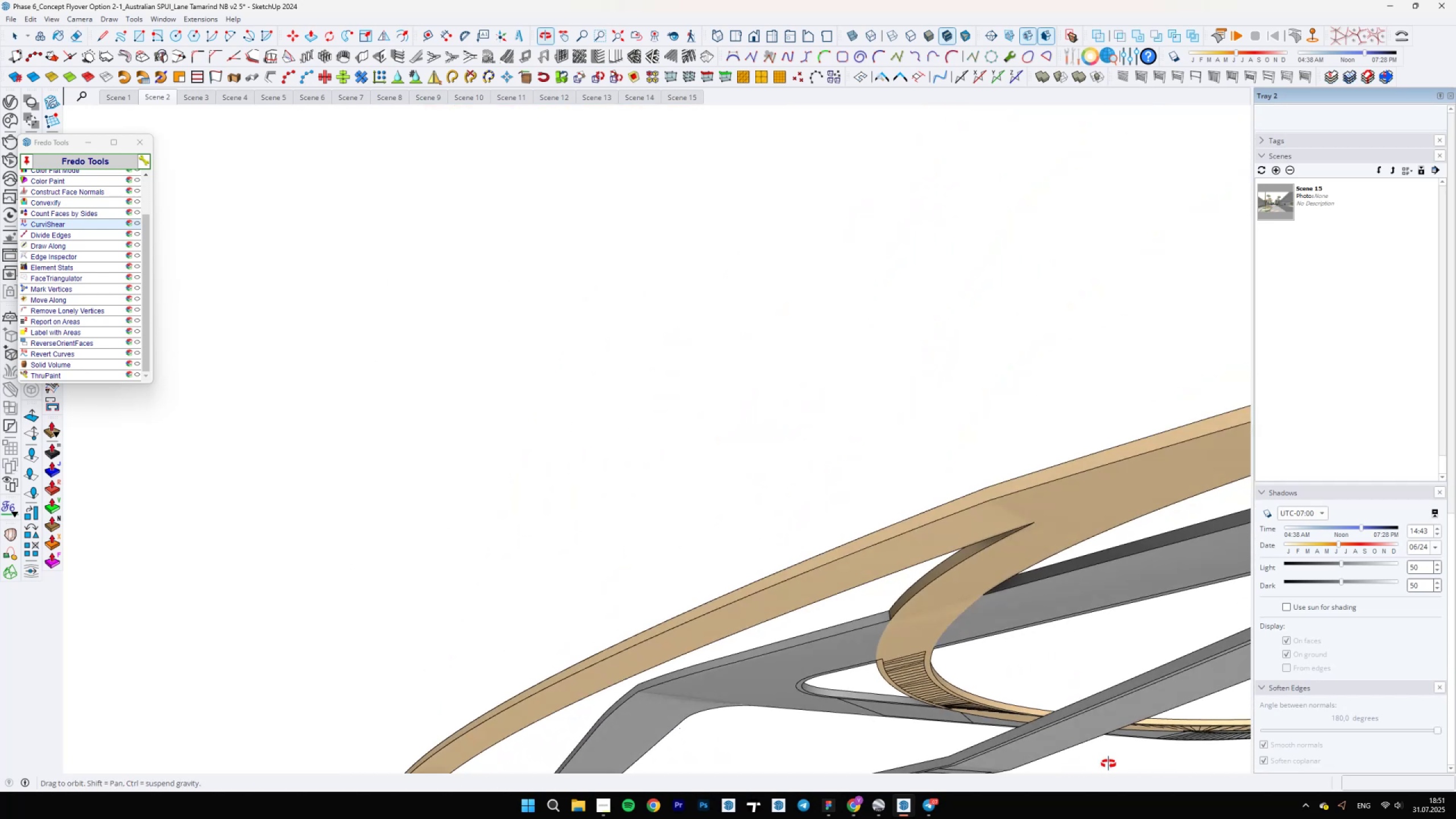 
scroll: coordinate [862, 651], scroll_direction: up, amount: 23.0
 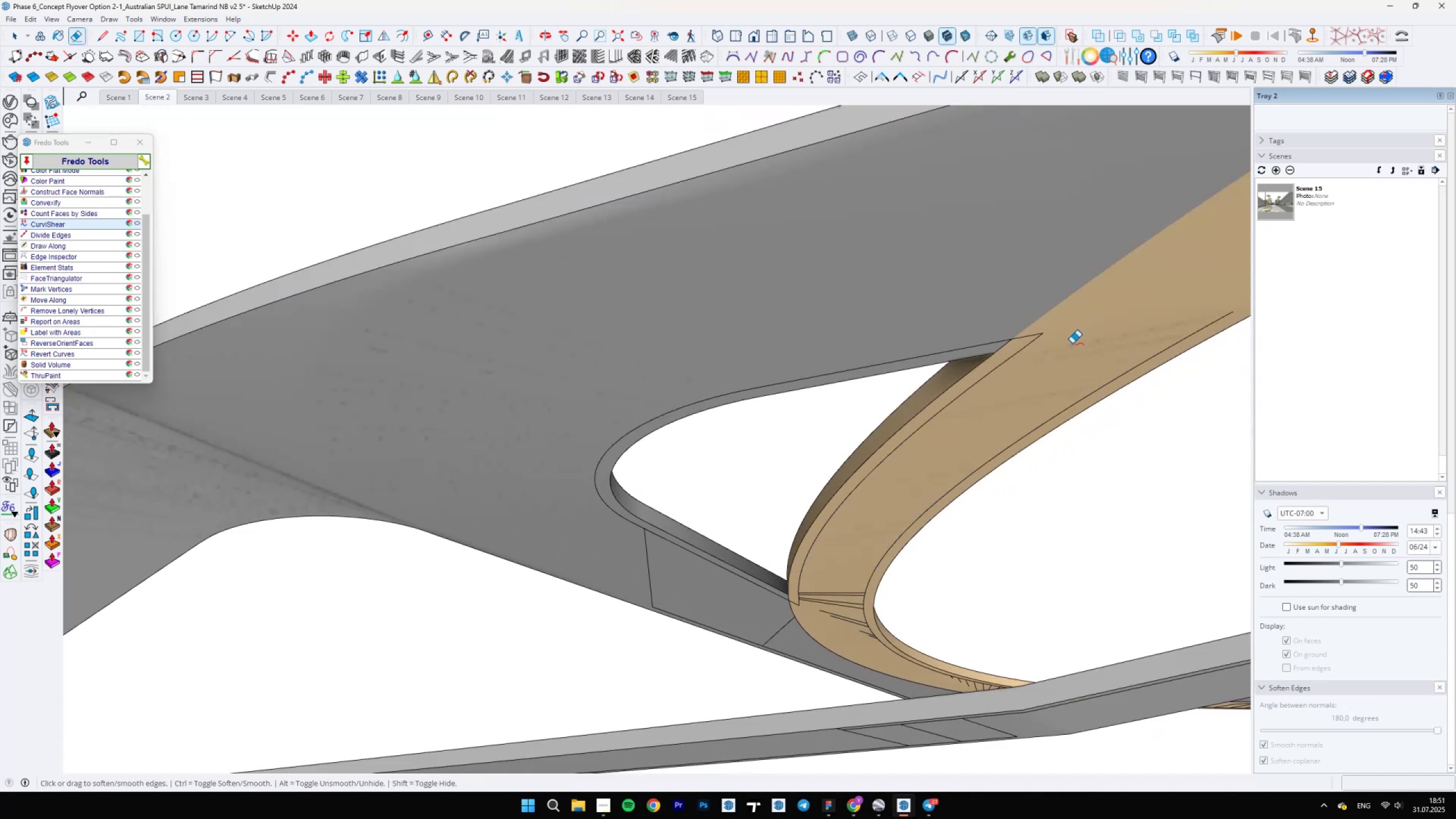 
wait(8.16)
 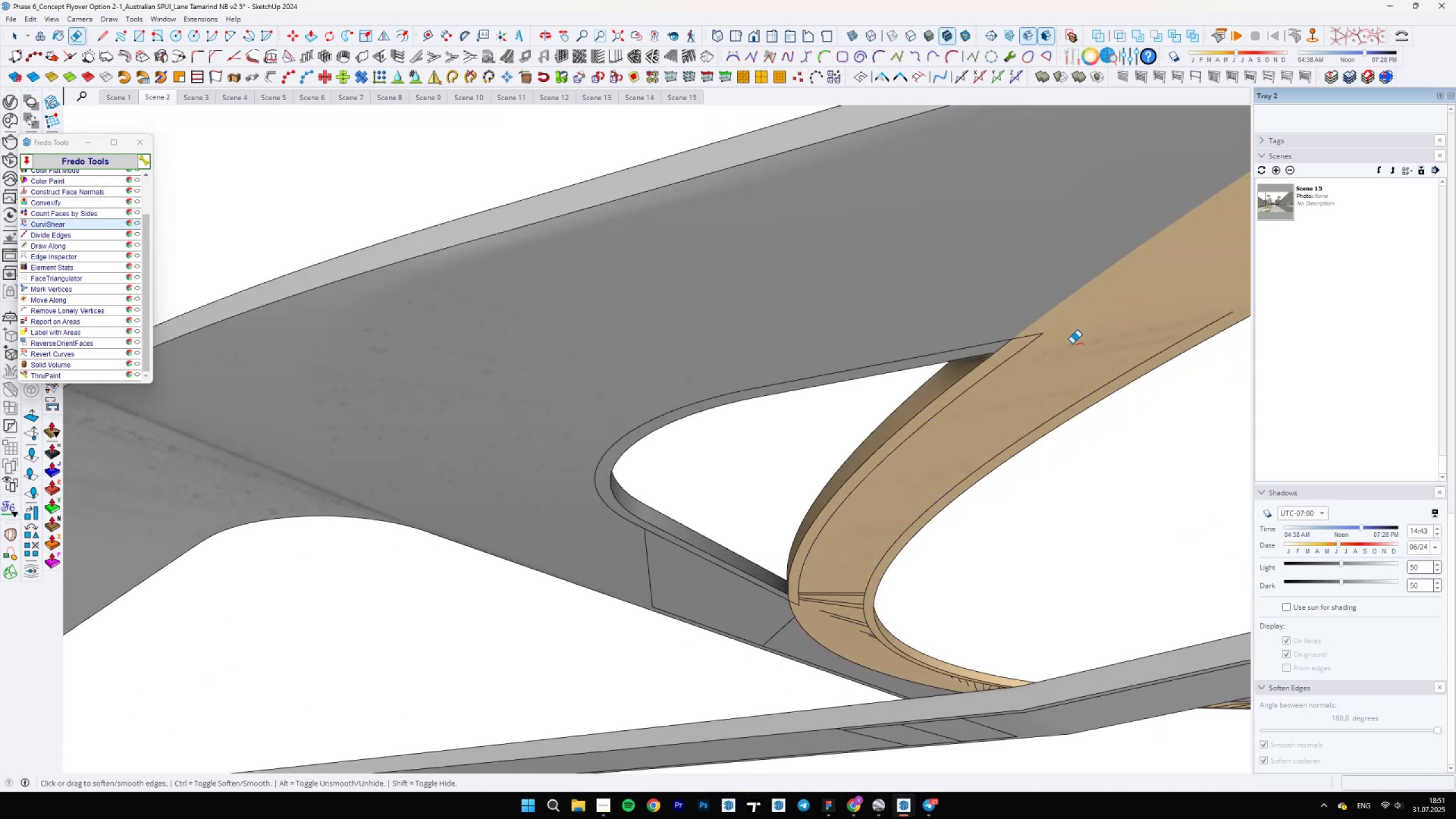 
scroll: coordinate [750, 606], scroll_direction: down, amount: 40.0
 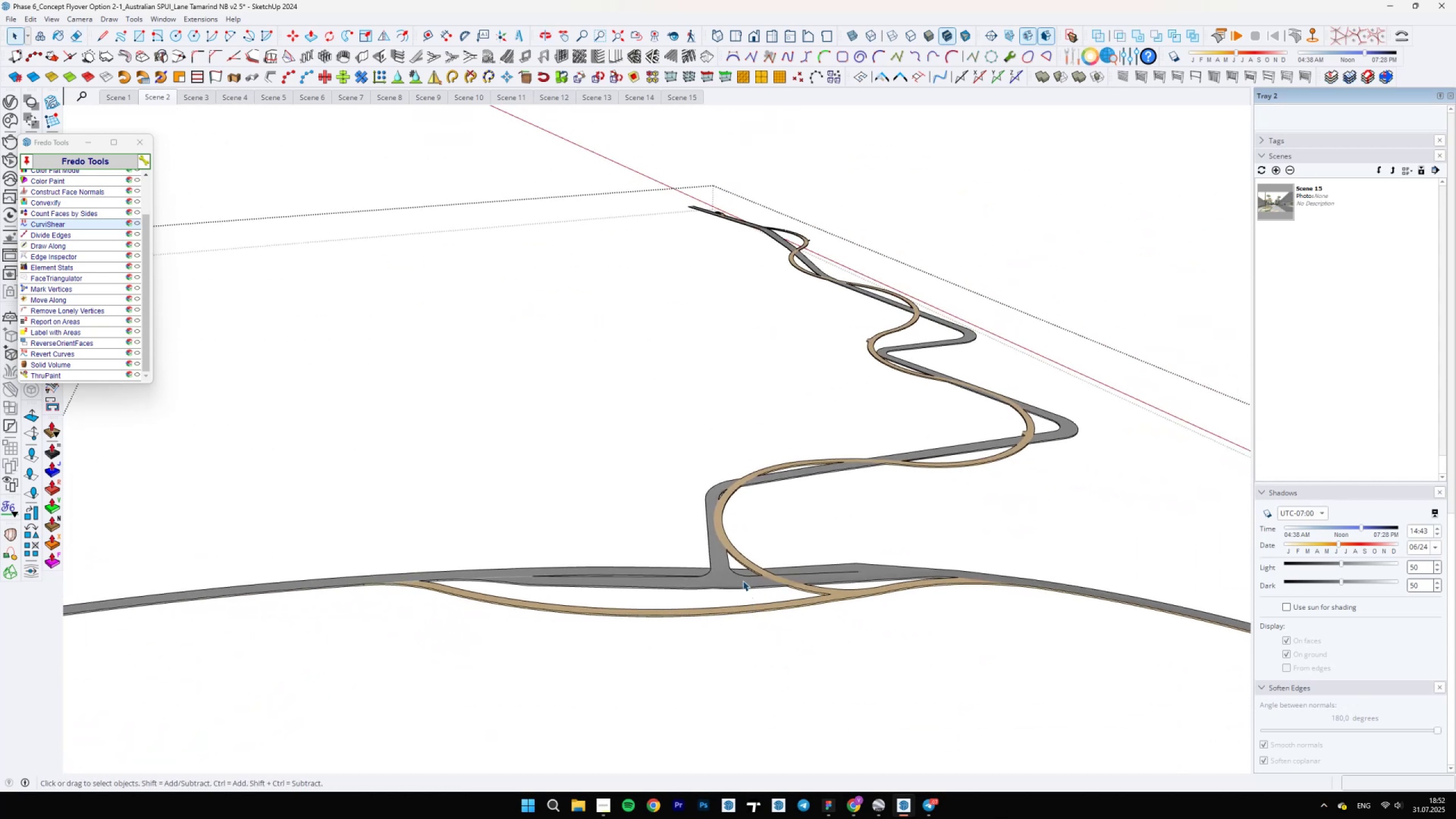 
key(Space)
 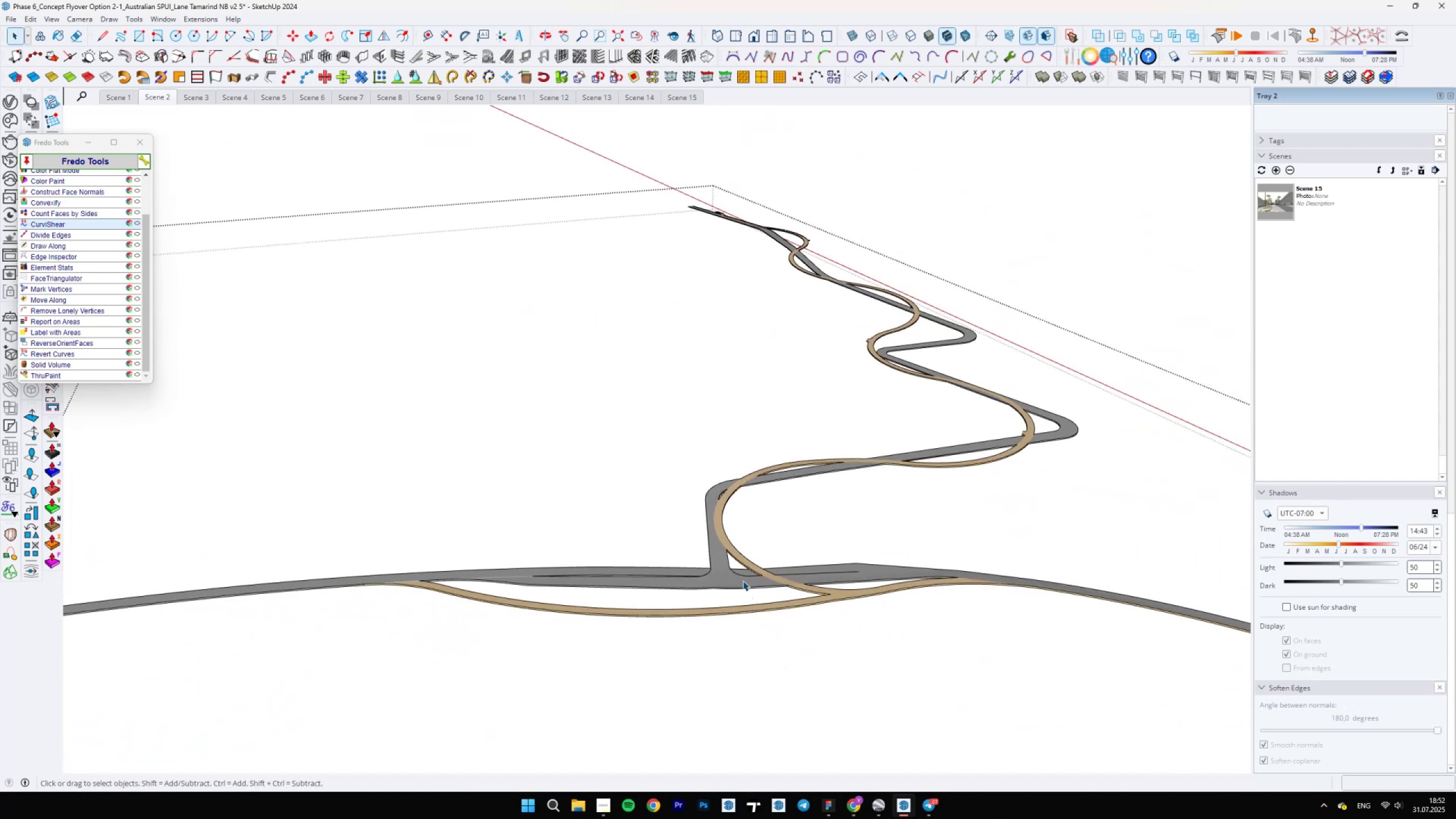 
double_click([742, 580])
 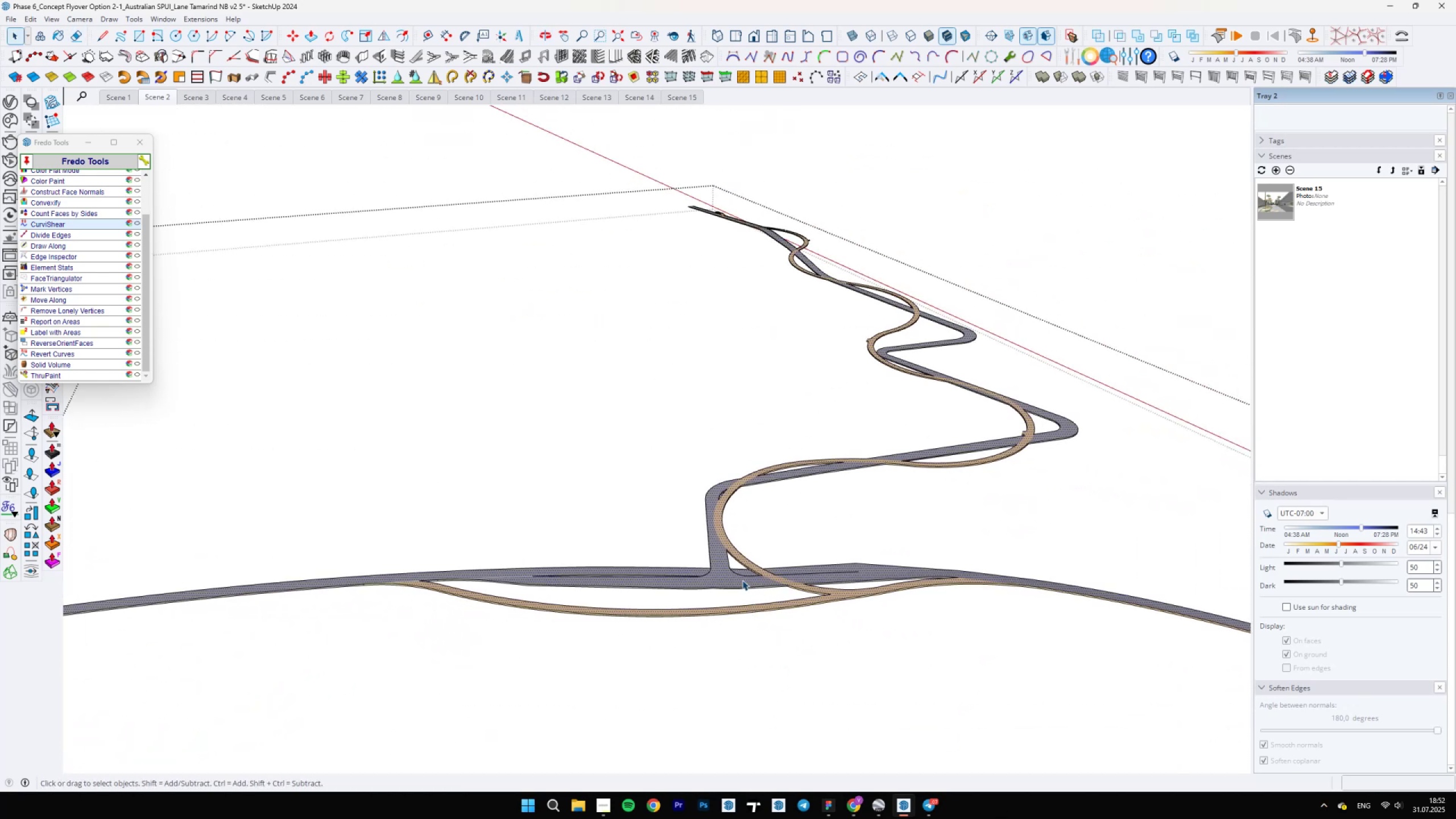 
triple_click([742, 580])
 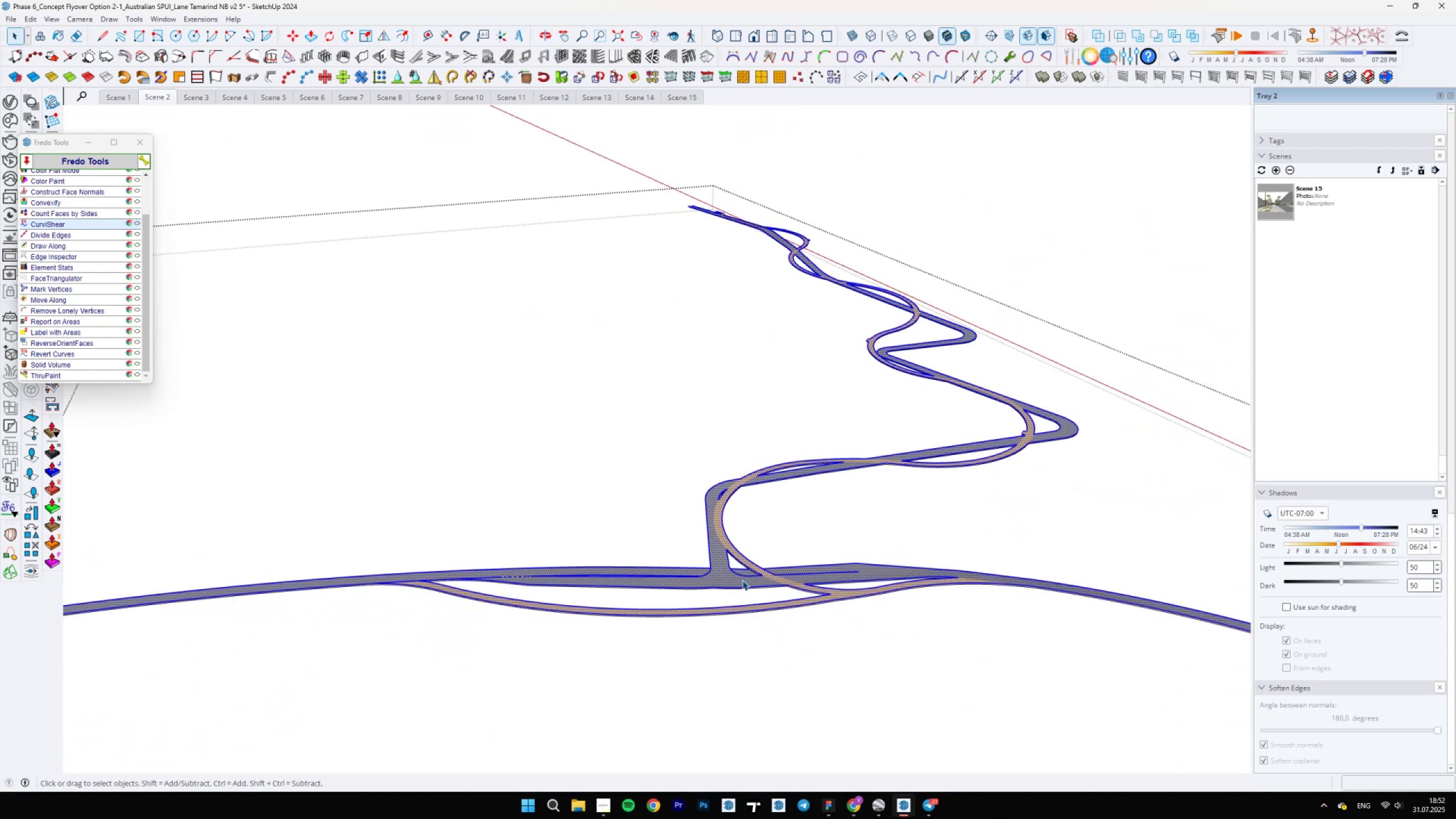 
triple_click([742, 580])
 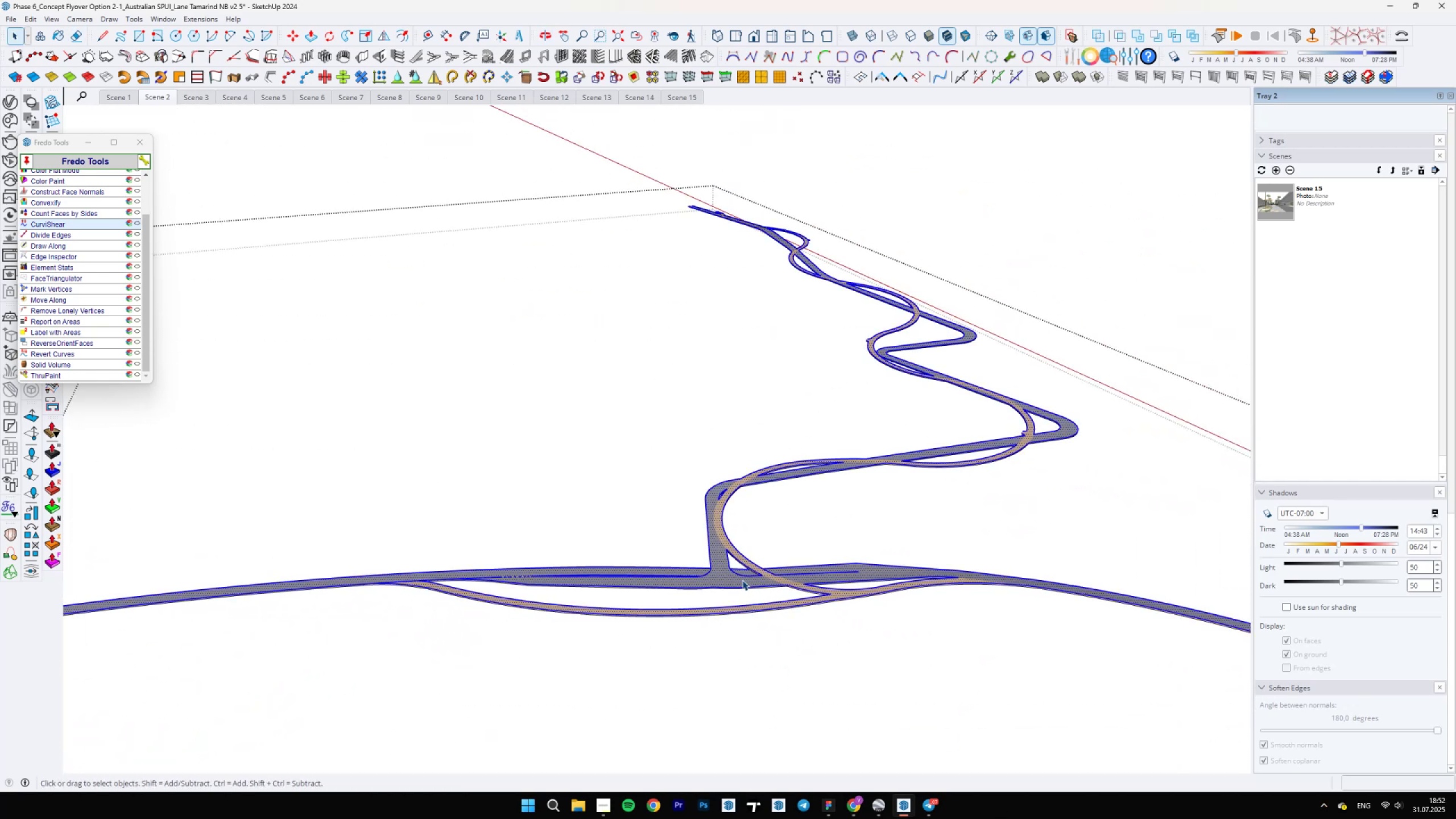 
scroll: coordinate [744, 592], scroll_direction: down, amount: 19.0
 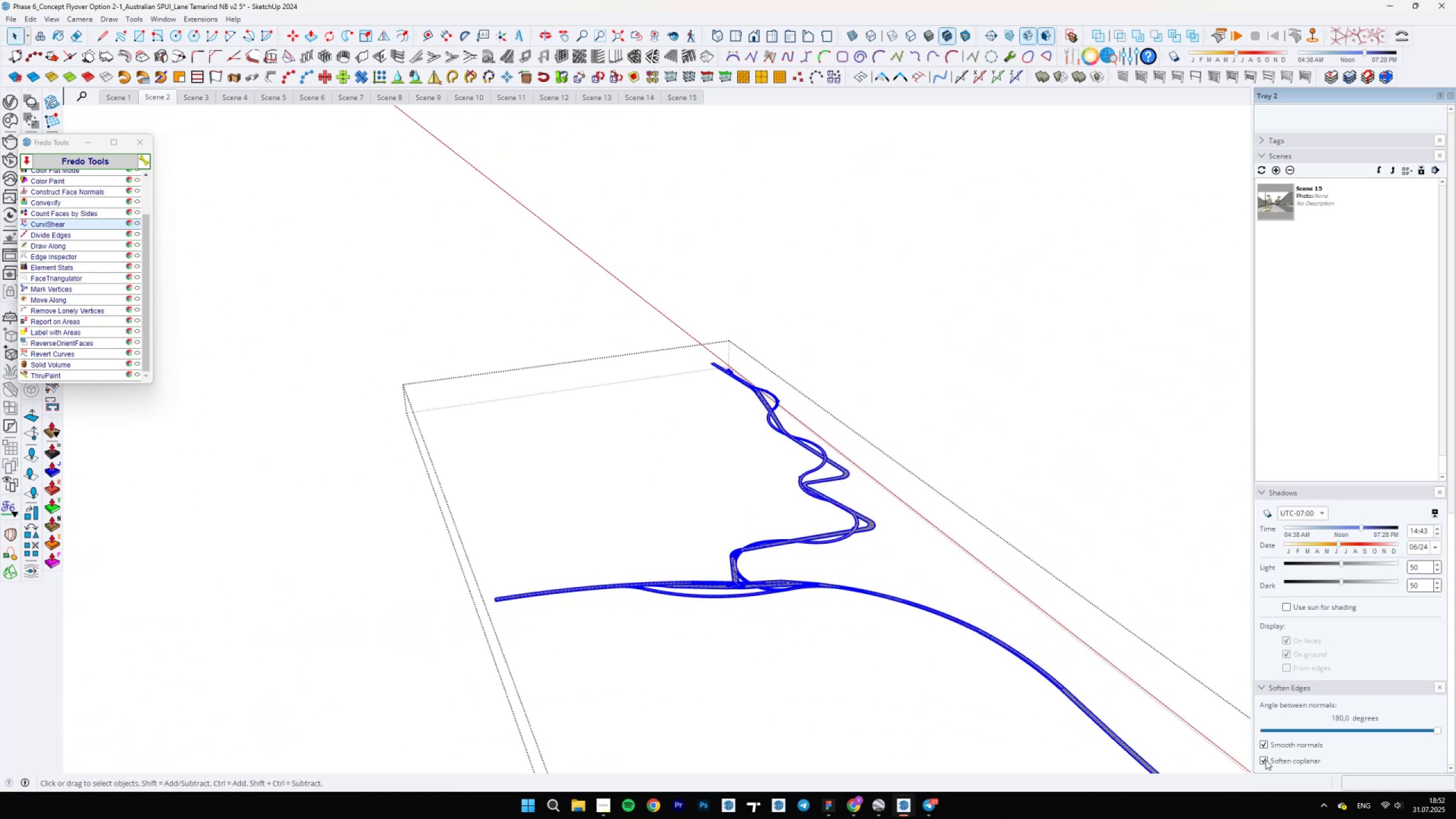 
left_click([1265, 760])
 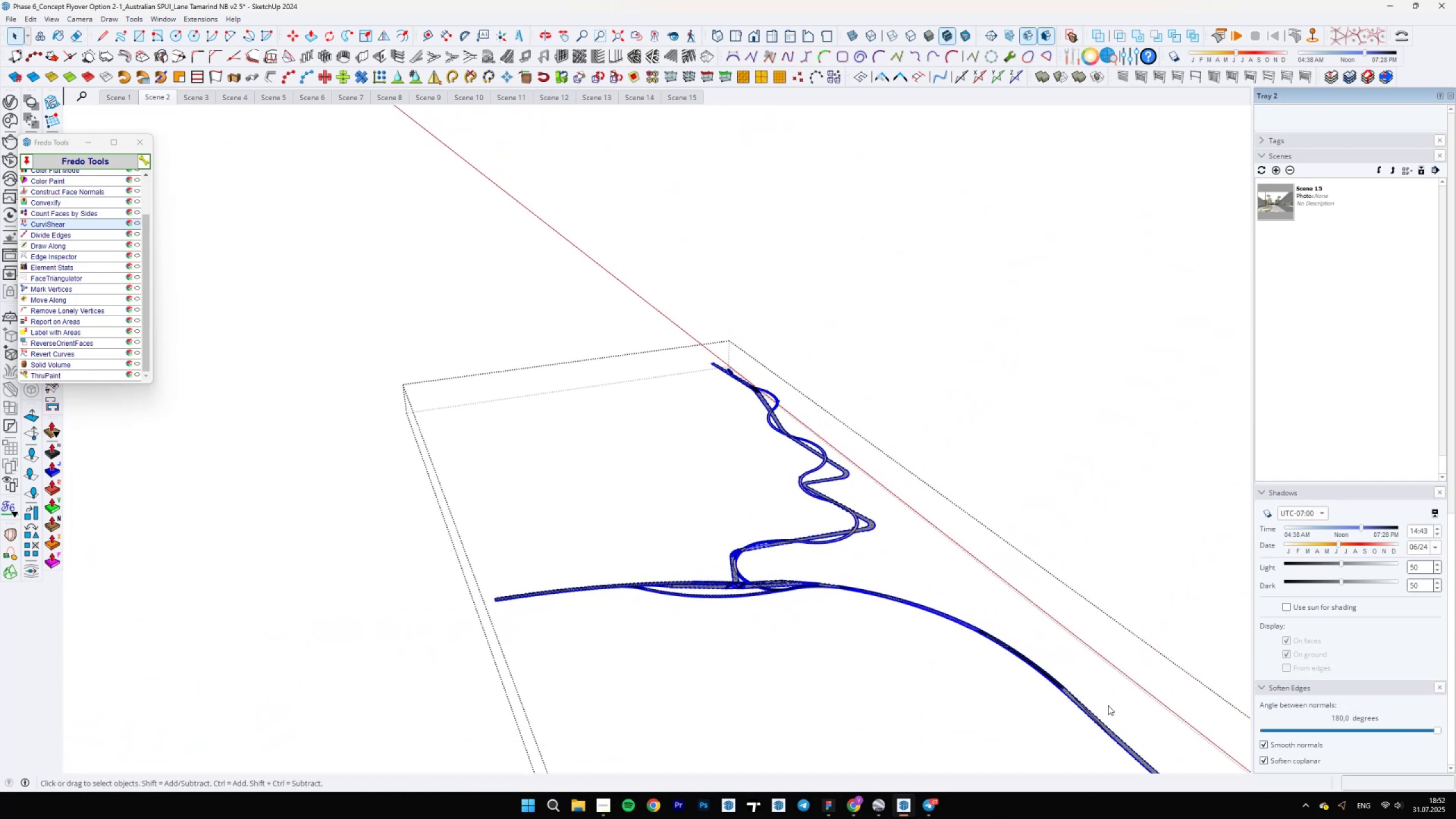 
scroll: coordinate [735, 583], scroll_direction: up, amount: 32.0
 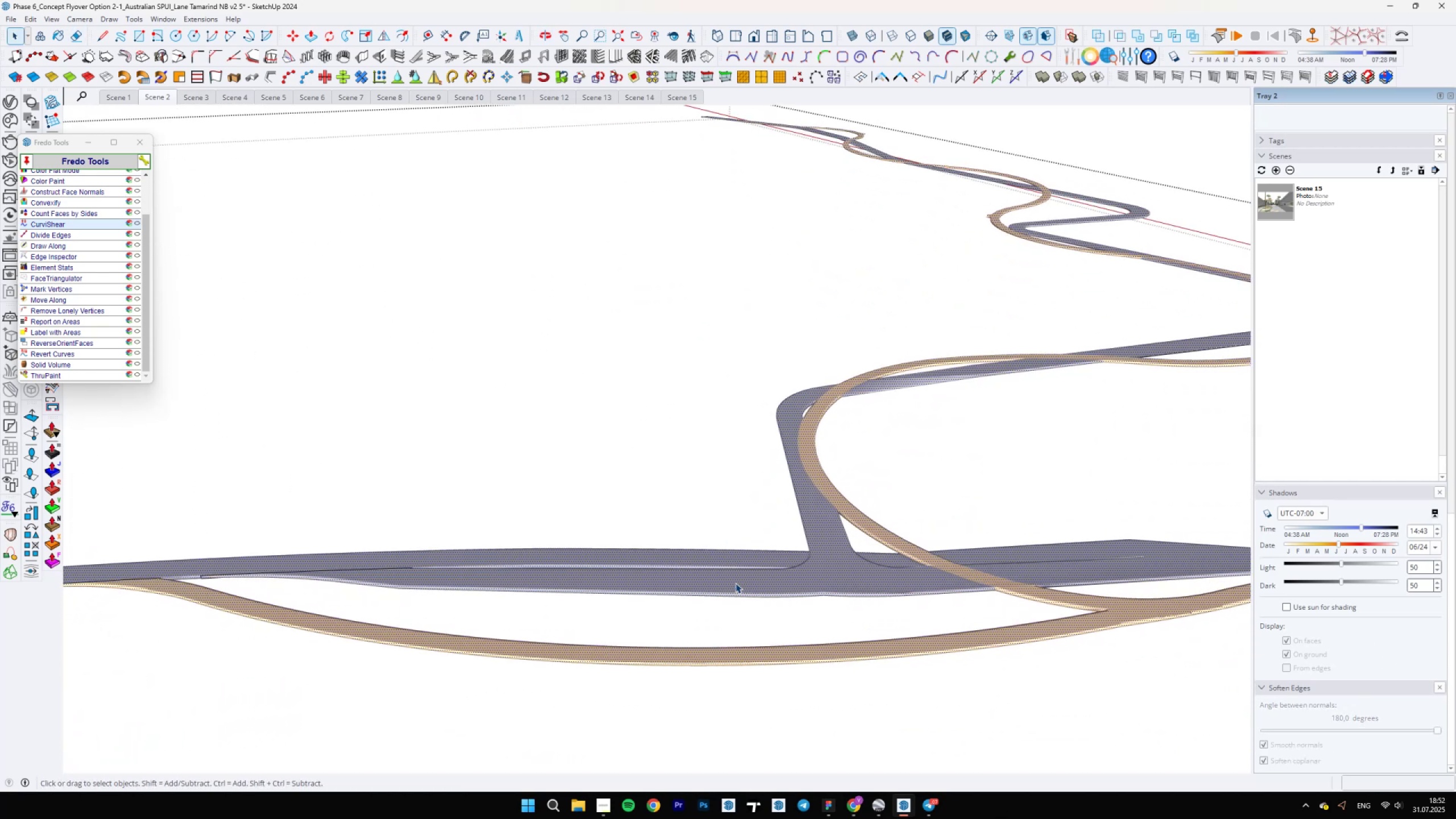 
left_click([735, 583])
 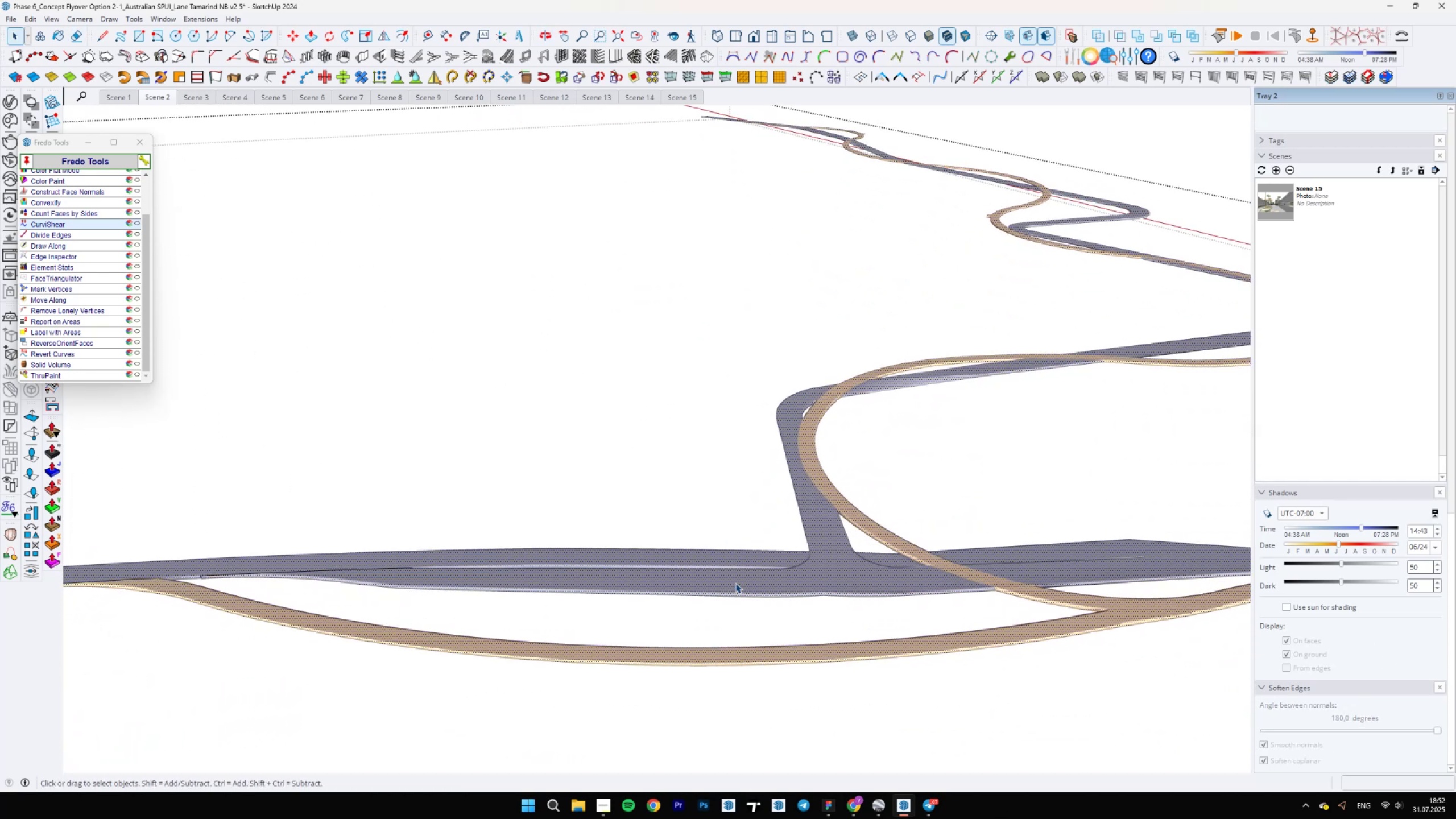 
double_click([735, 583])
 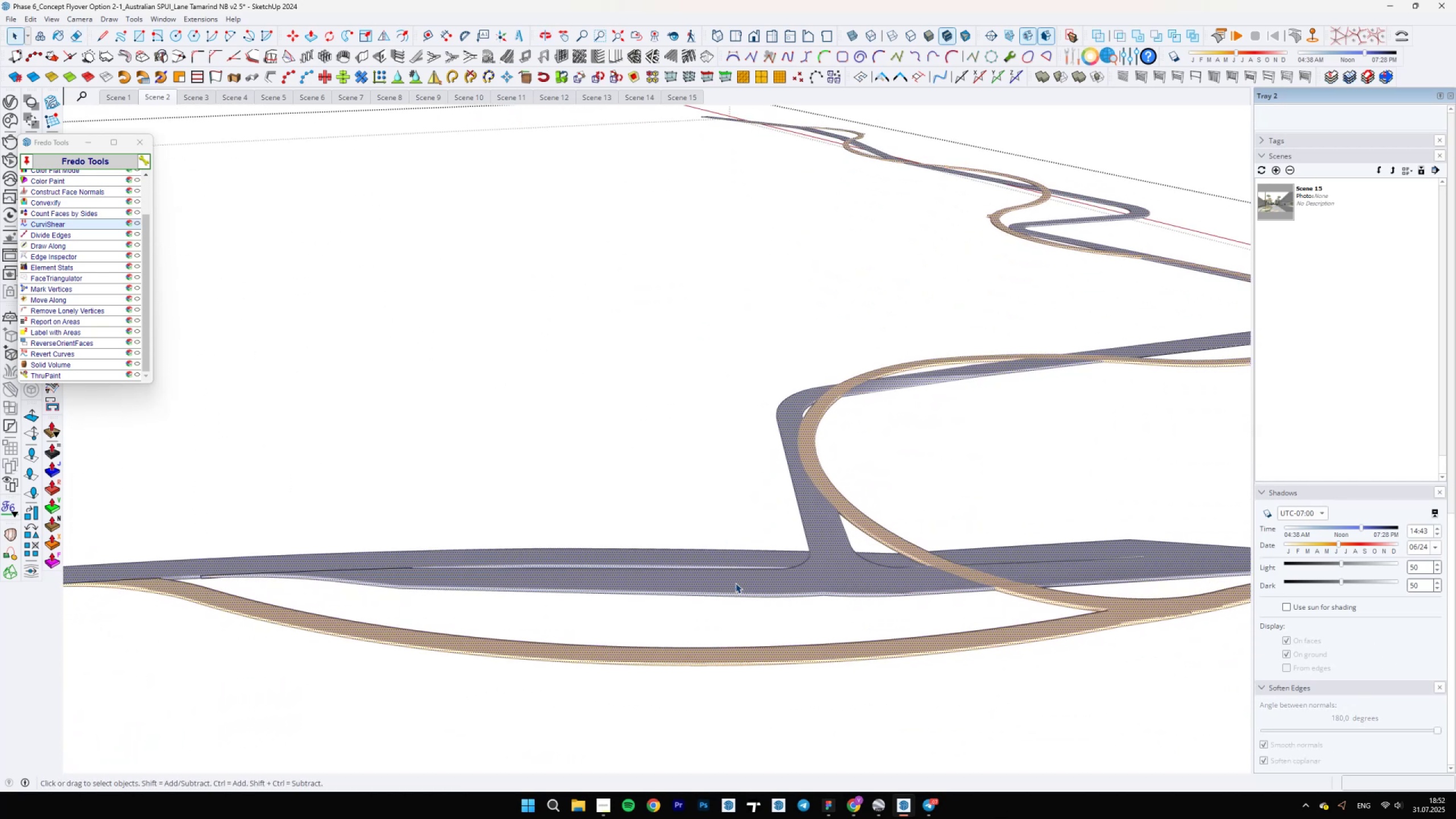 
triple_click([735, 583])
 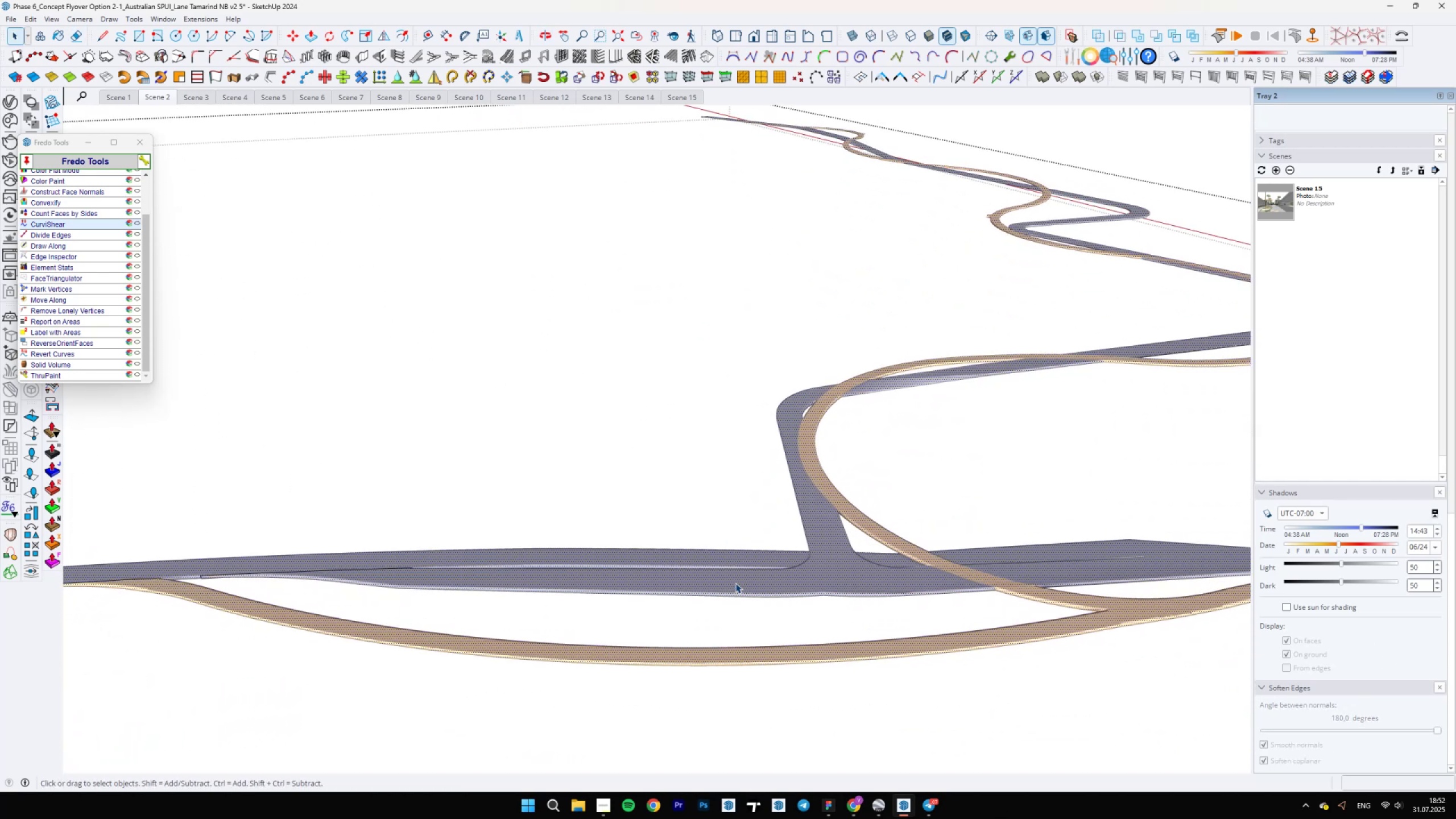 
triple_click([735, 583])
 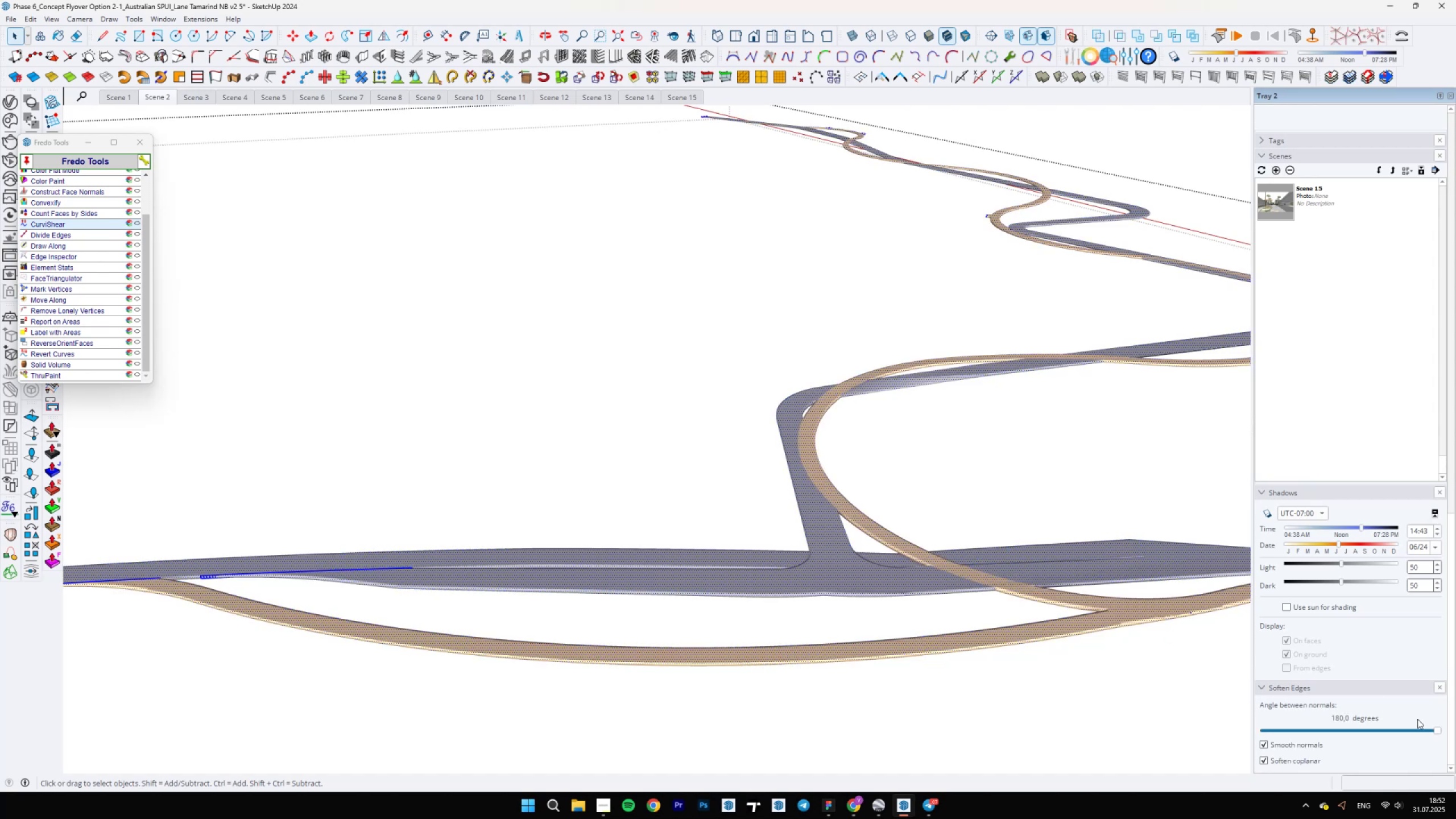 
key(Control+A)
 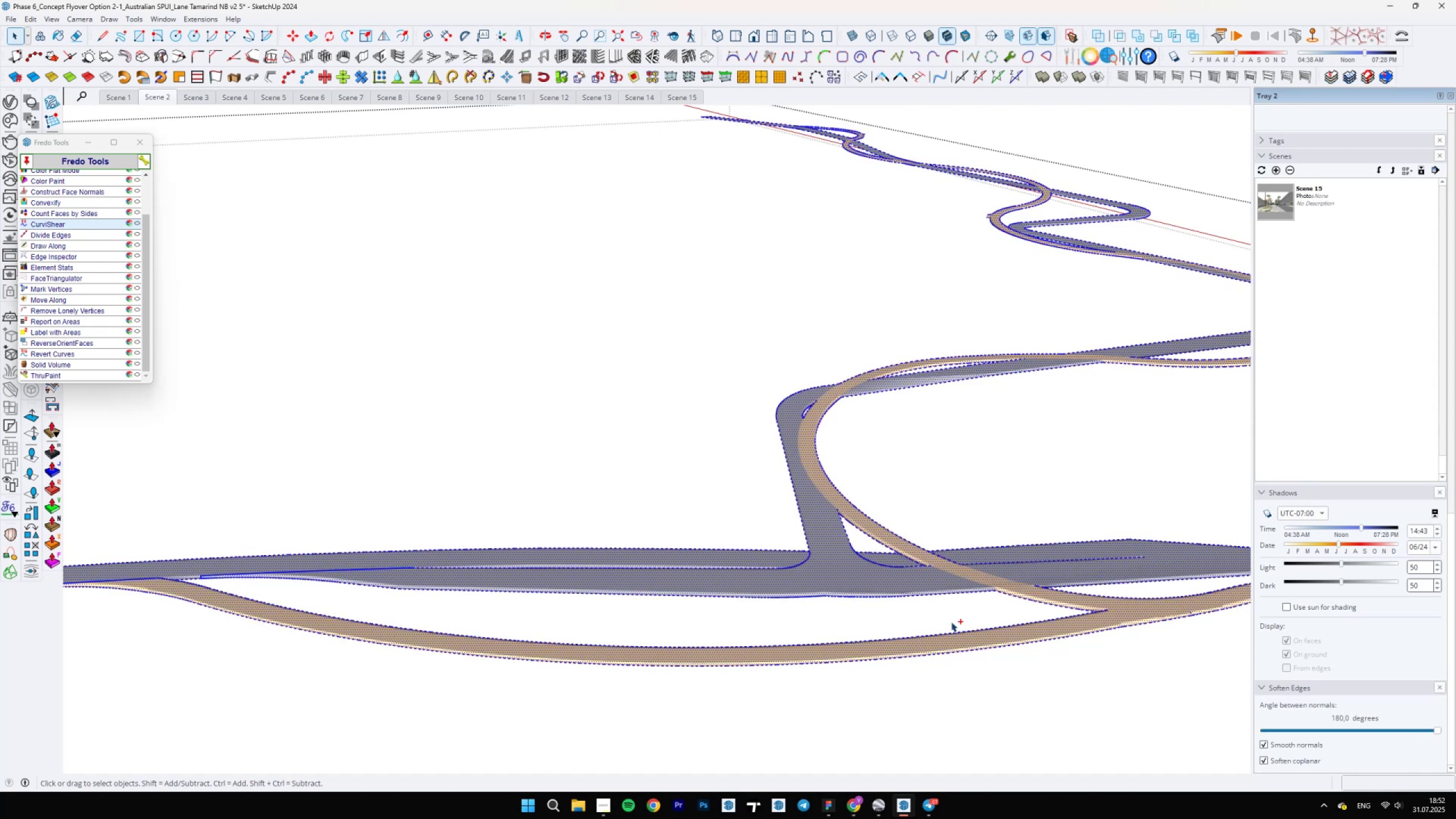 
scroll: coordinate [938, 587], scroll_direction: down, amount: 5.0
 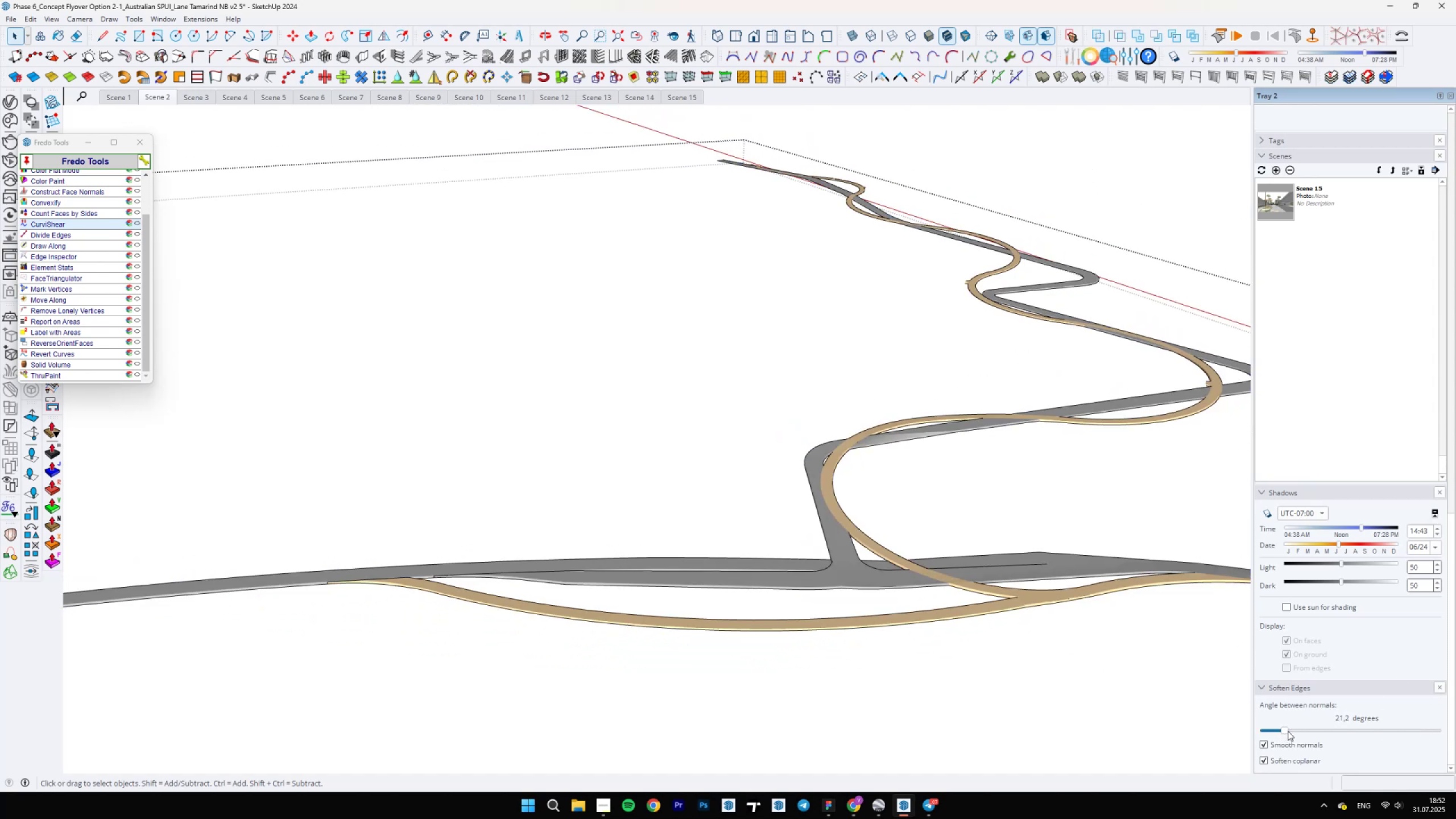 
scroll: coordinate [868, 587], scroll_direction: up, amount: 18.0
 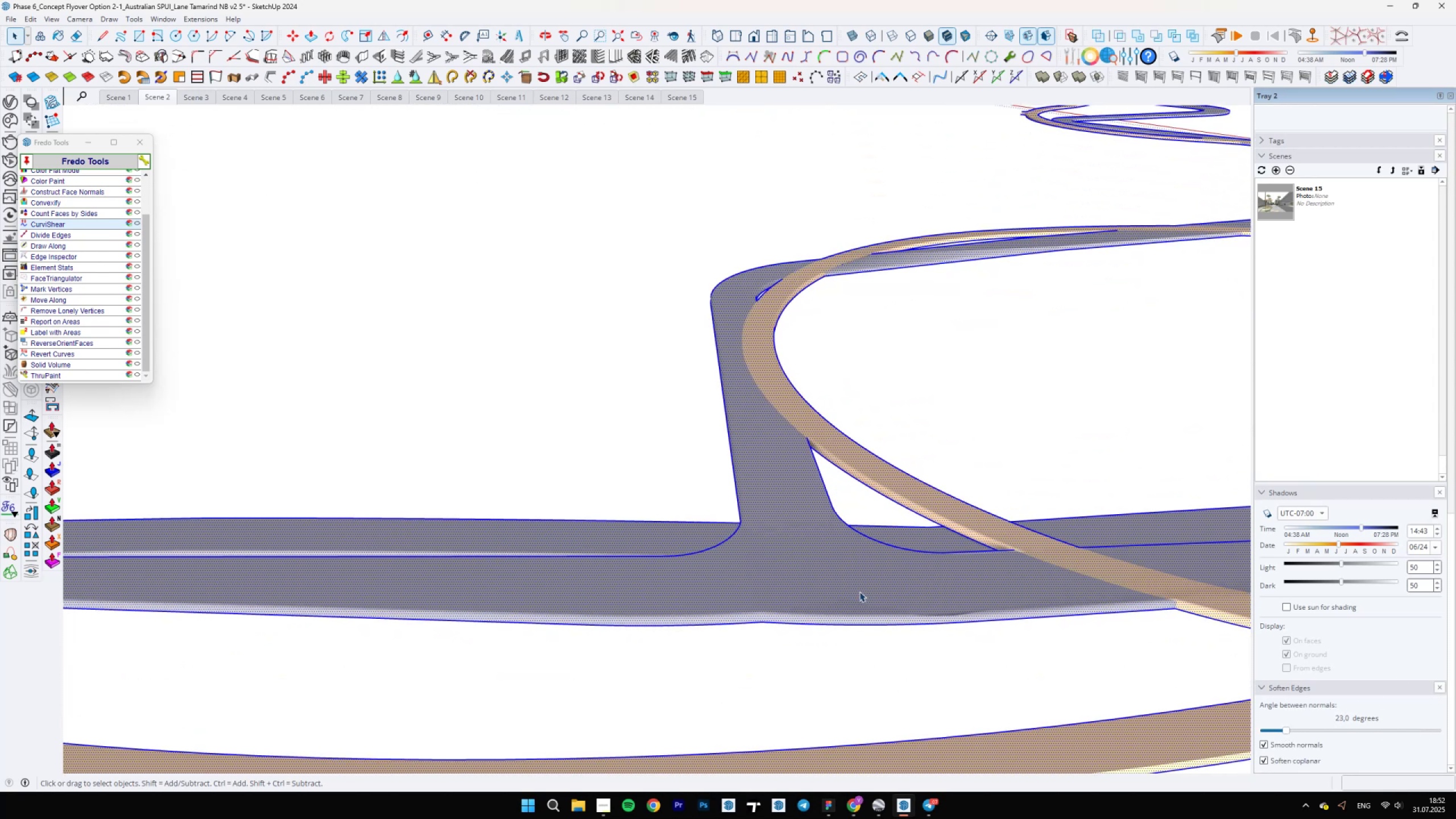 
key(Space)
 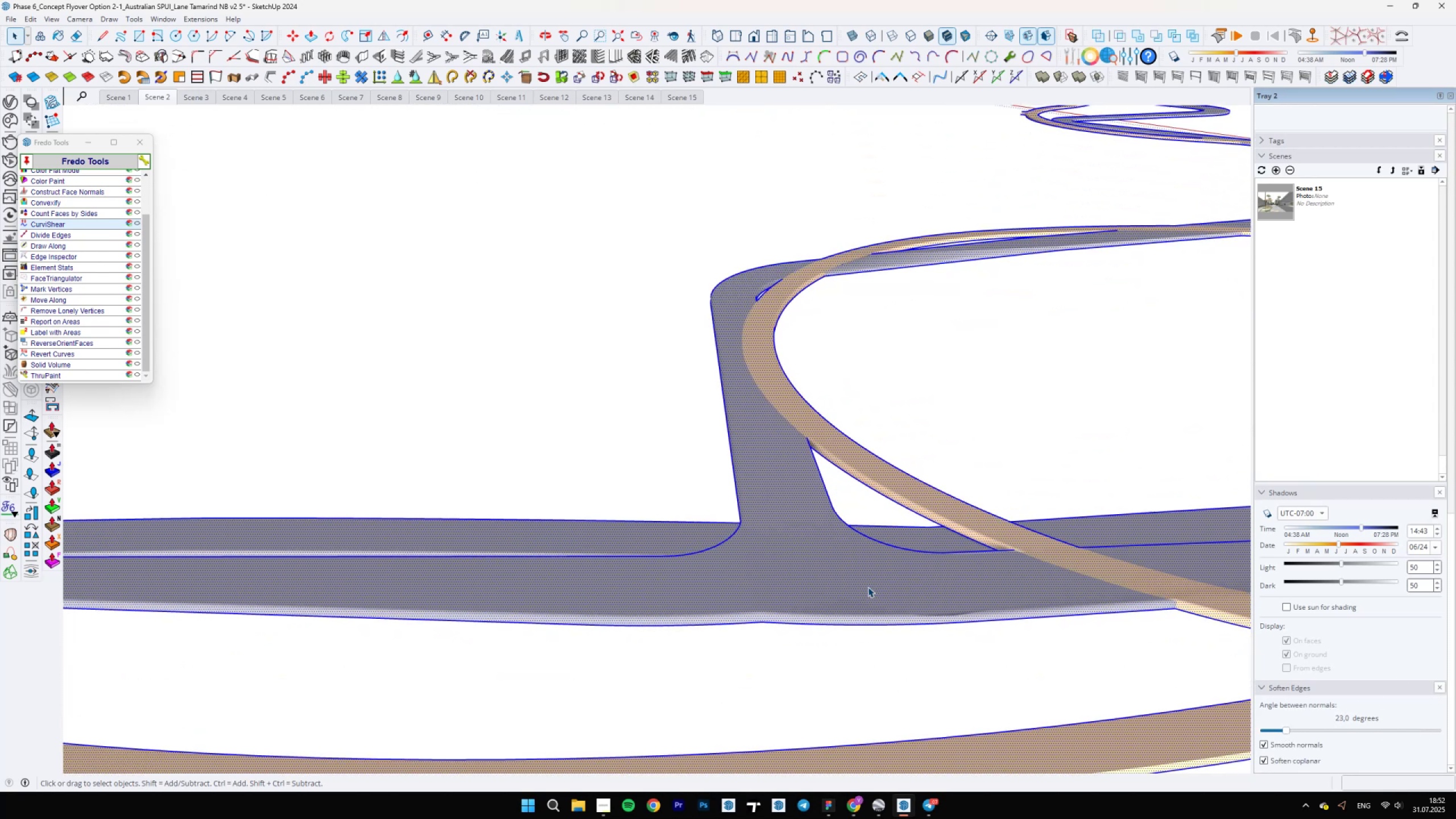 
left_click([863, 591])
 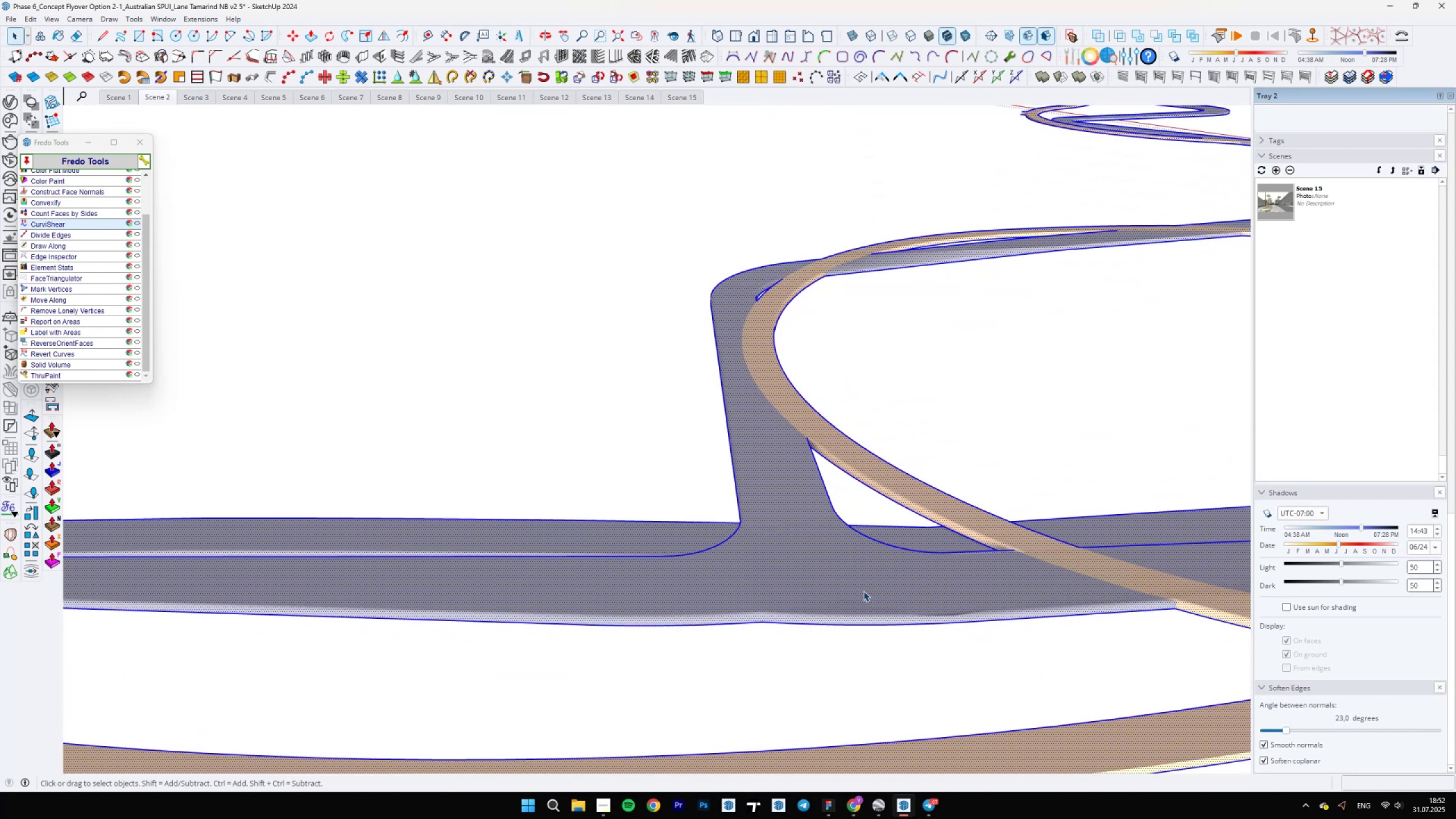 
scroll: coordinate [801, 591], scroll_direction: down, amount: 4.0
 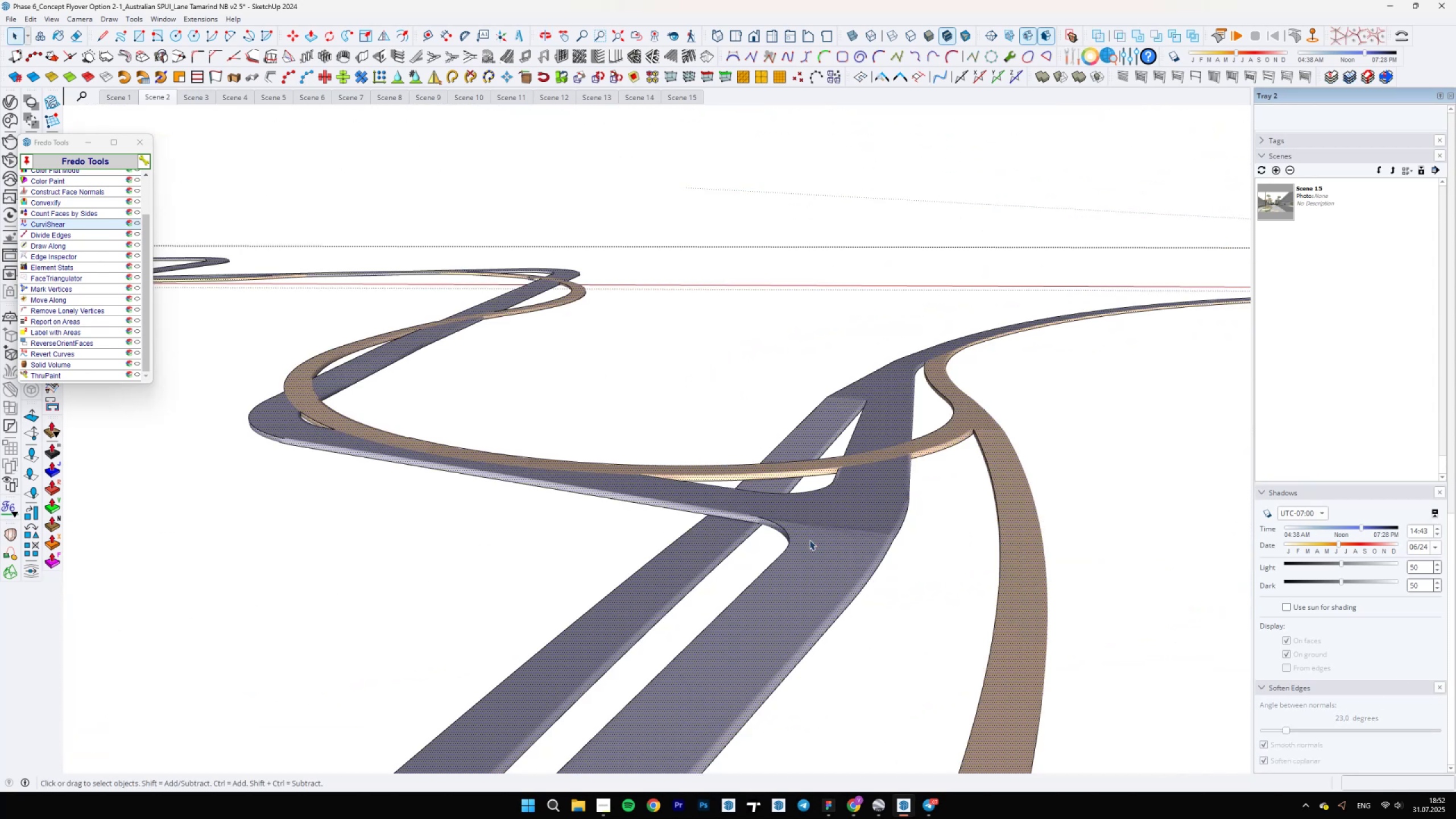 
left_click([781, 547])
 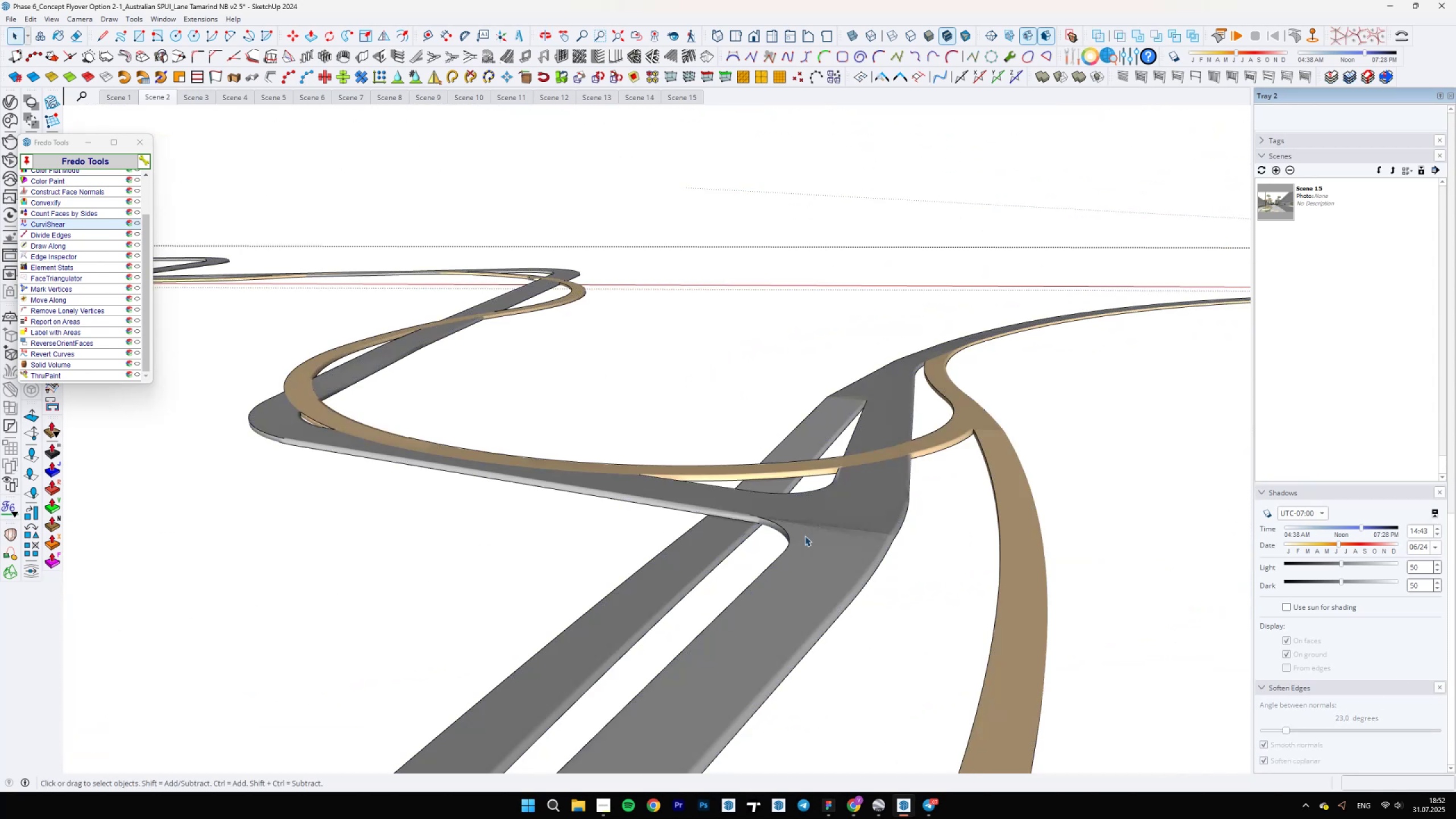 
triple_click([805, 536])
 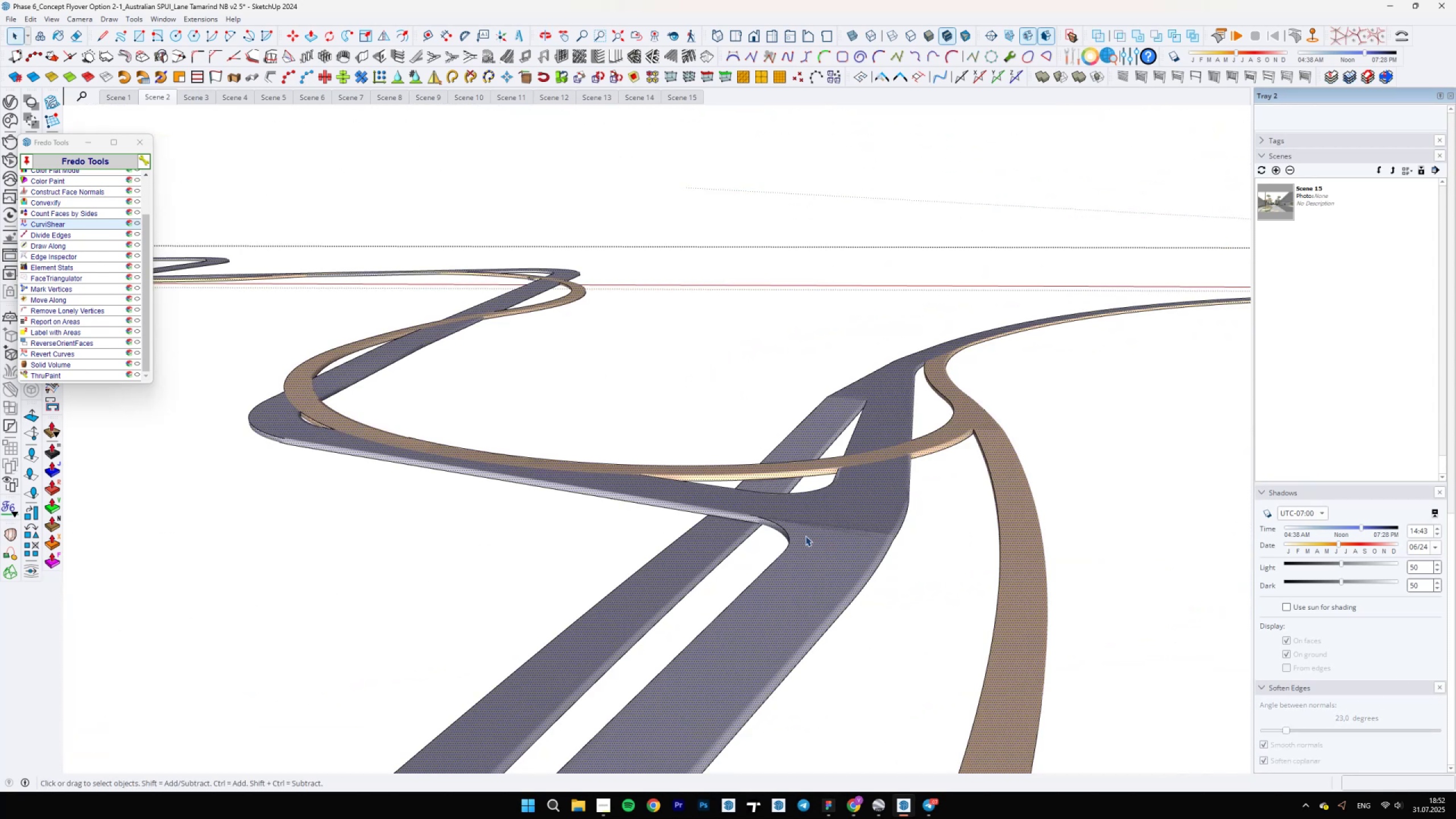 
triple_click([805, 536])
 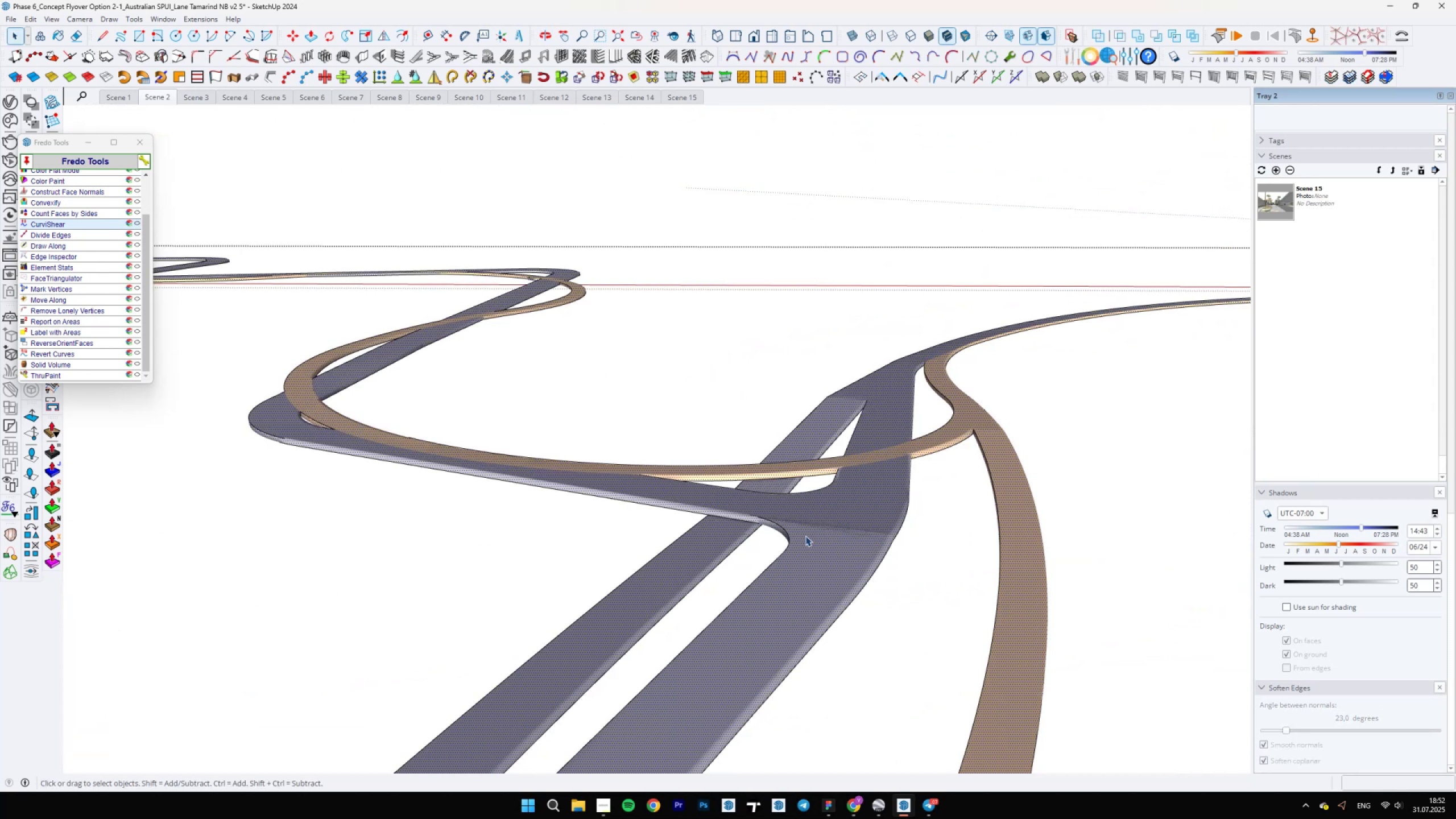 
triple_click([805, 536])
 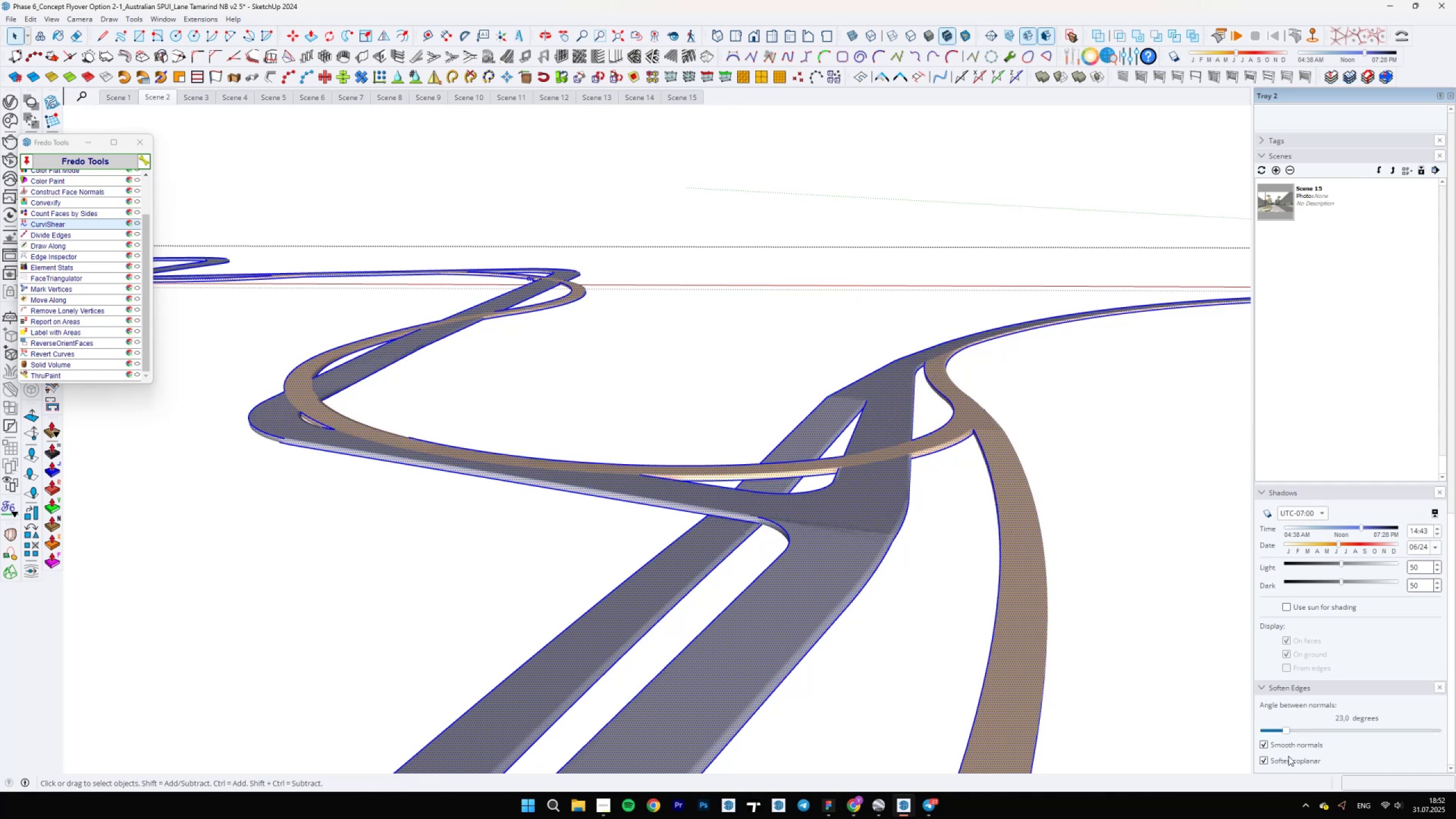 
key(Control+A)
 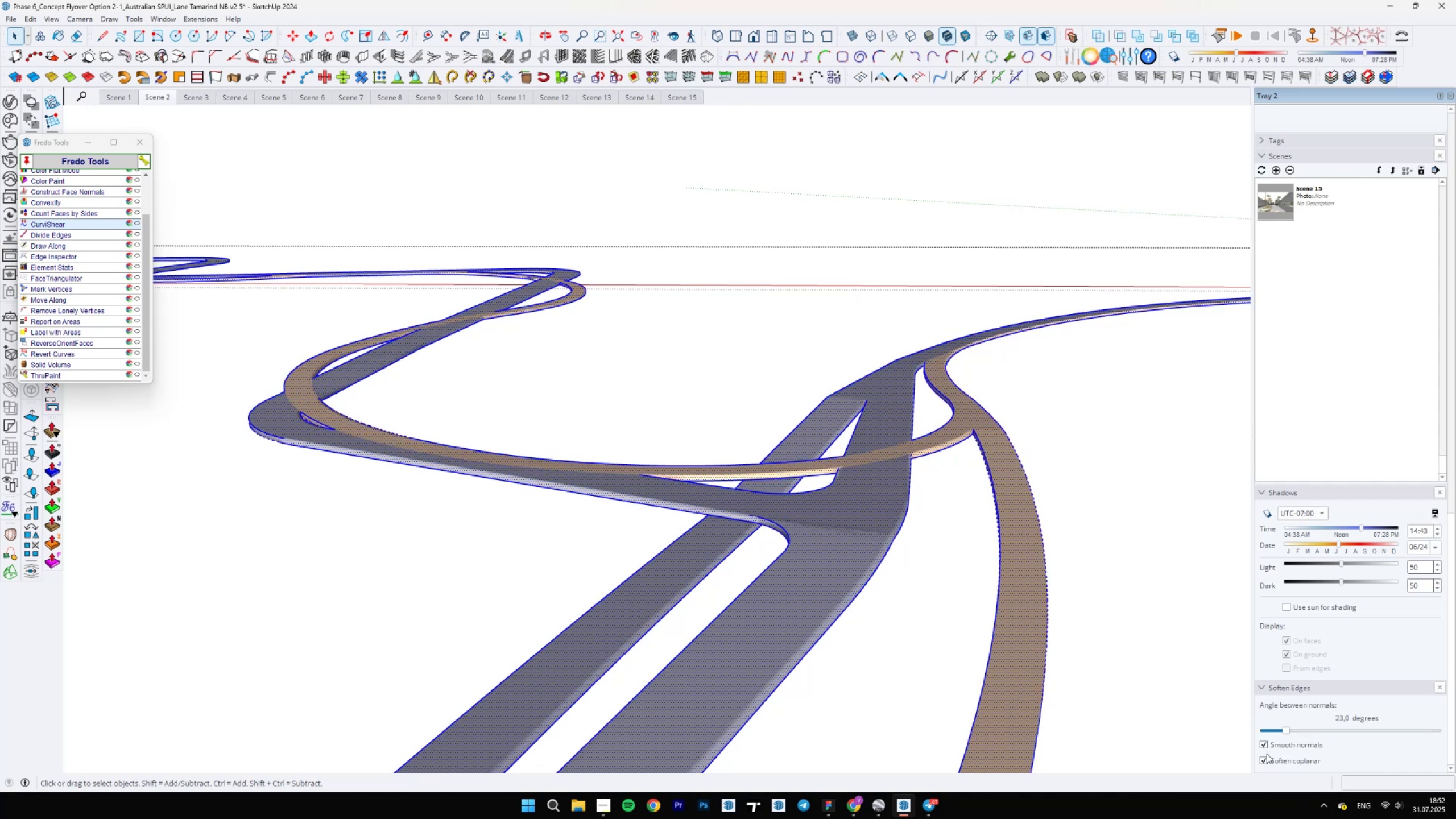 
left_click([1265, 758])
 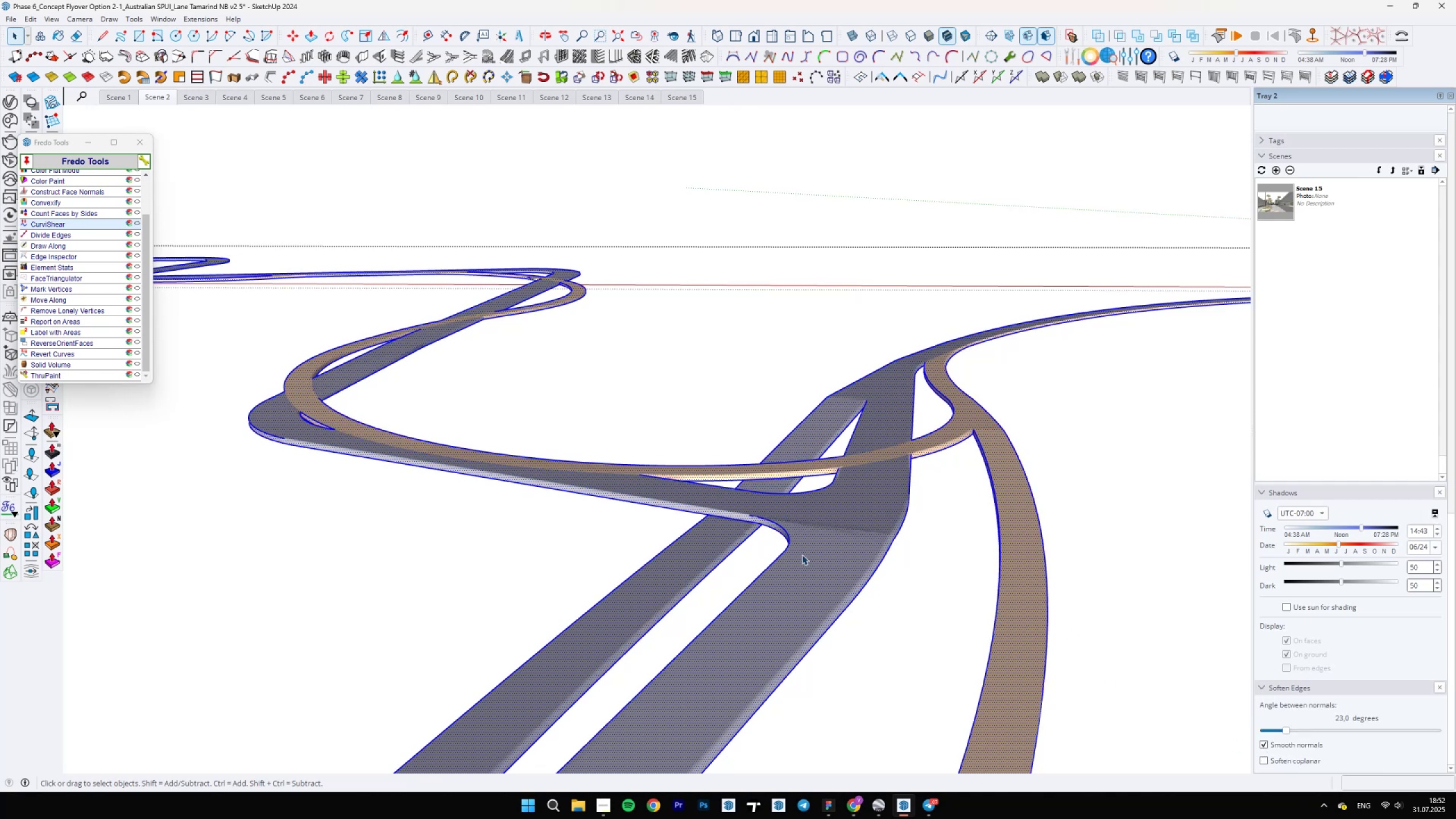 
double_click([813, 543])
 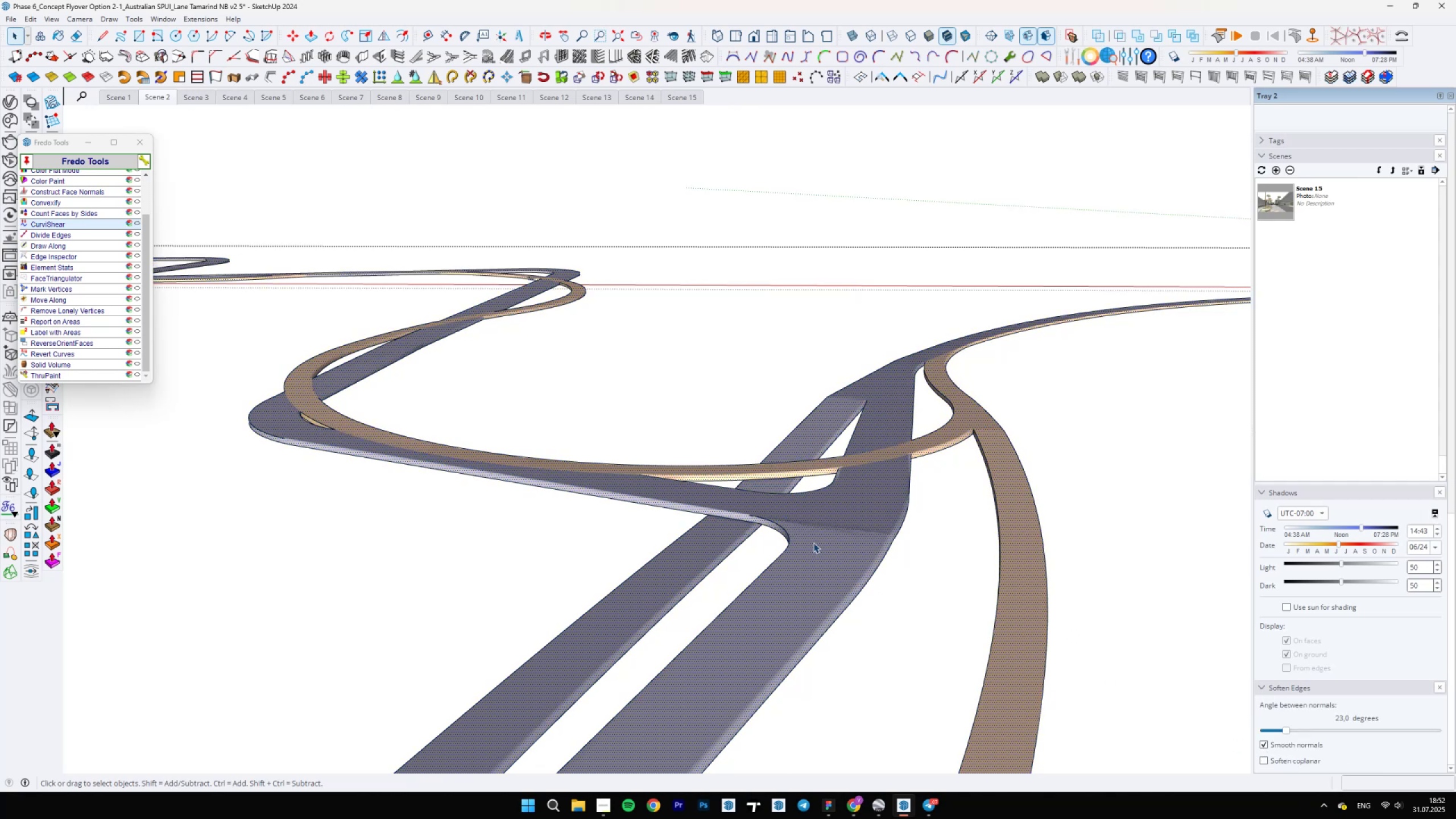 
key(Control+A)
 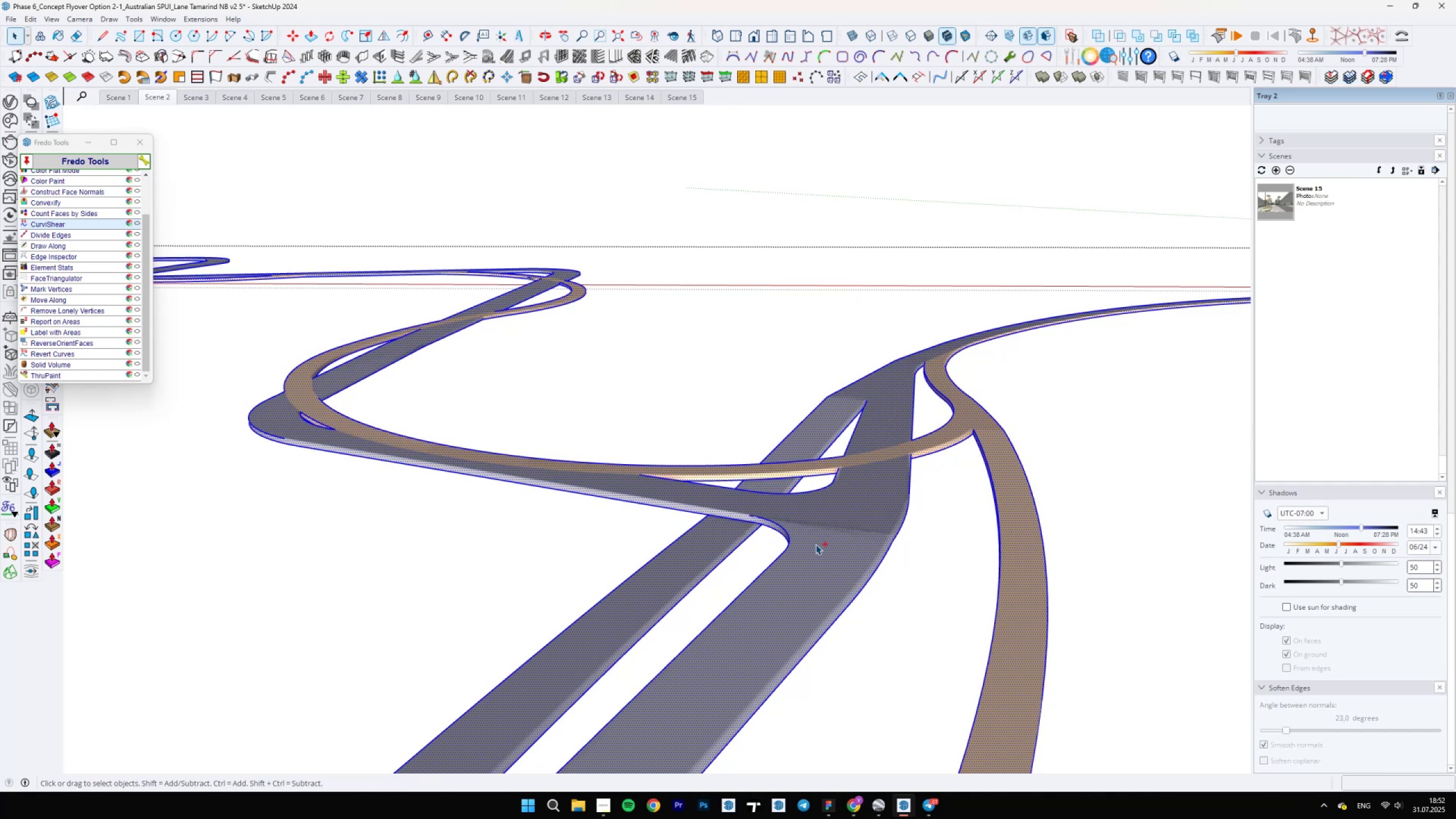 
key(Control+Z)
 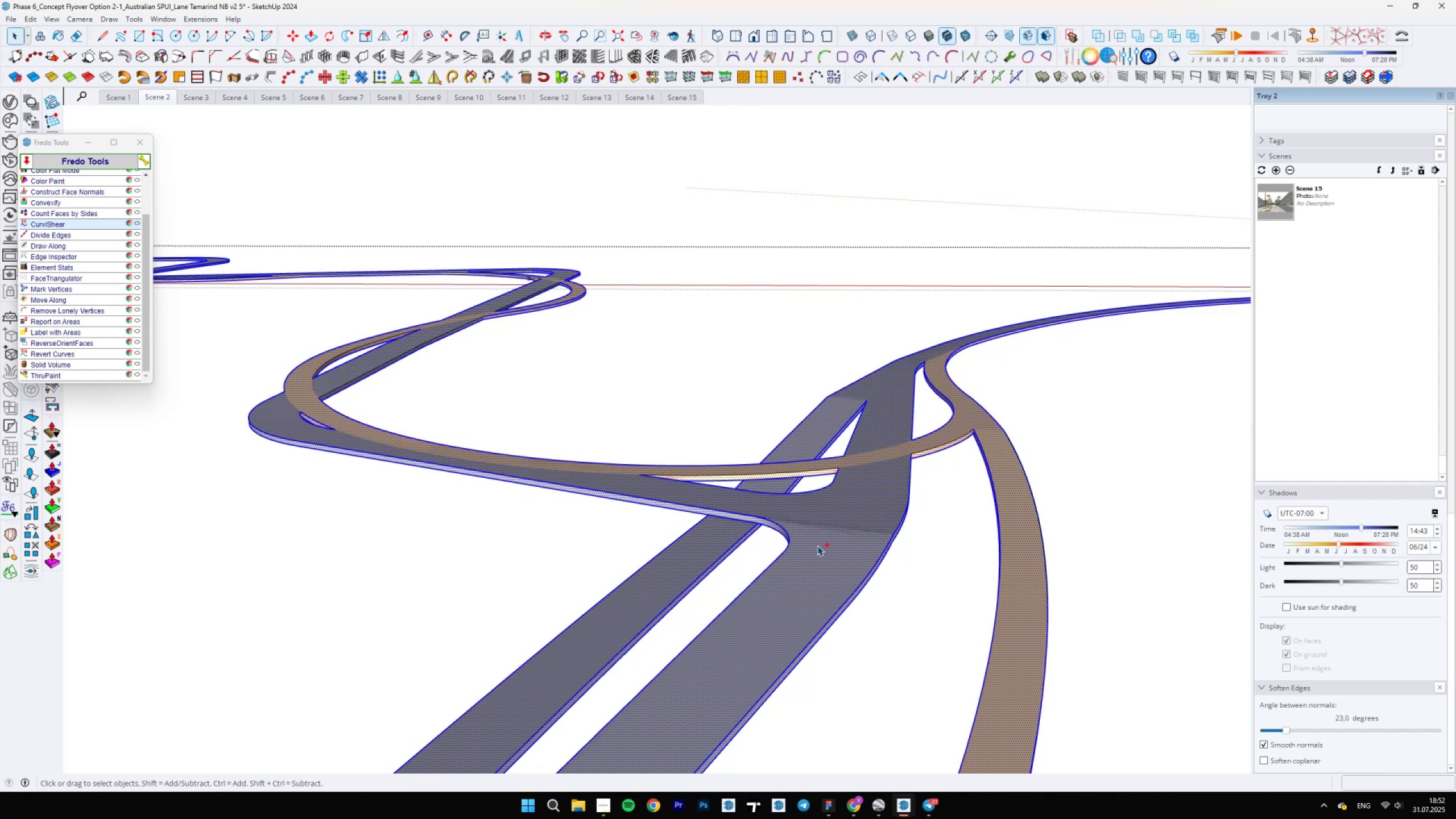 
key(Control+Z)
 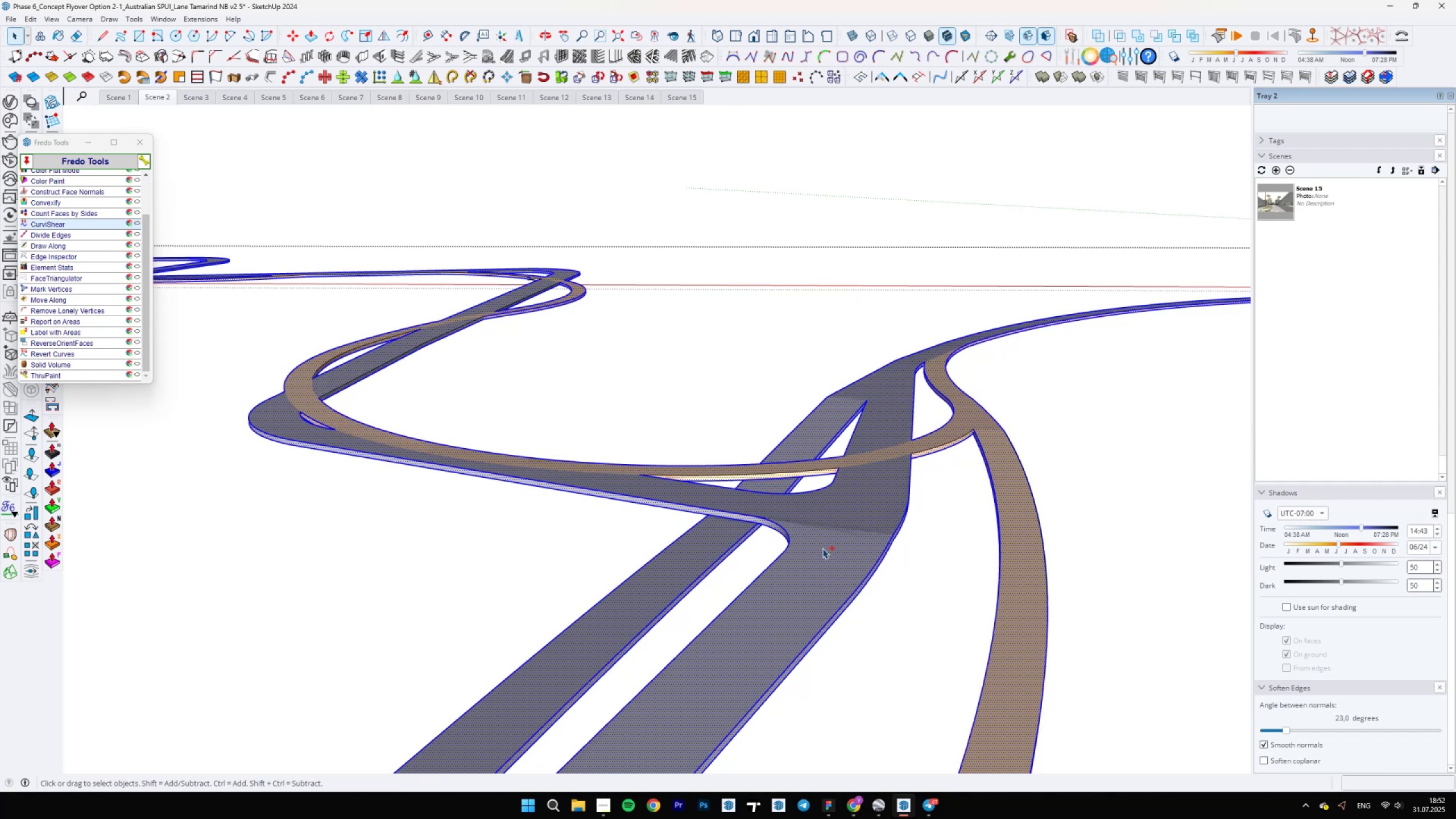 
scroll: coordinate [826, 549], scroll_direction: down, amount: 1.0
 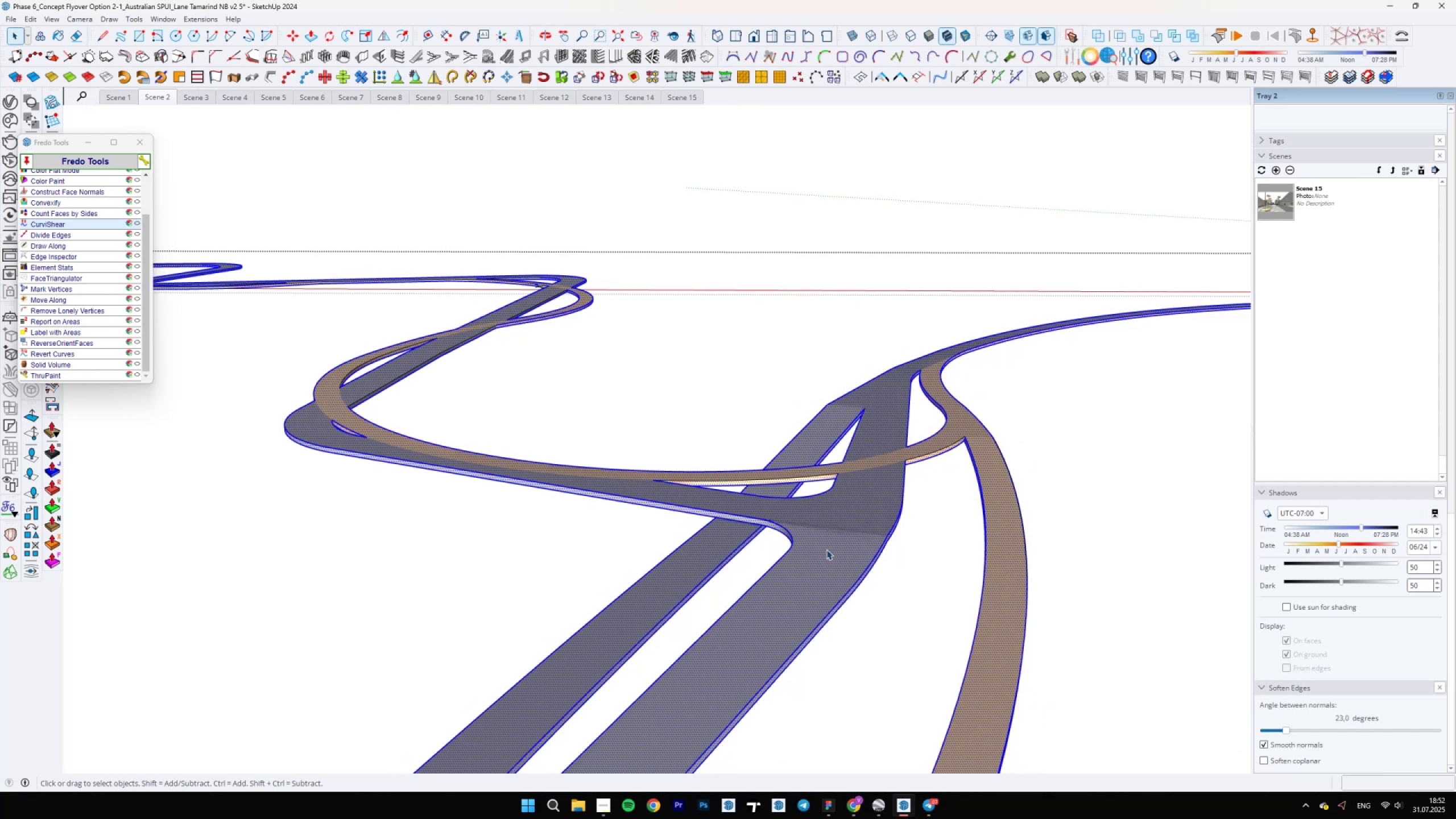 
key(Control+Y)
 